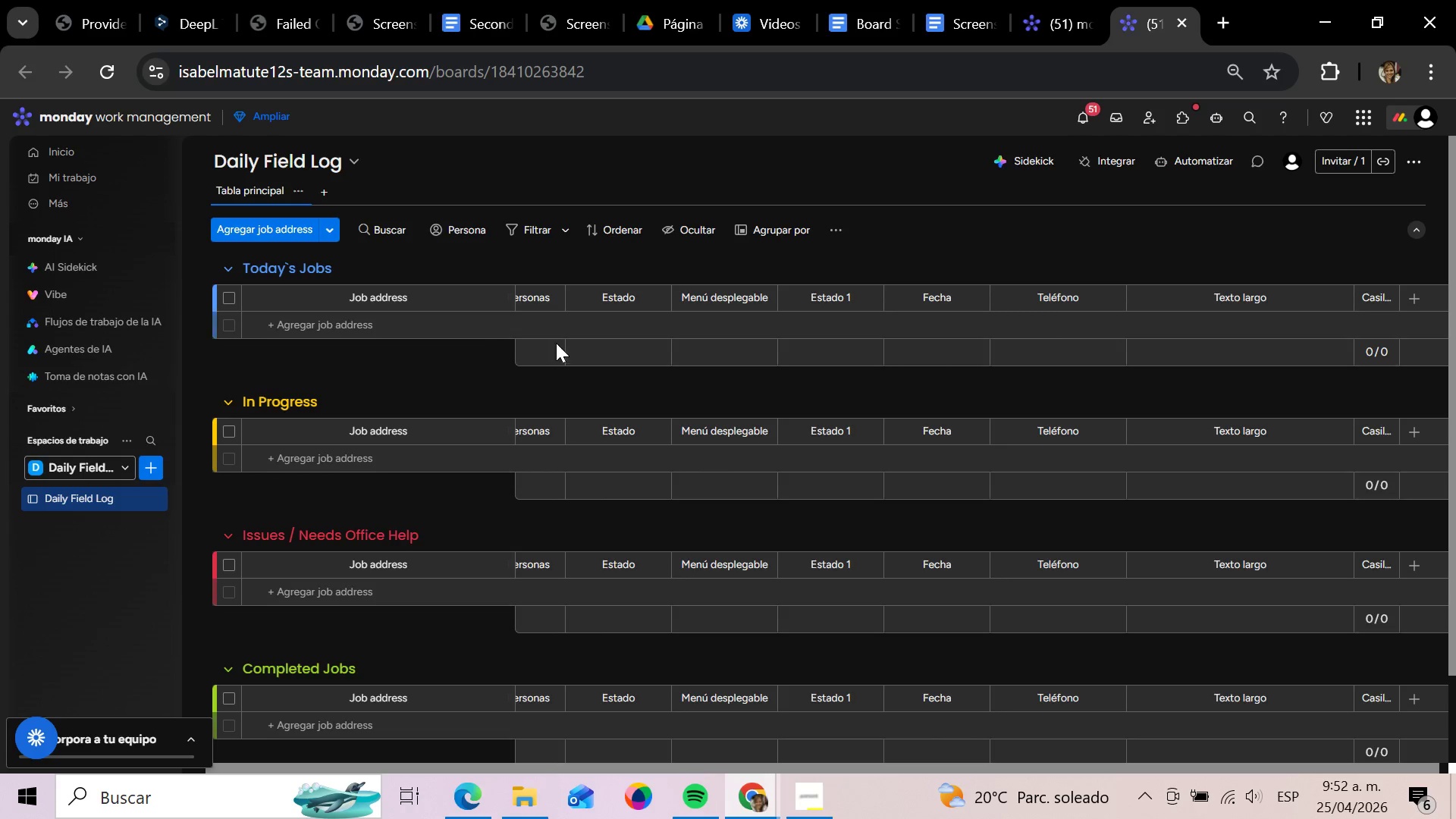 
wait(6.69)
 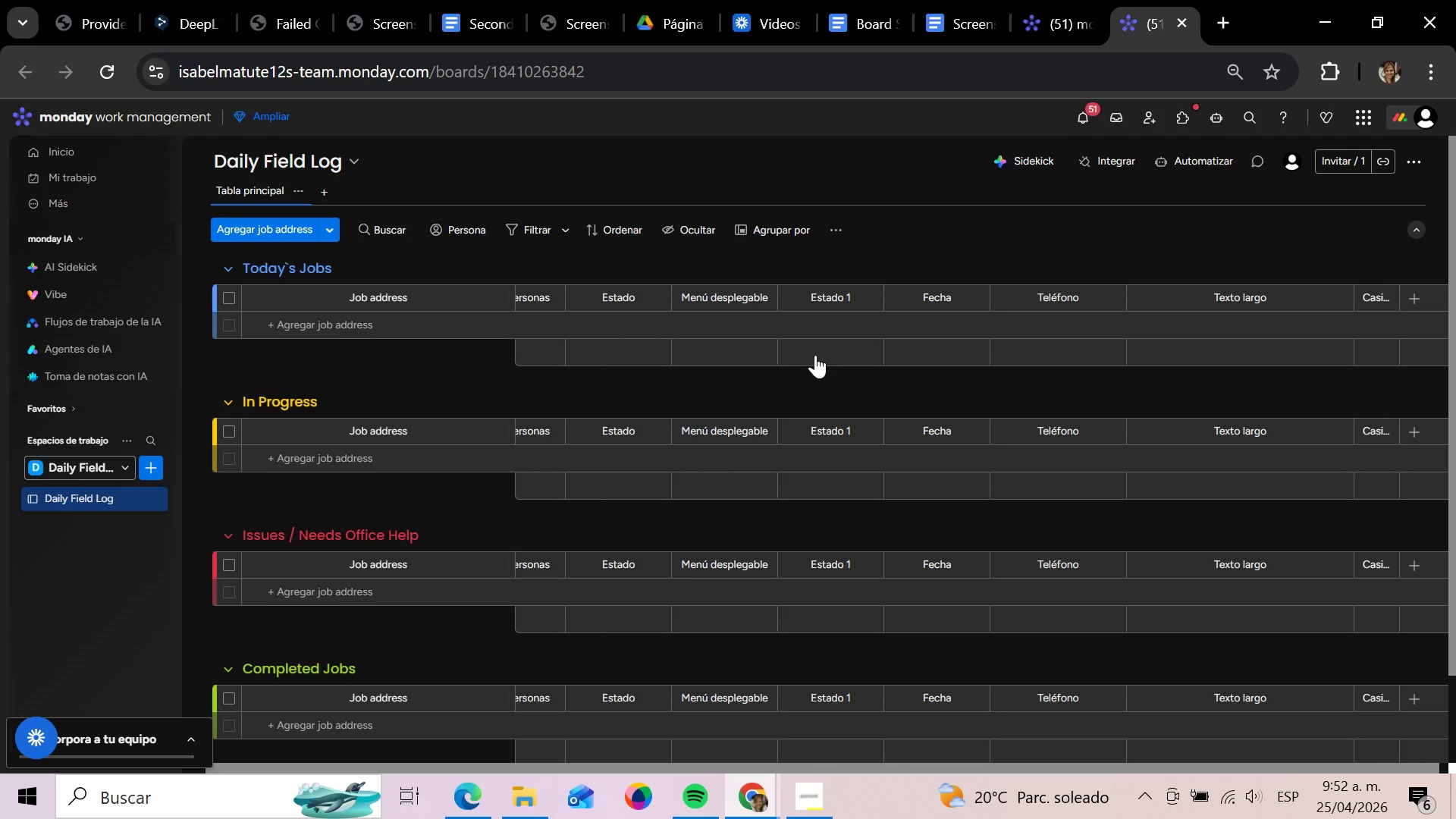 
left_click([539, 306])
 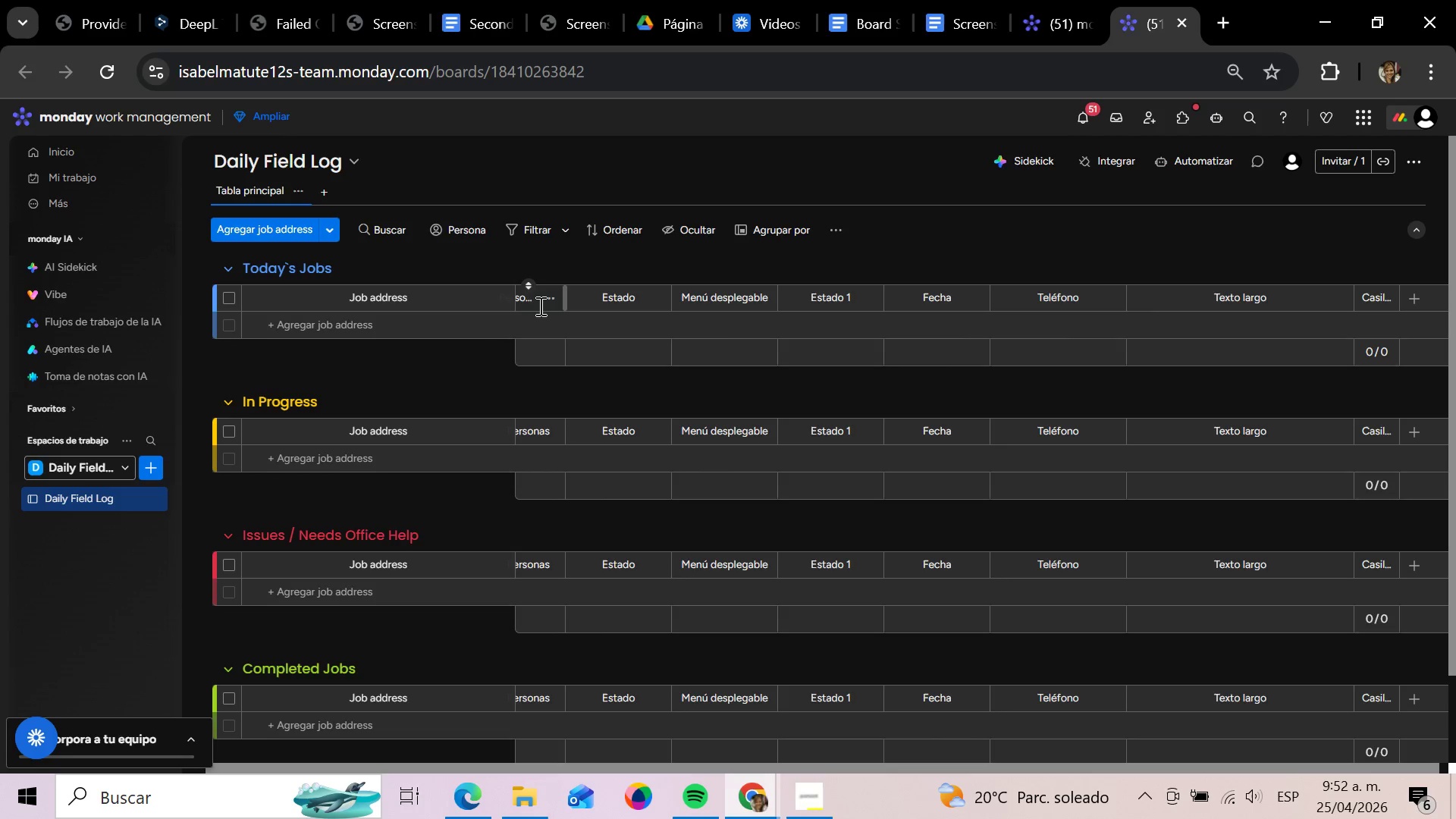 
wait(5.58)
 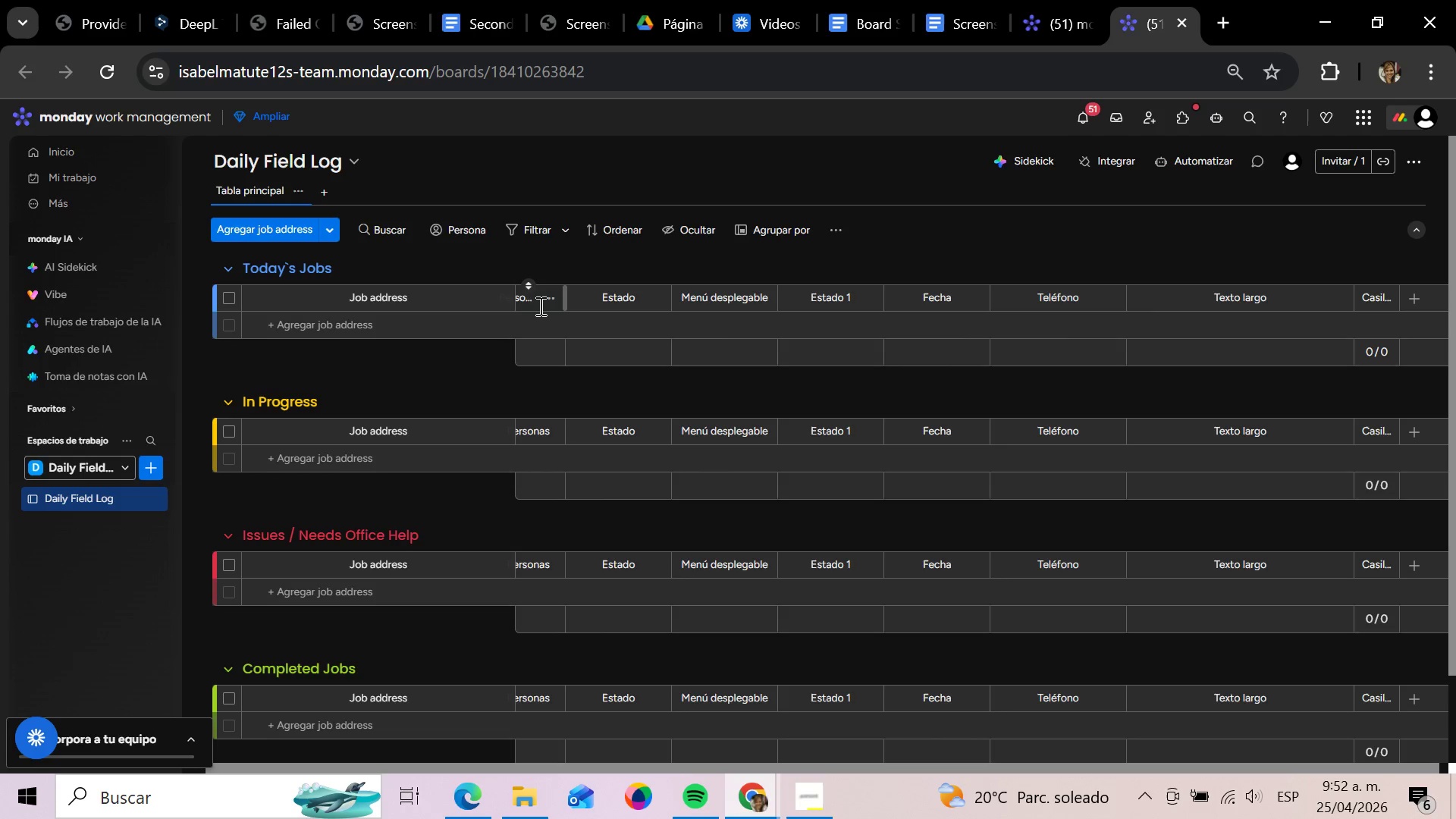 
key(Backspace)
 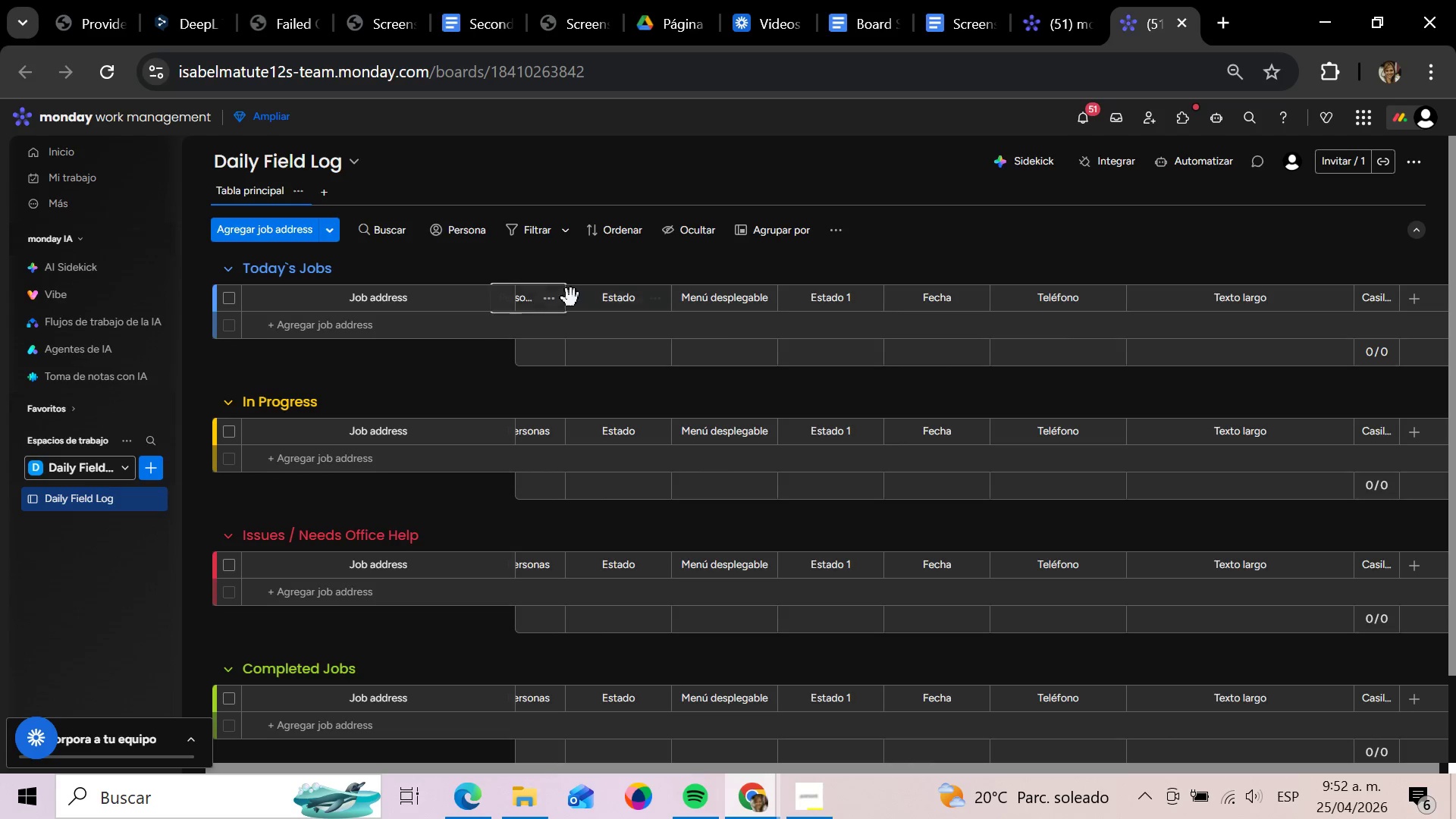 
key(Backspace)
 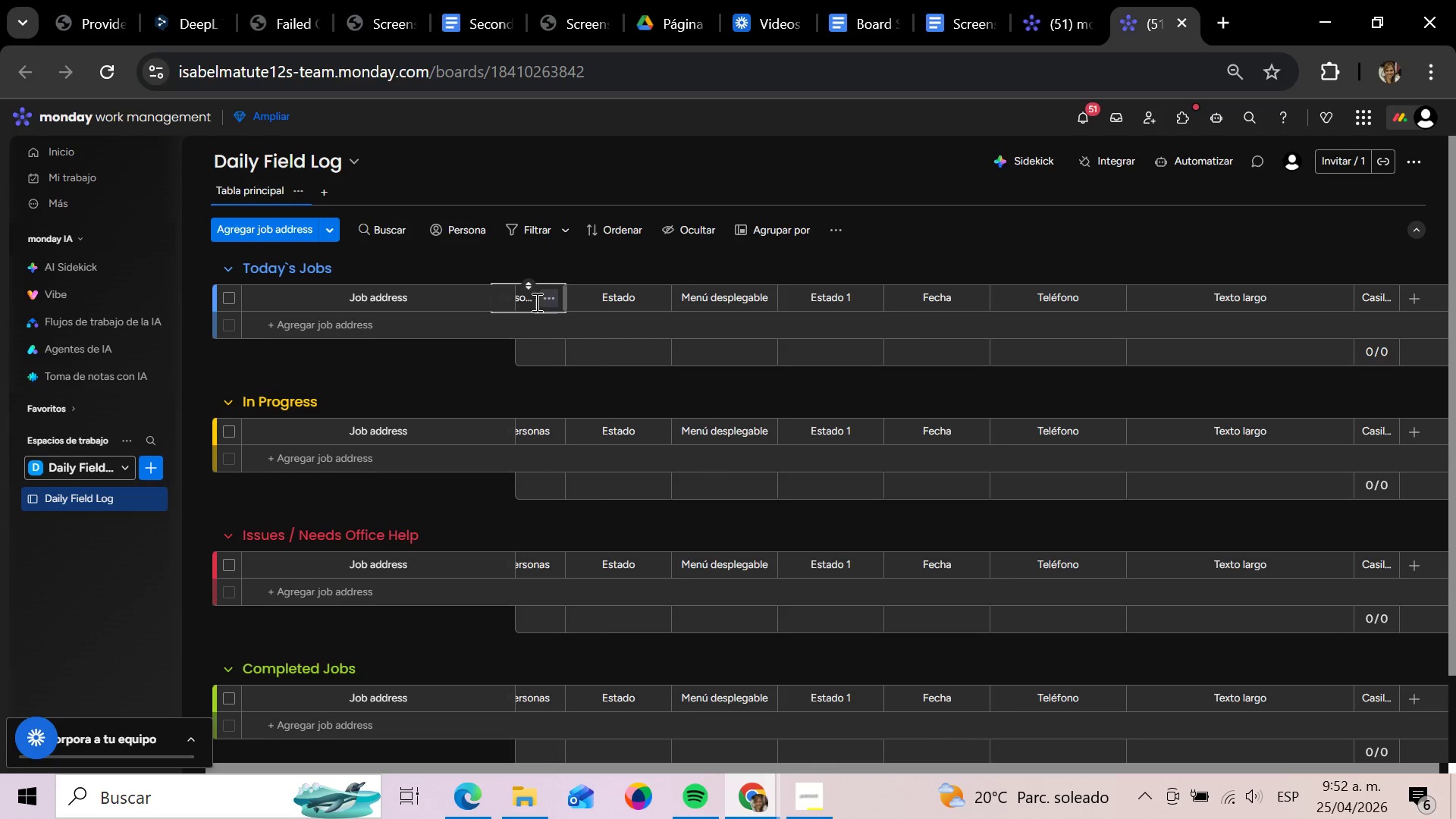 
left_click([535, 301])
 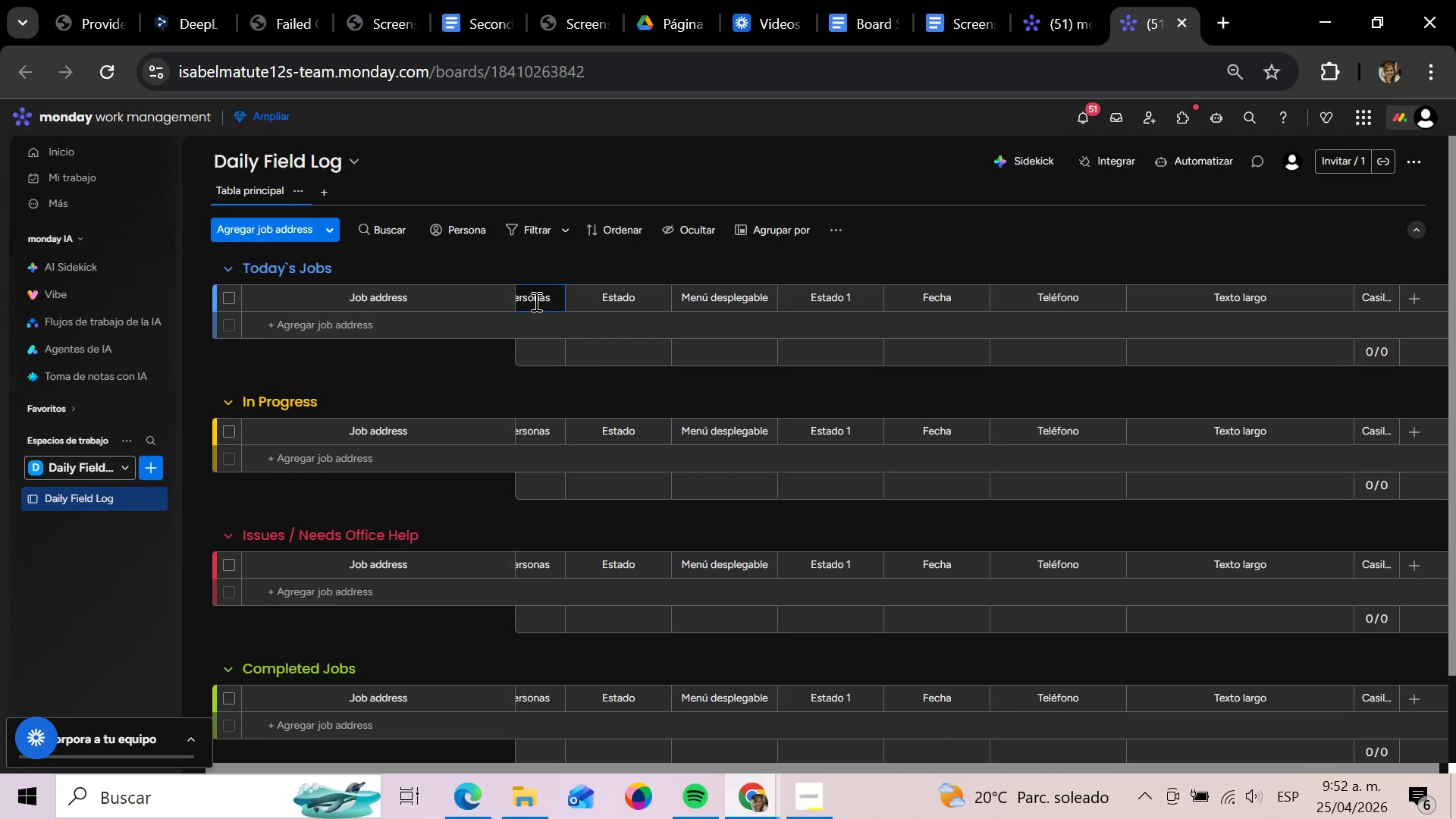 
hold_key(key=Backspace, duration=1.34)
 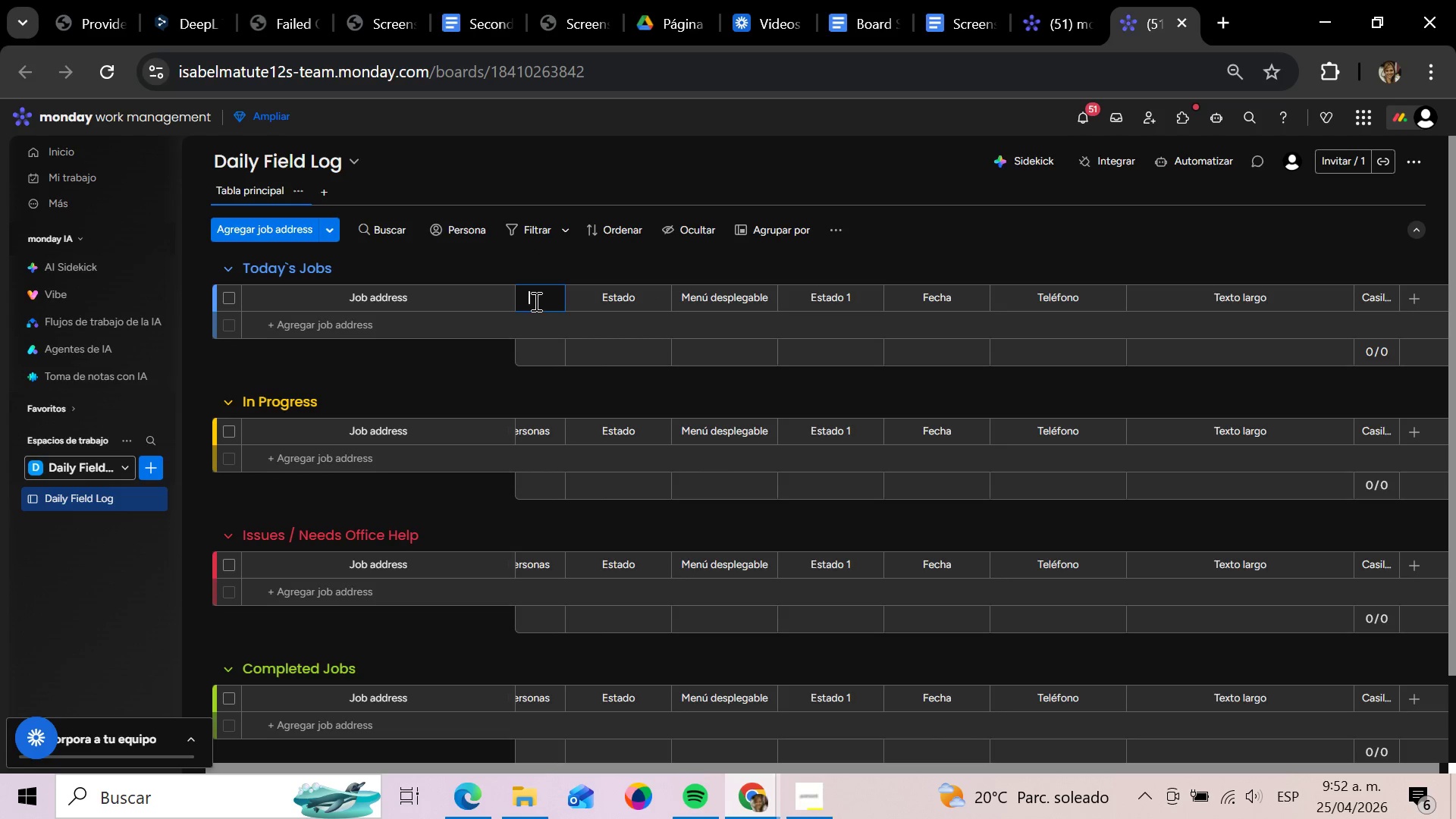 
key(CapsLock)
 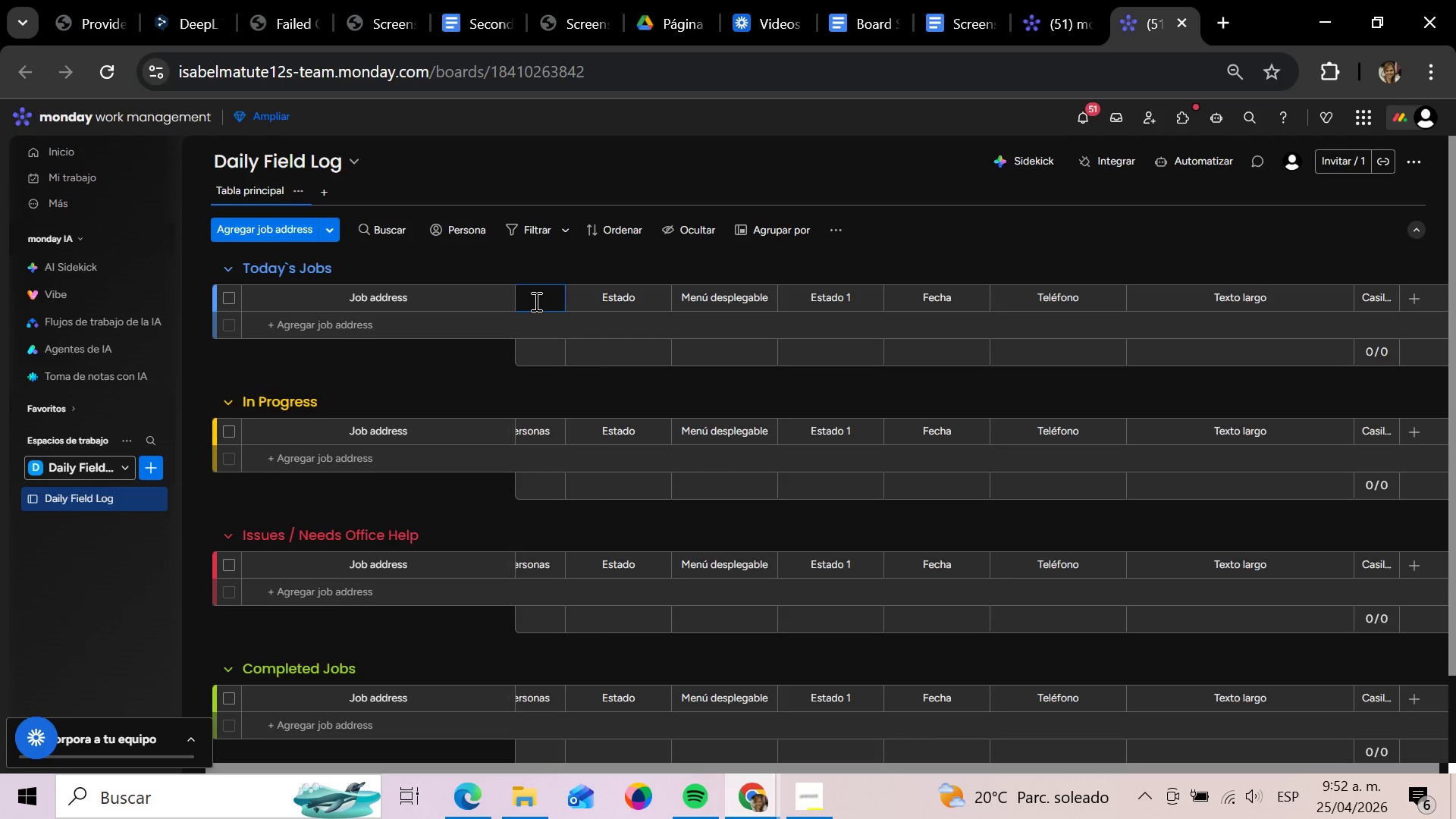 
key(A)
 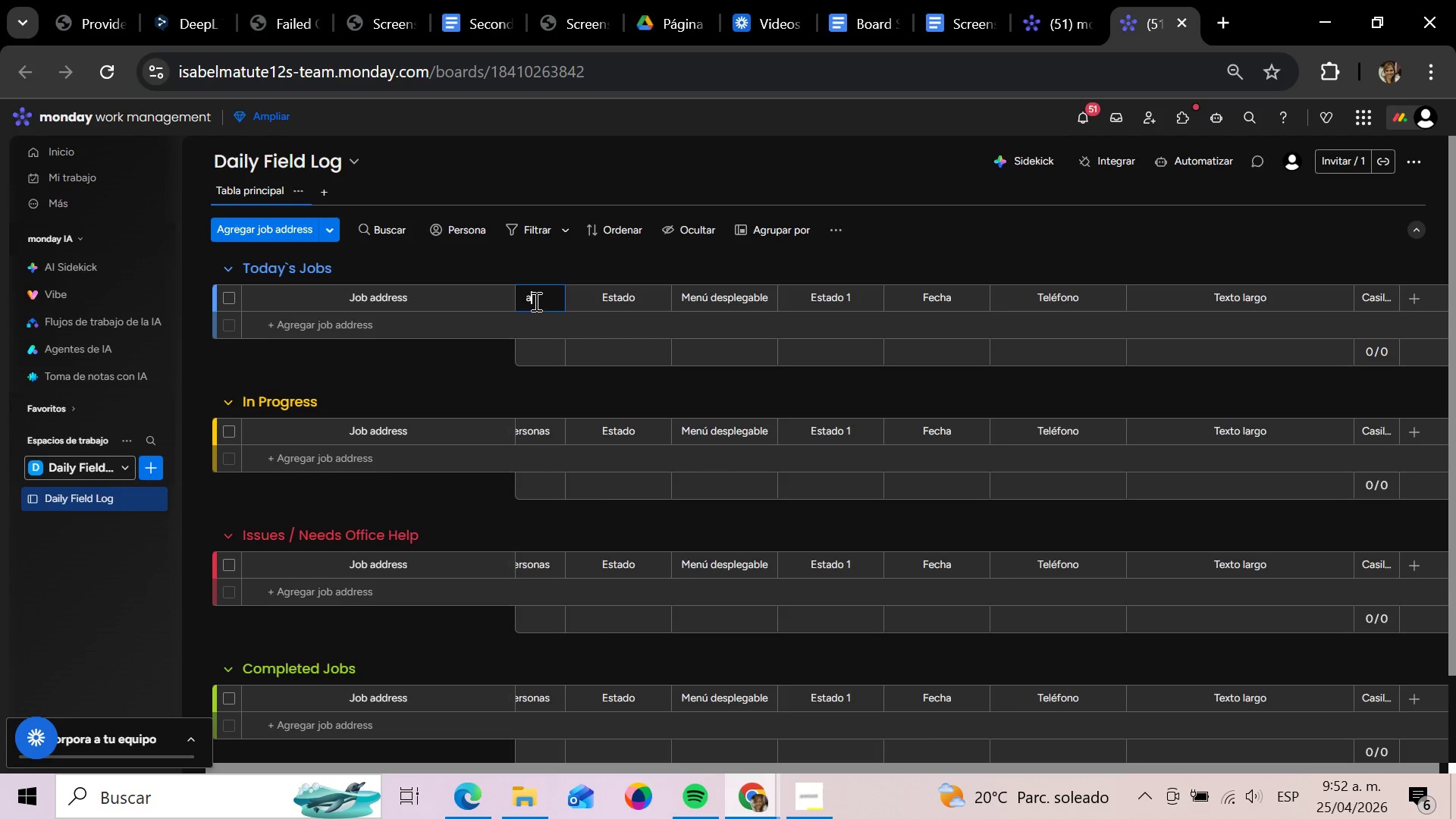 
key(CapsLock)
 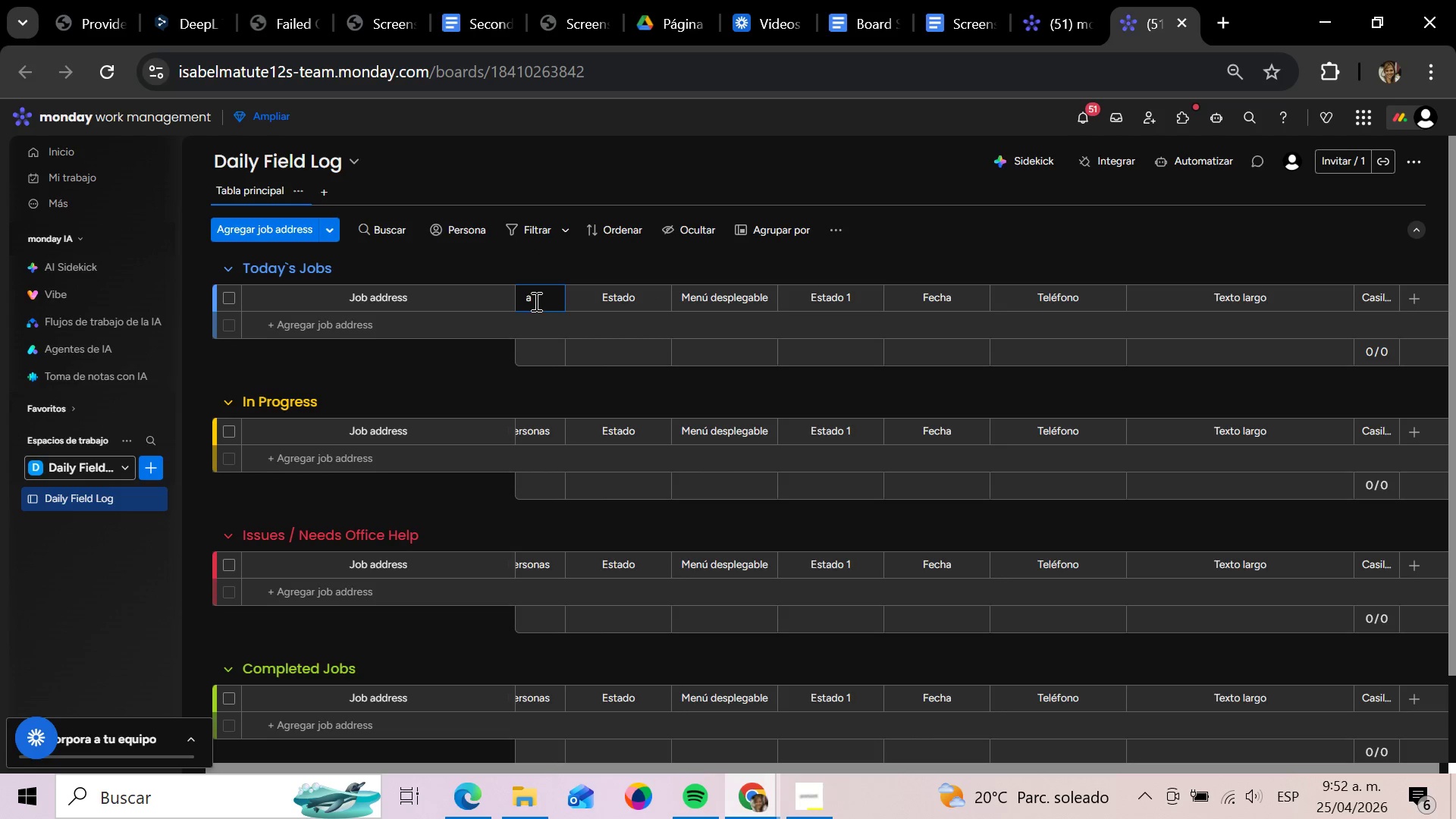 
key(Backspace)
 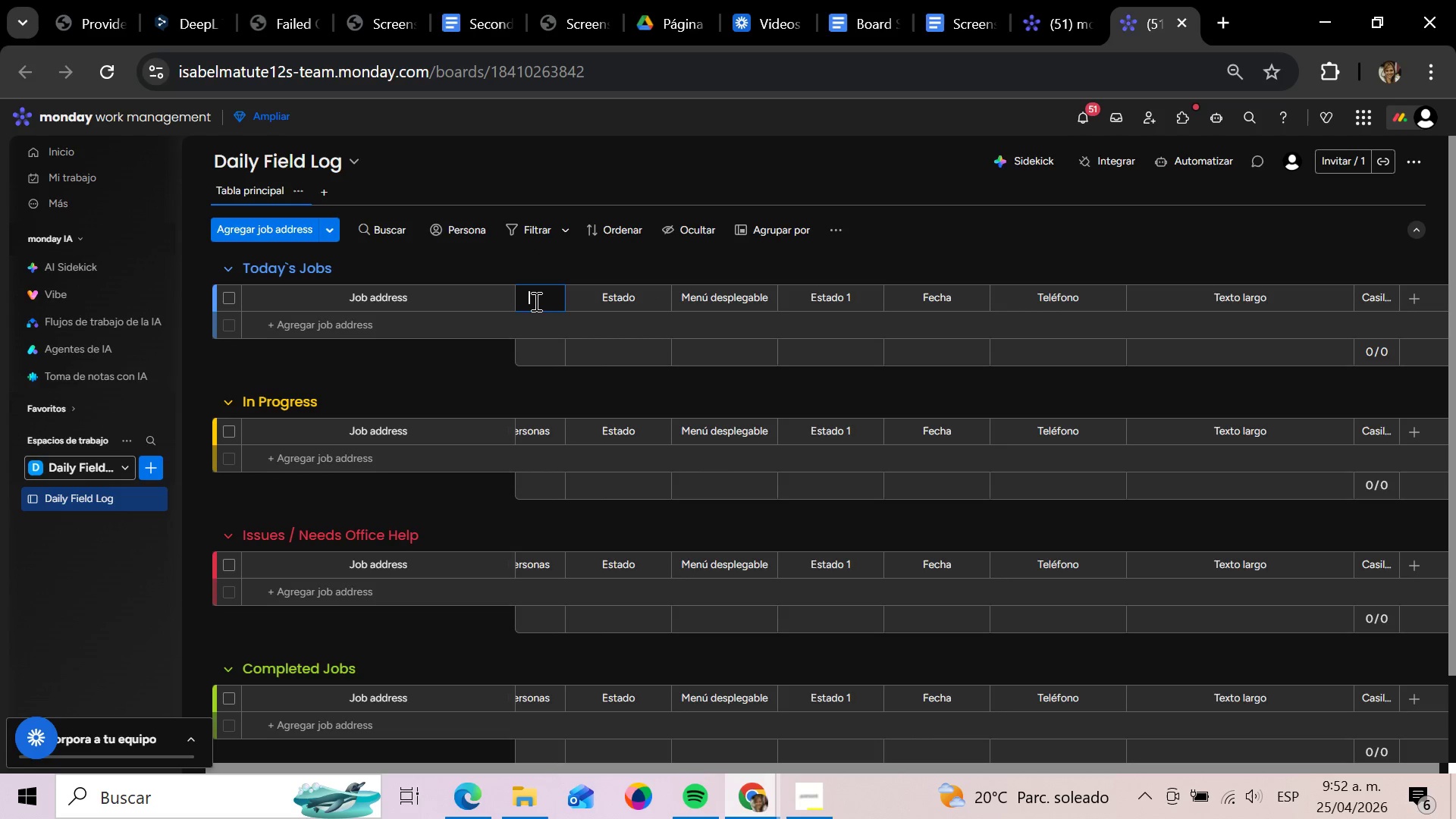 
key(A)
 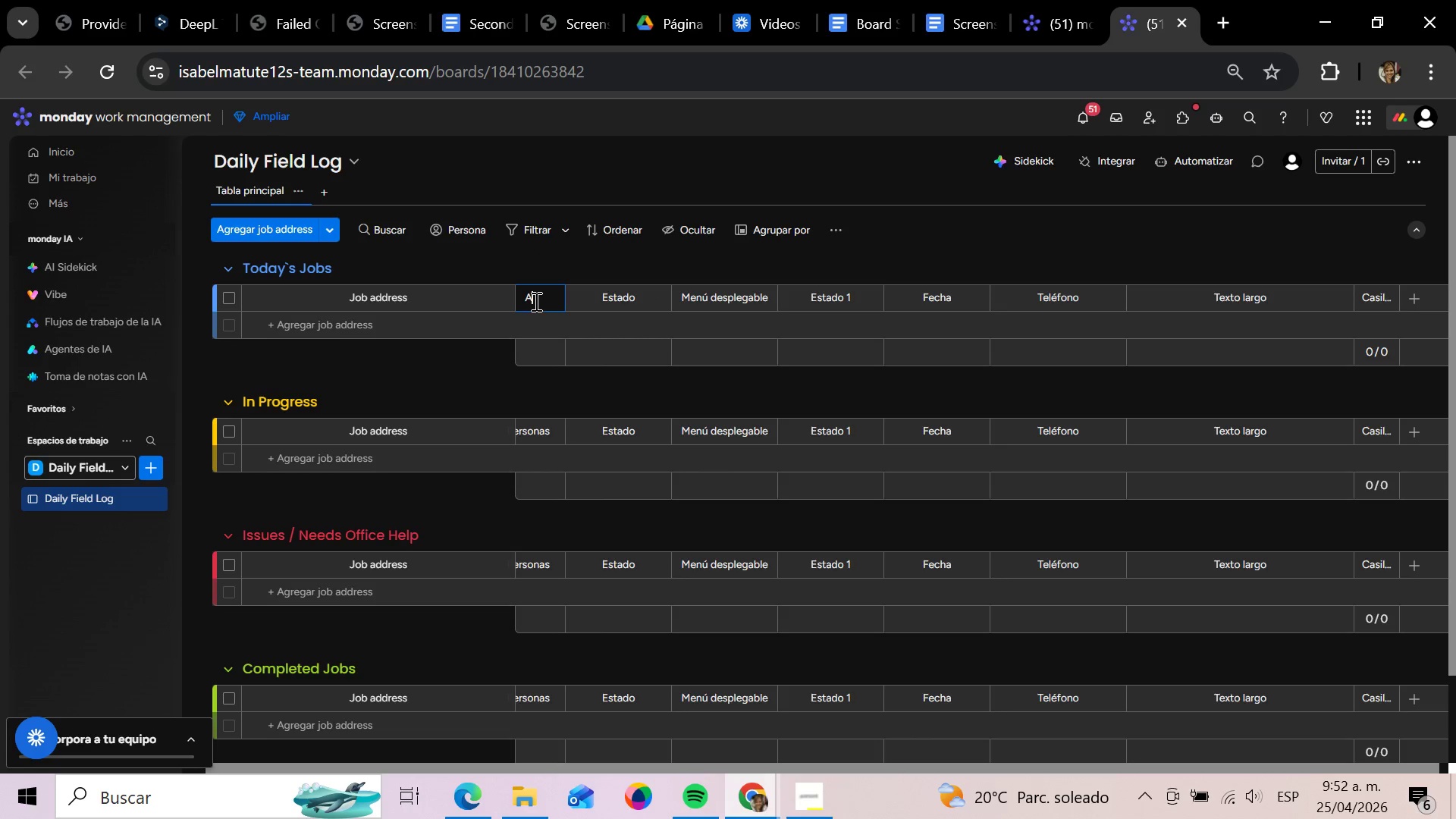 
key(CapsLock)
 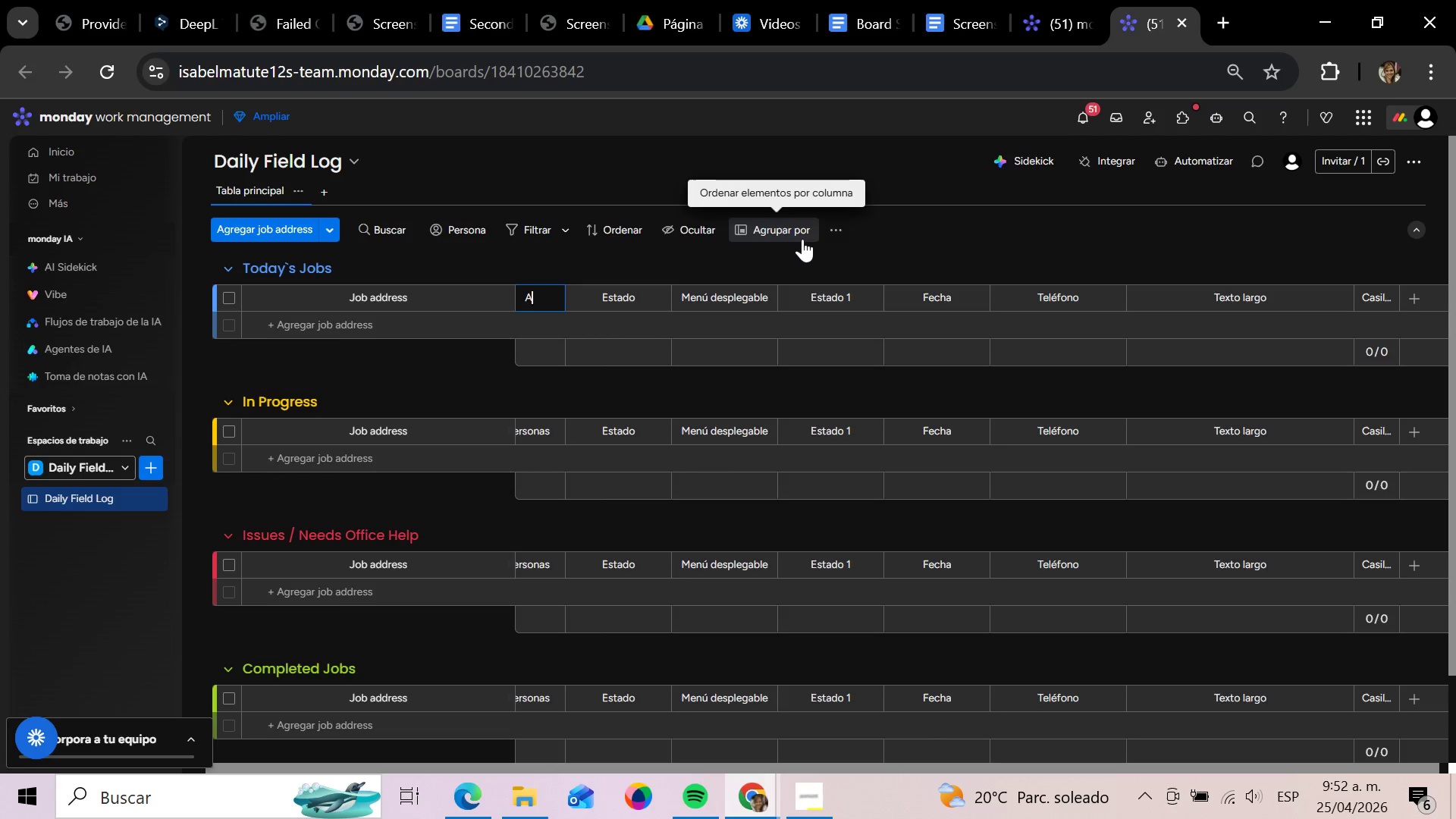 
type(ssigned Crew Lead)
 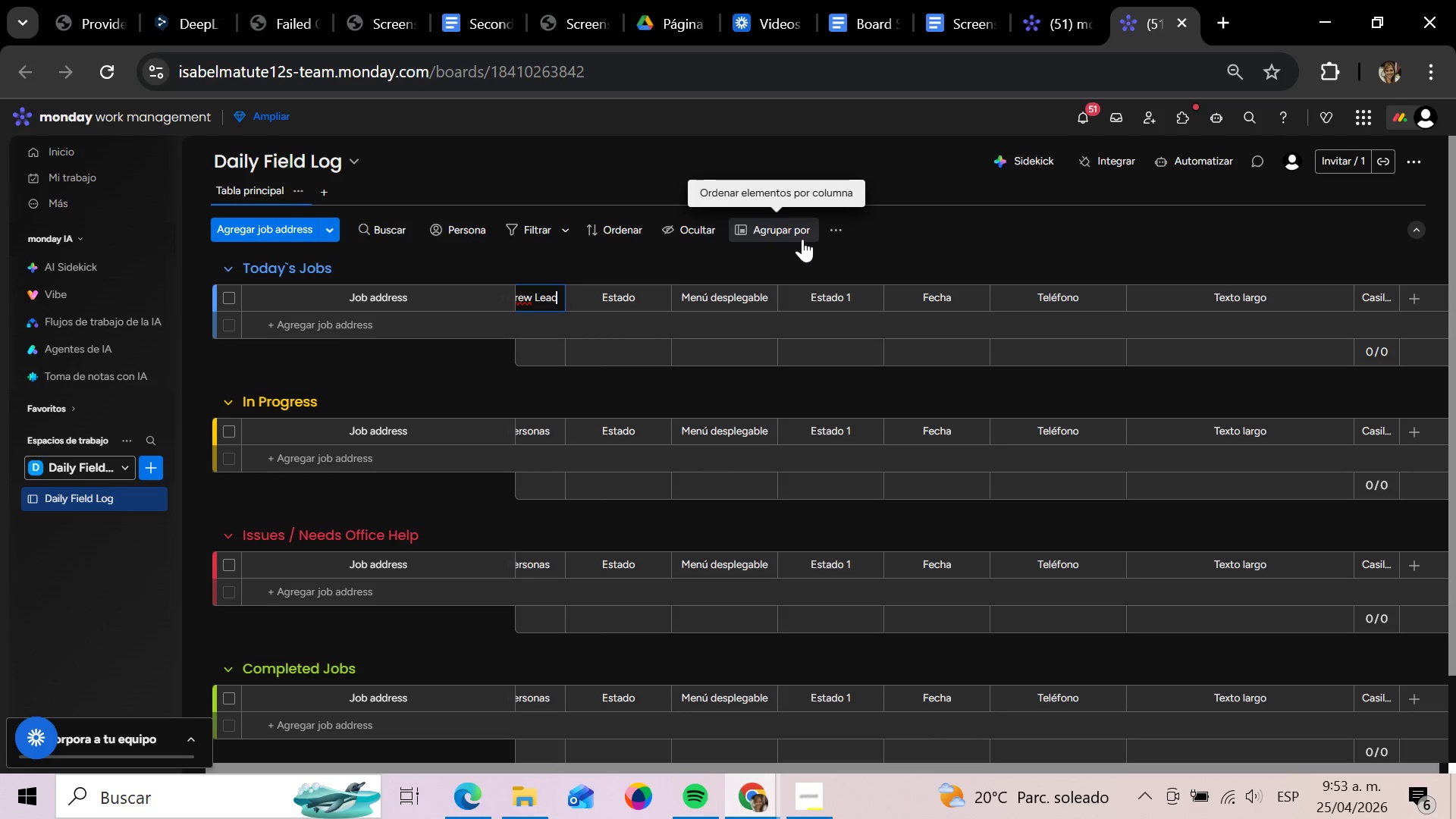 
key(Enter)
 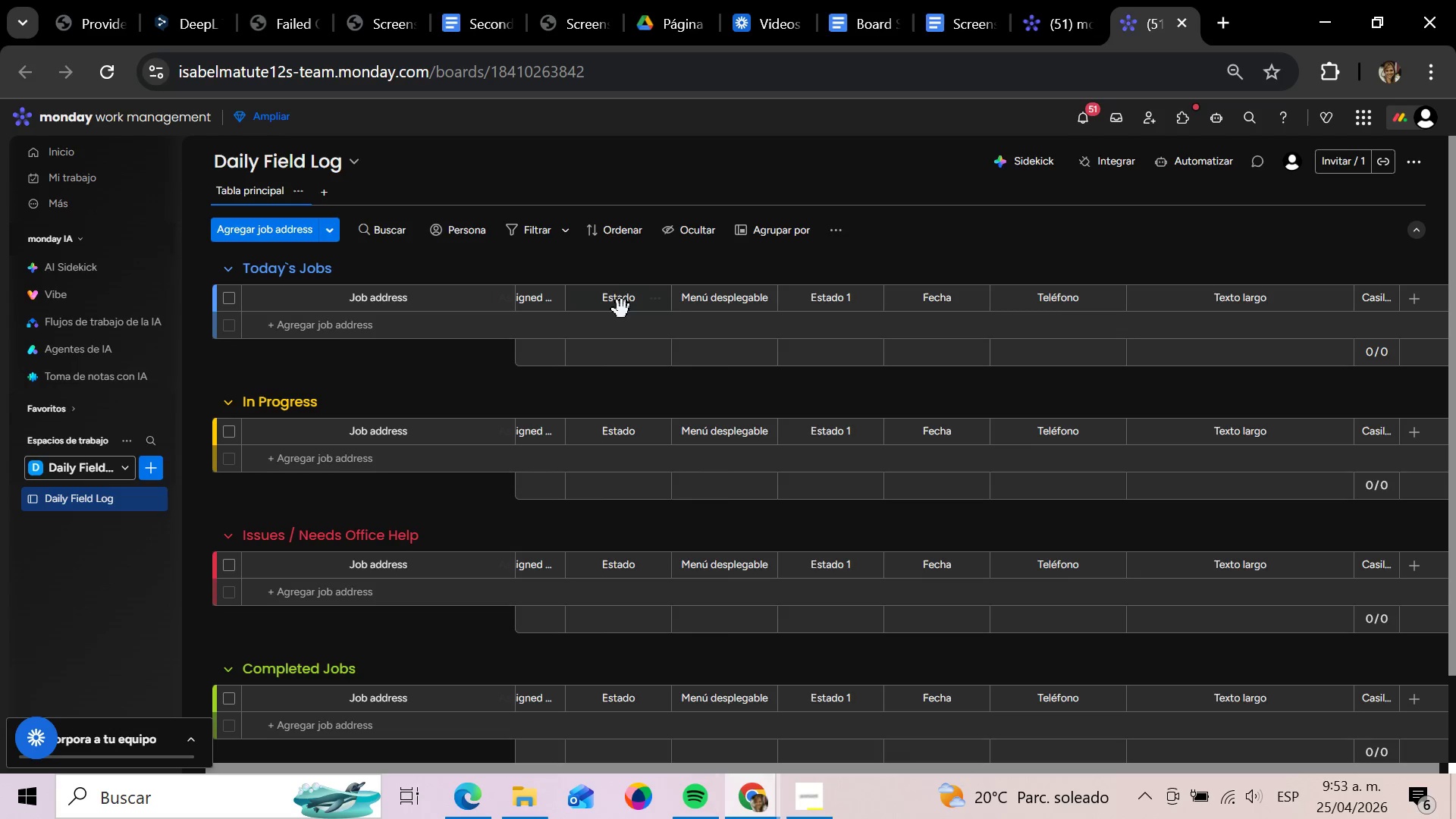 
left_click([611, 303])
 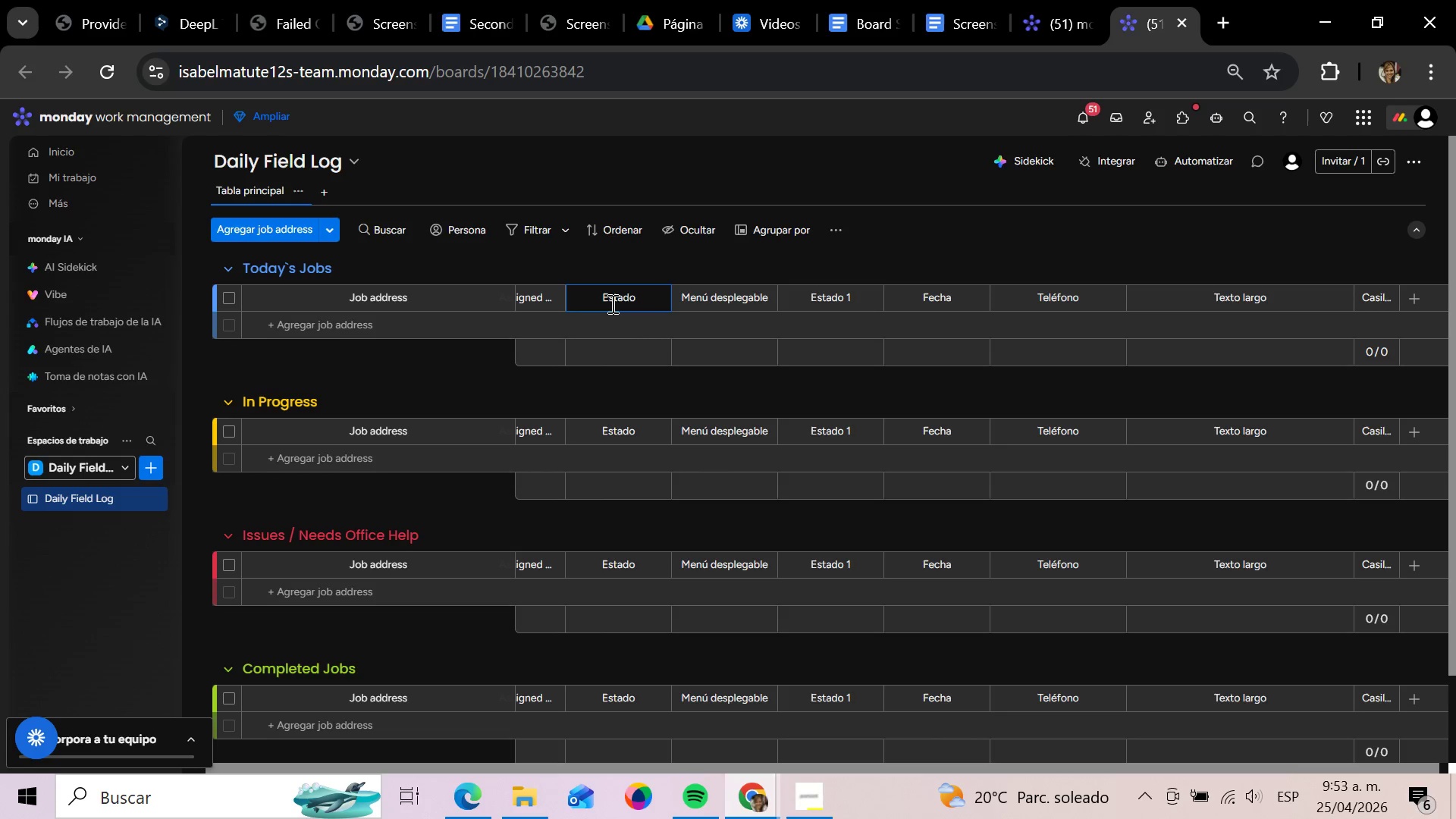 
hold_key(key=Backspace, duration=1.5)
 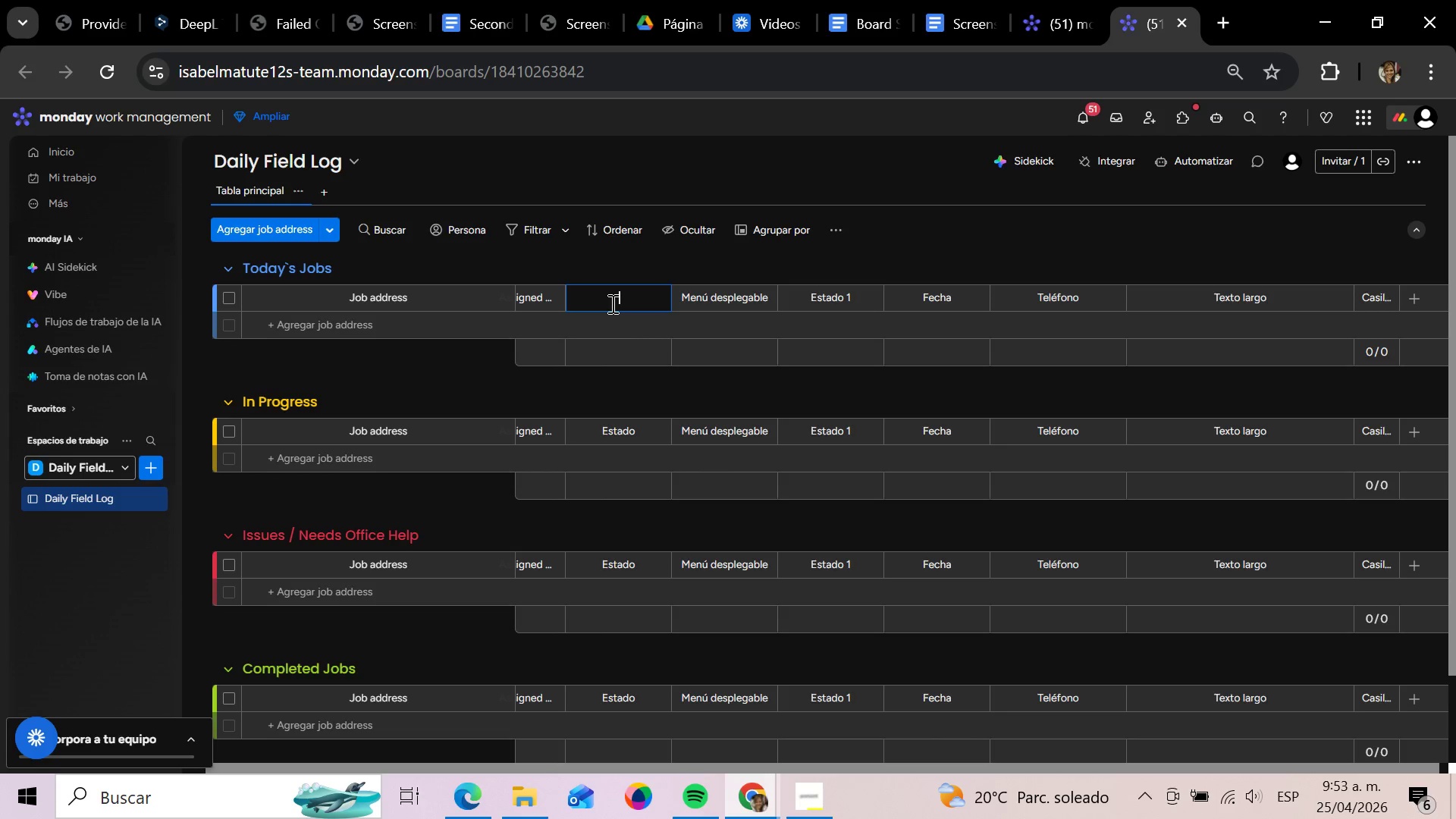 
hold_key(key=Backspace, duration=0.44)
 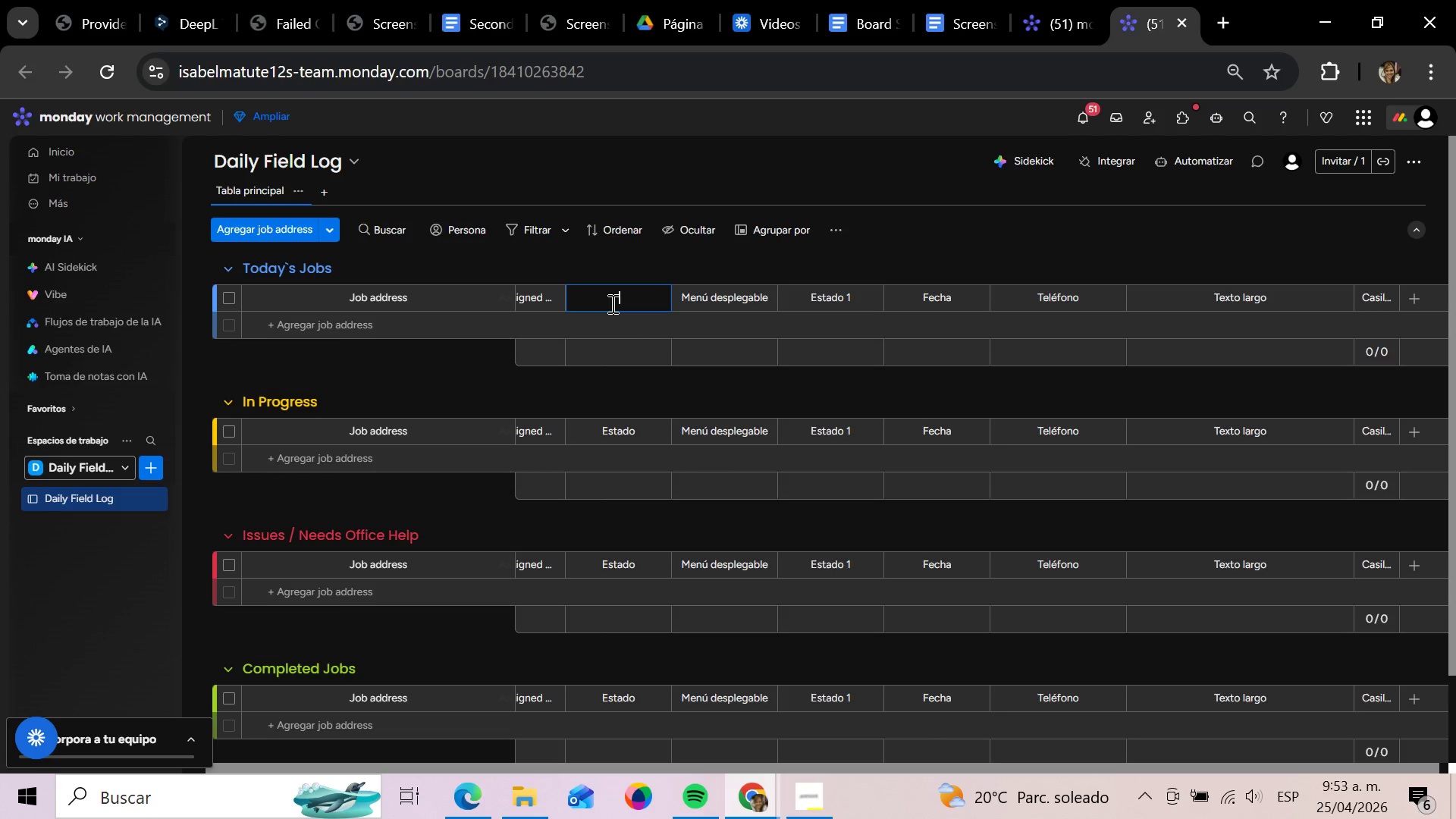 
type(Status)
 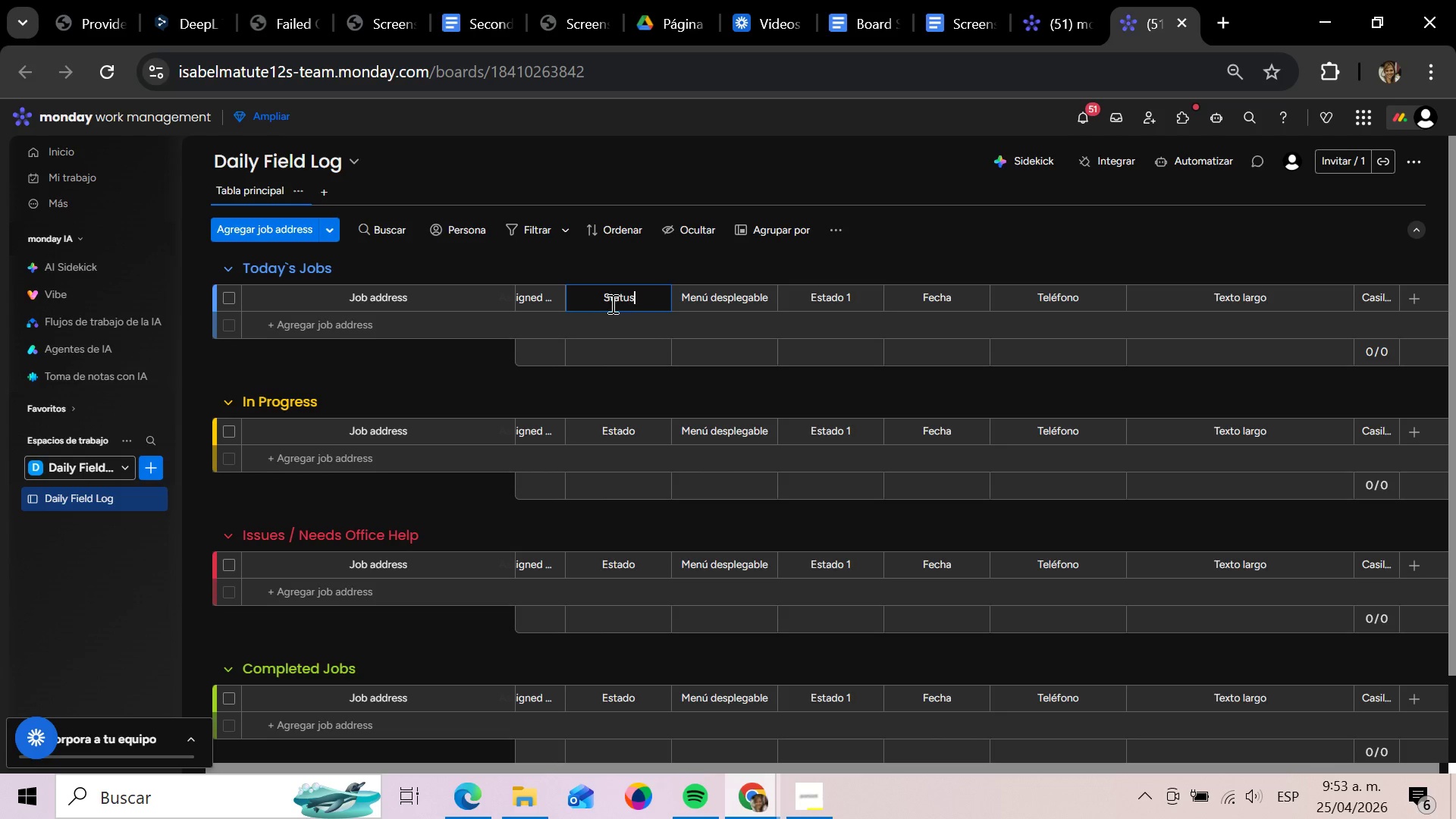 
key(Enter)
 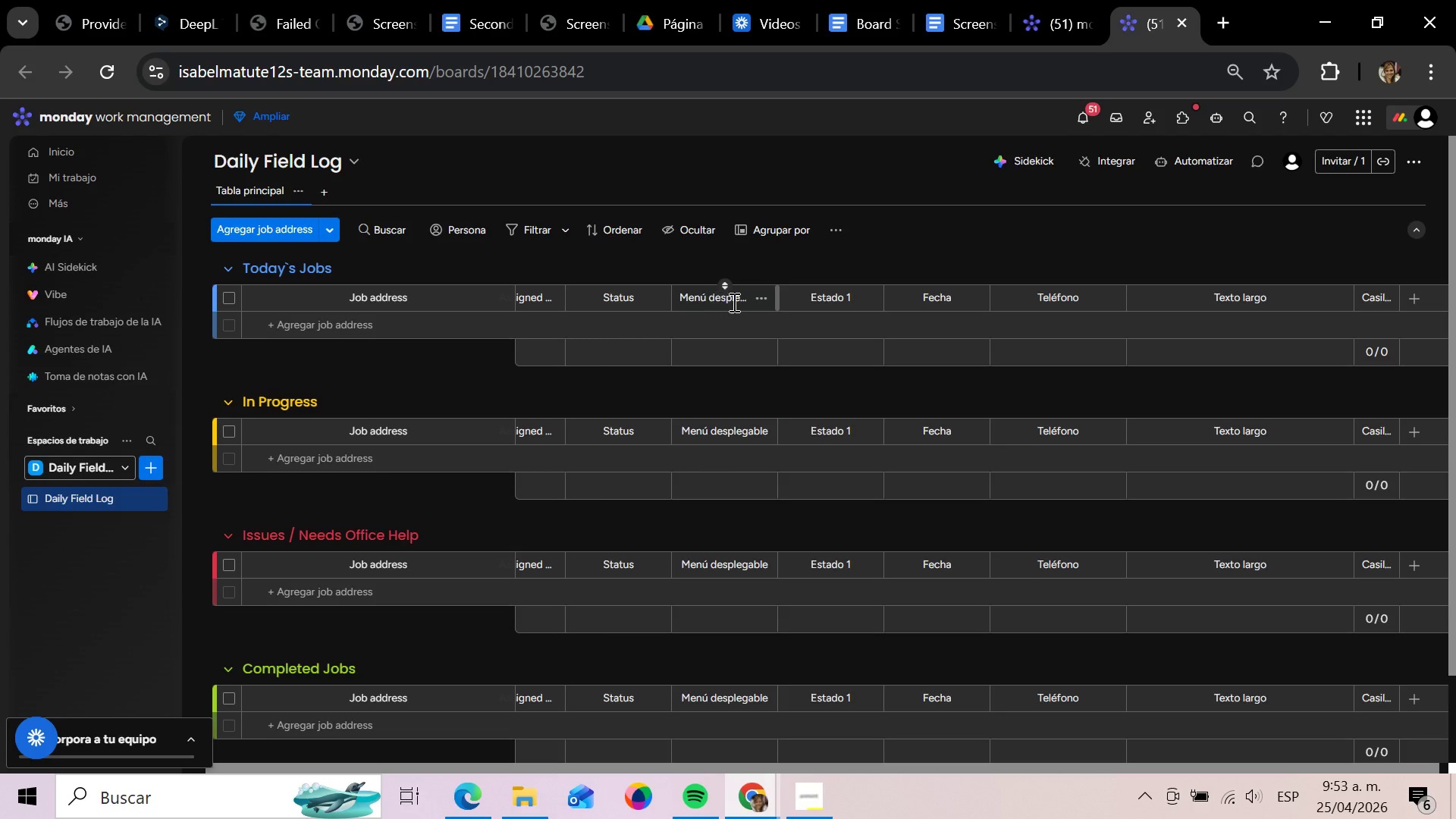 
left_click([730, 298])
 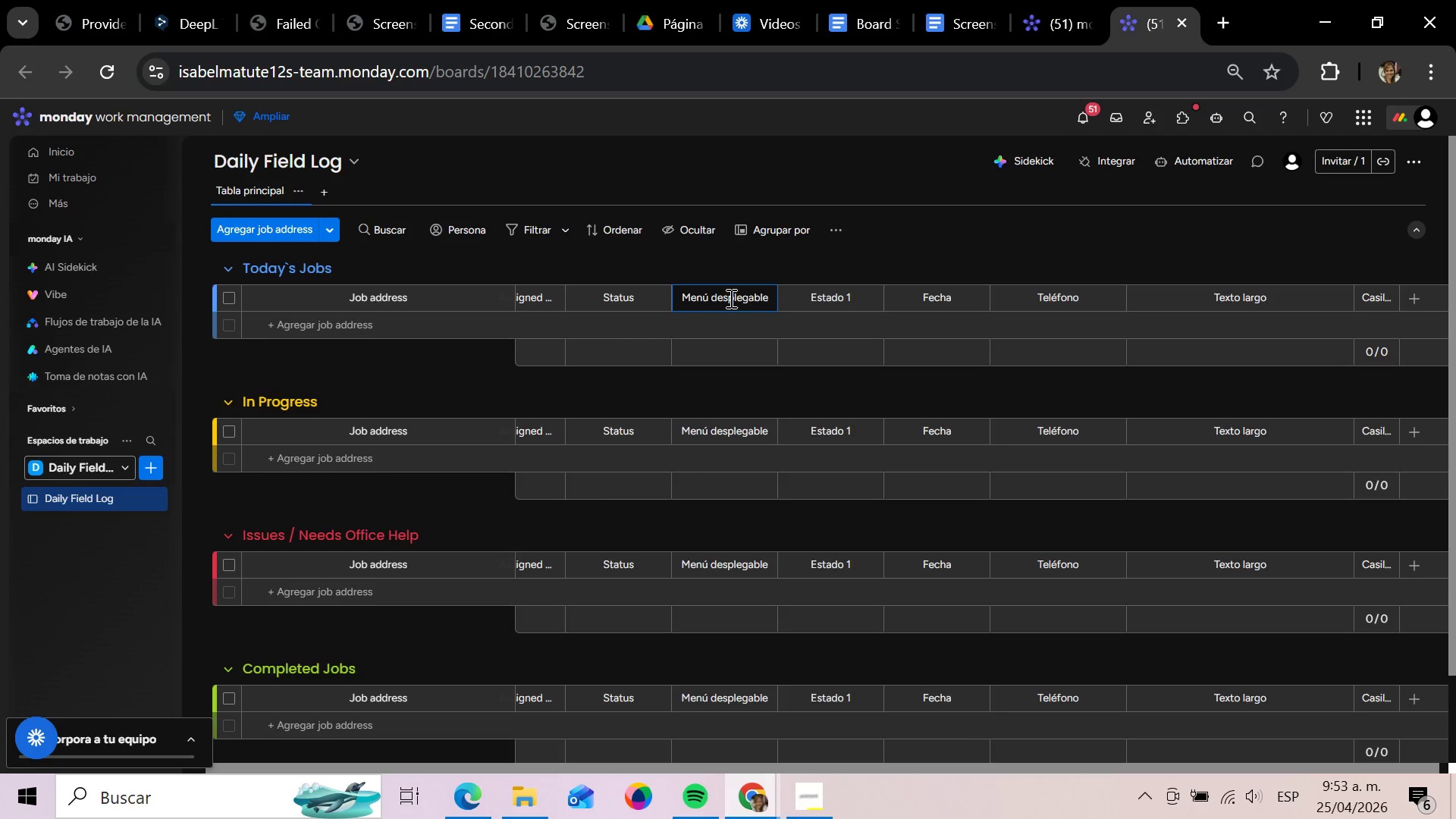 
hold_key(key=Backspace, duration=1.5)
 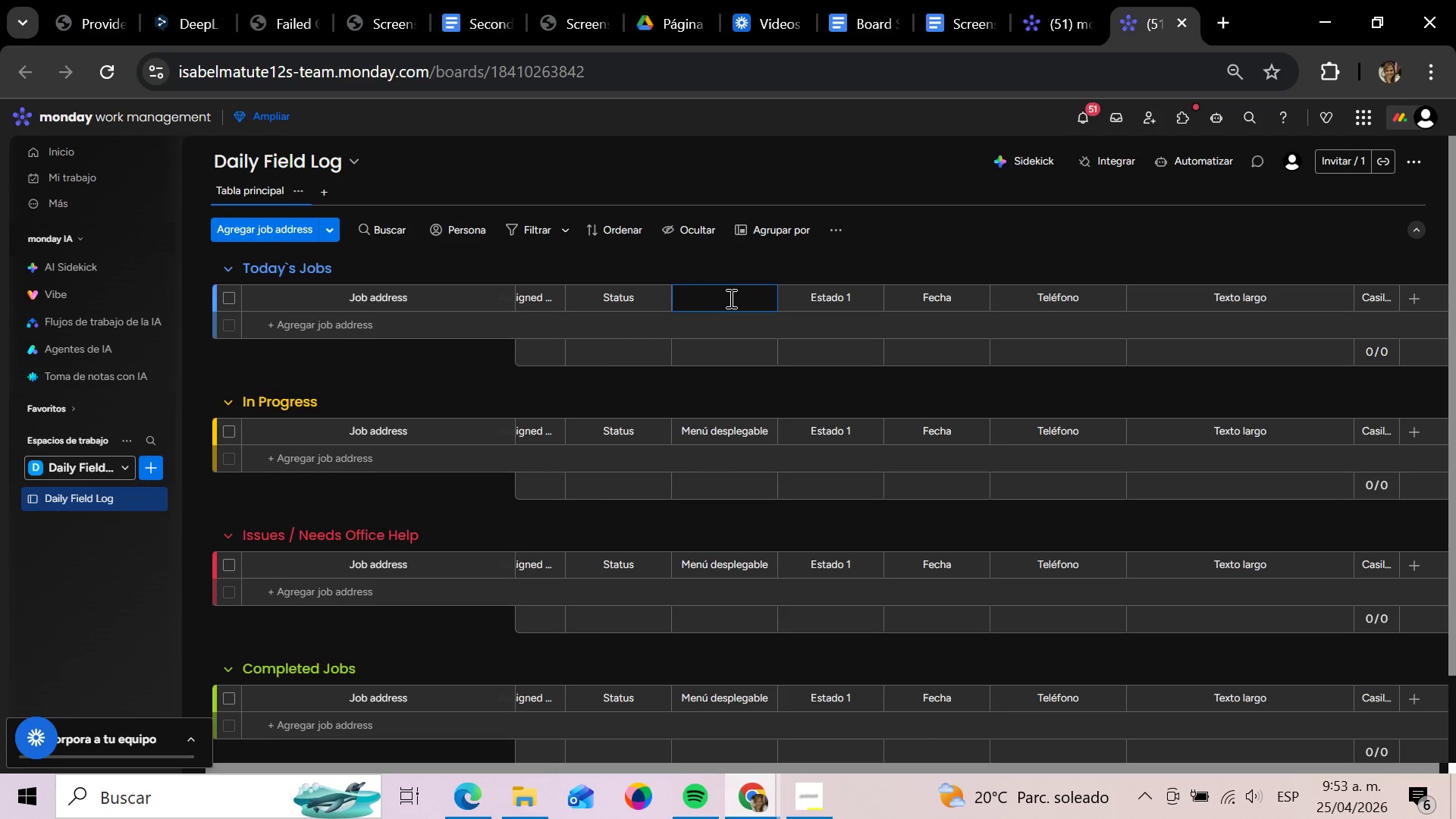 
hold_key(key=Backspace, duration=0.8)
 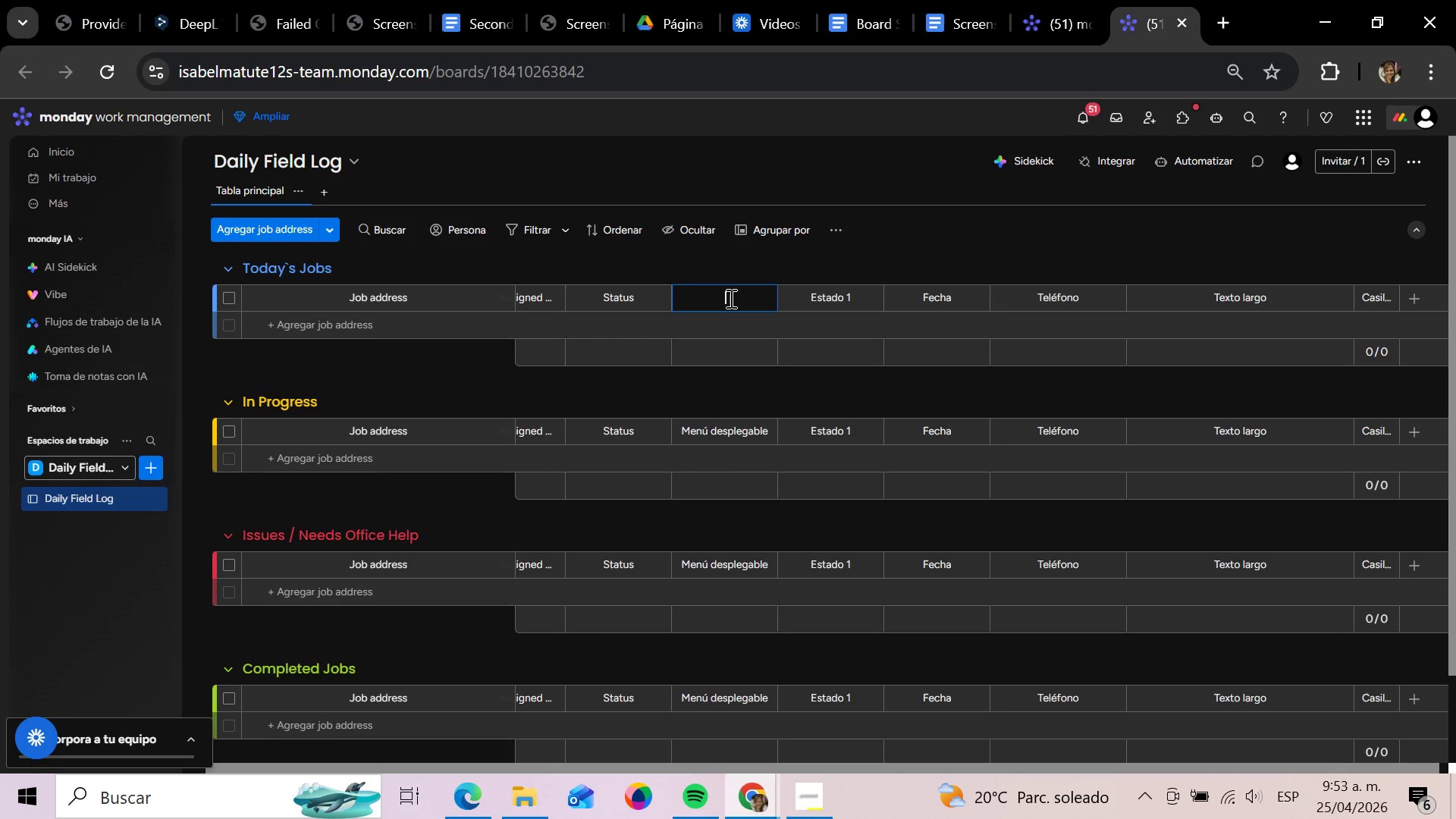 
wait(5.92)
 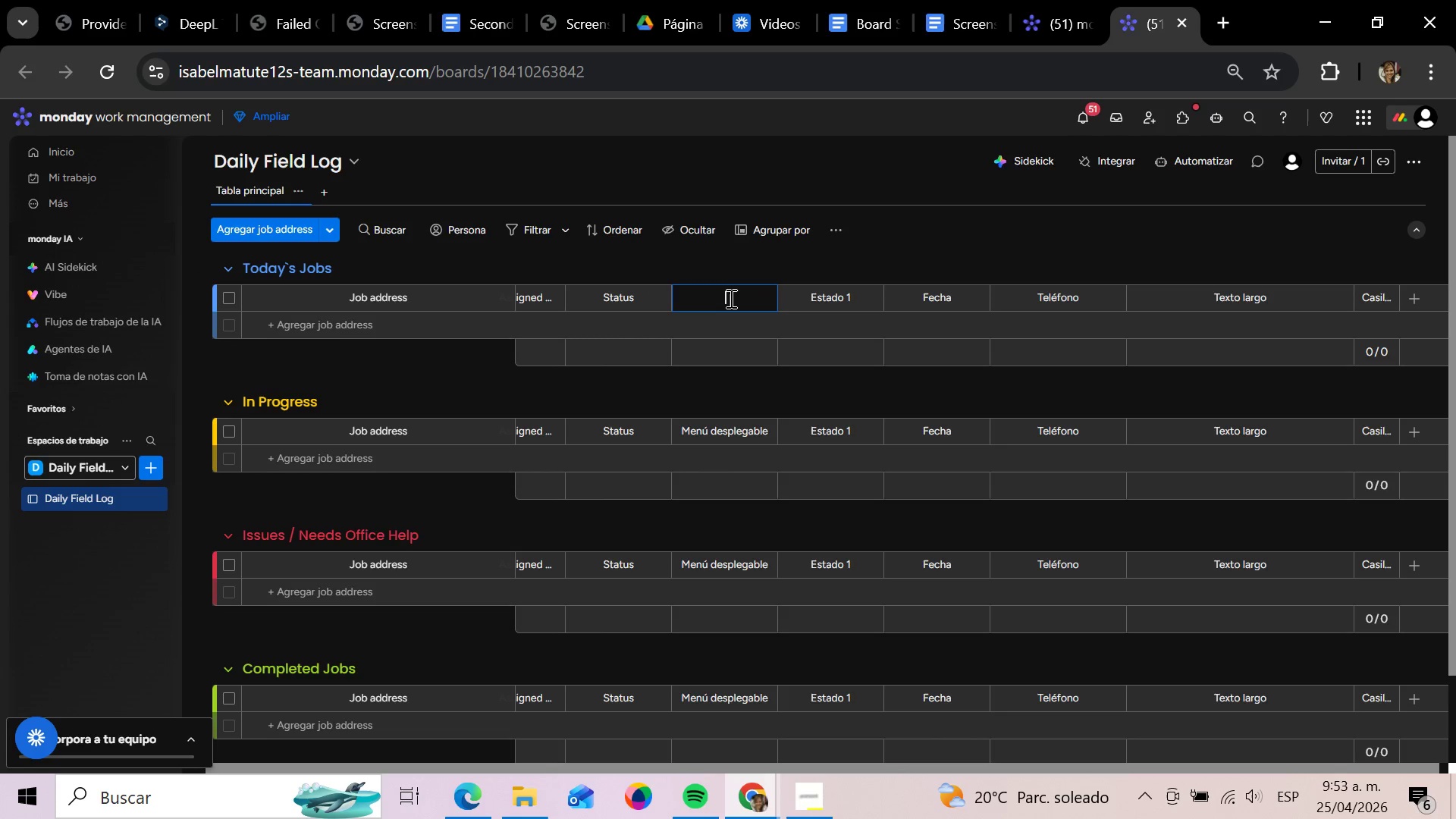 
type(Job Tu)
key(Backspace)
type(ype)
 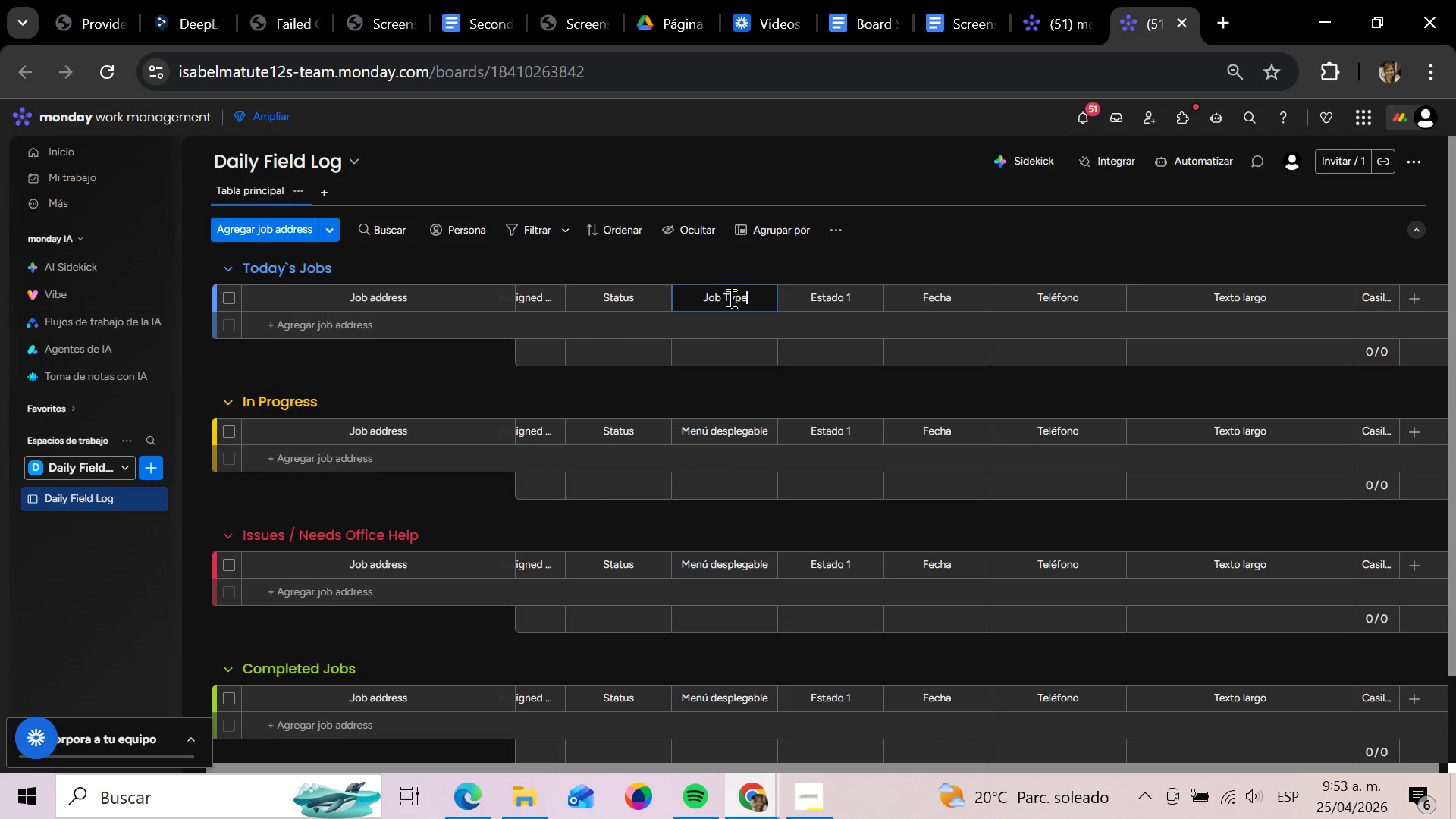 
key(Enter)
 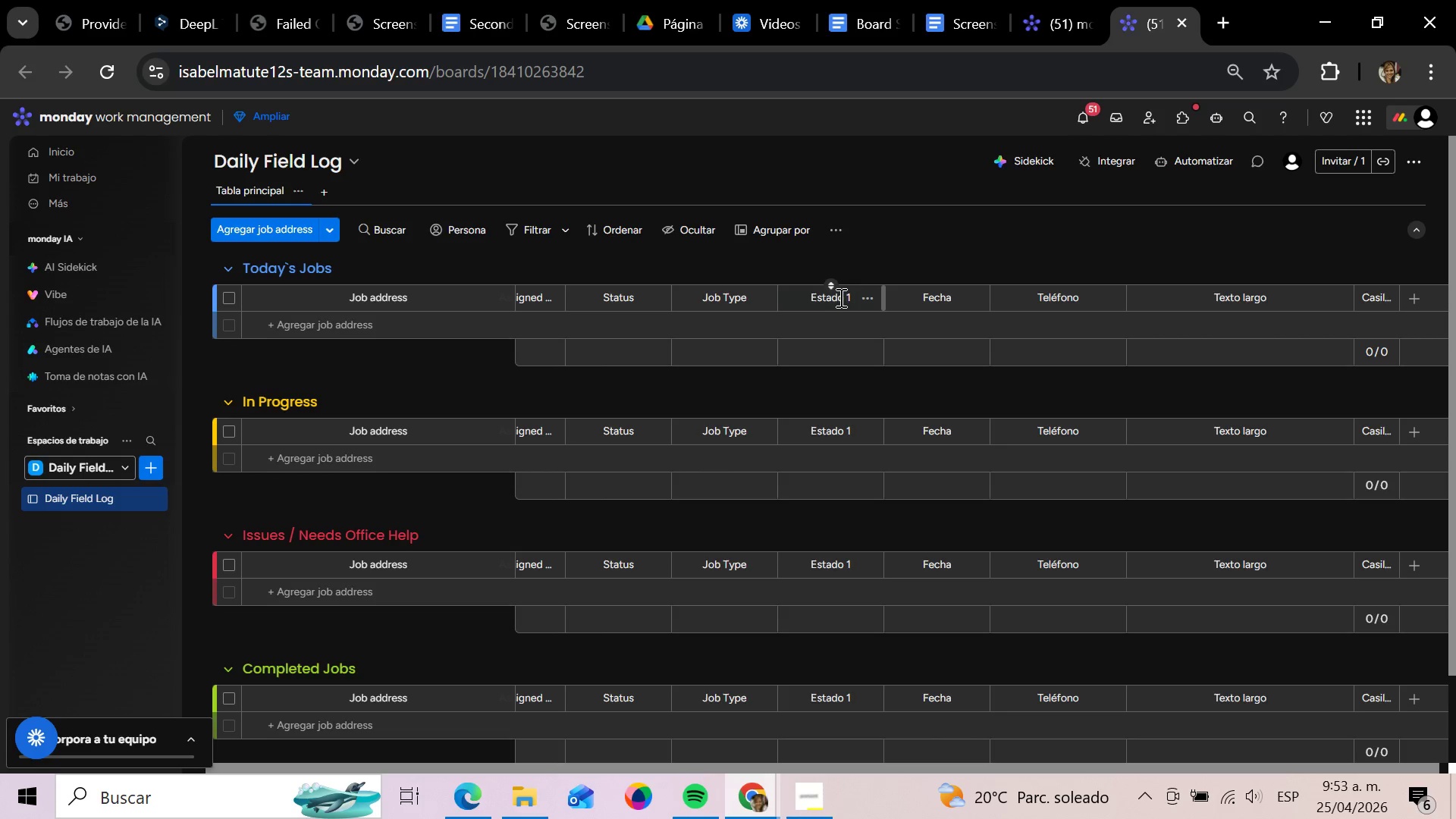 
left_click([837, 295])
 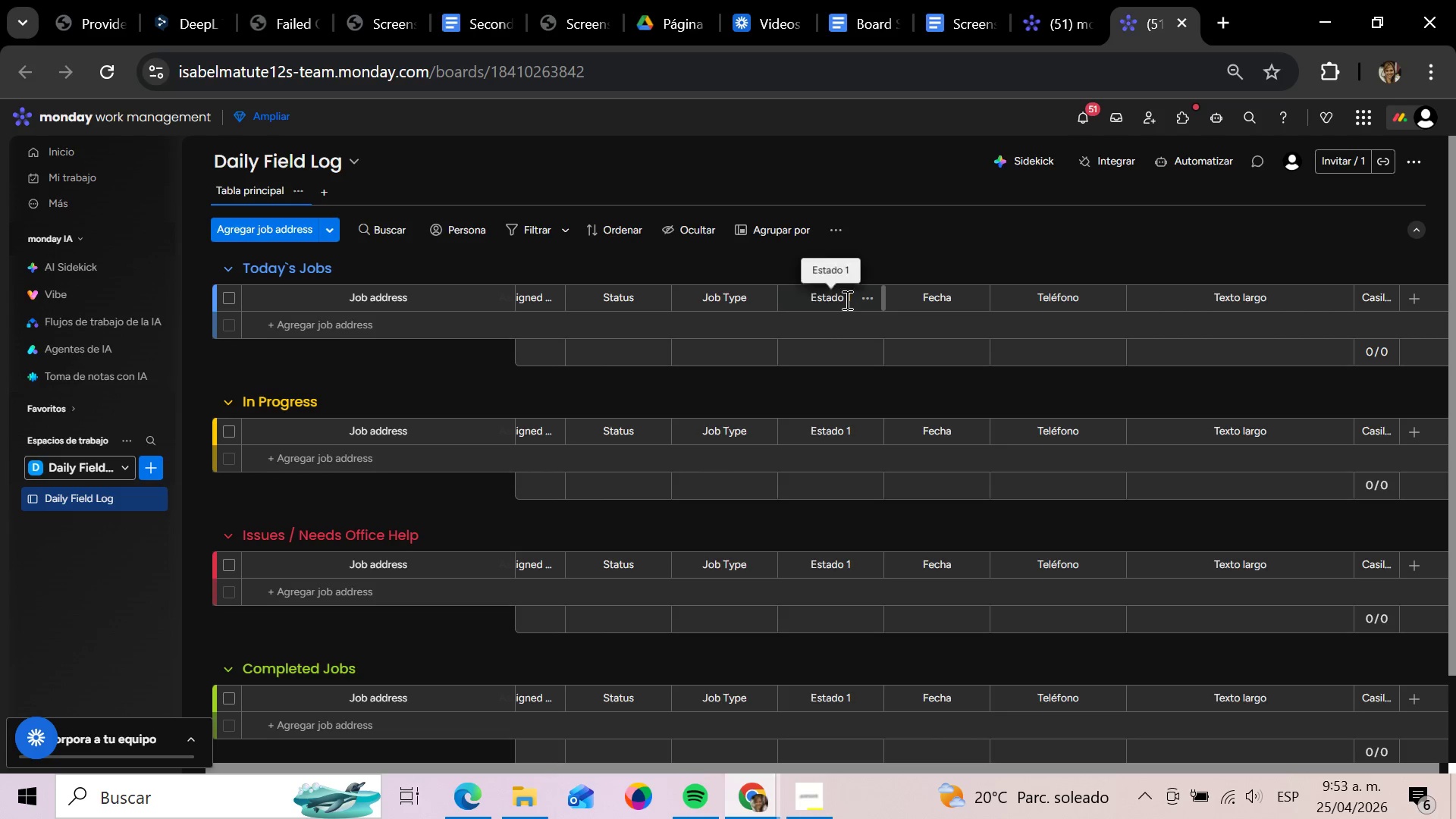 
left_click([846, 300])
 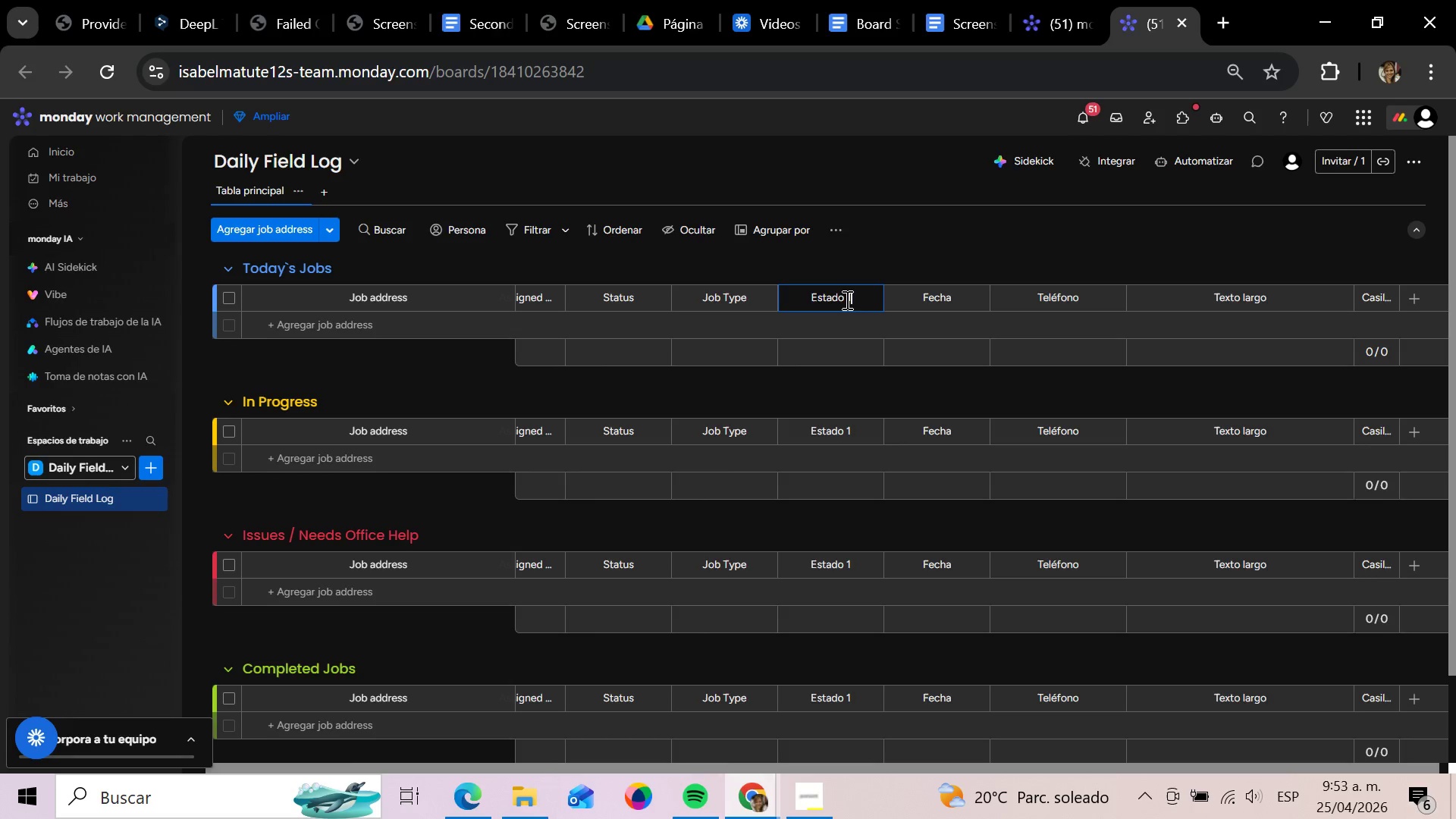 
hold_key(key=Backspace, duration=1.51)
 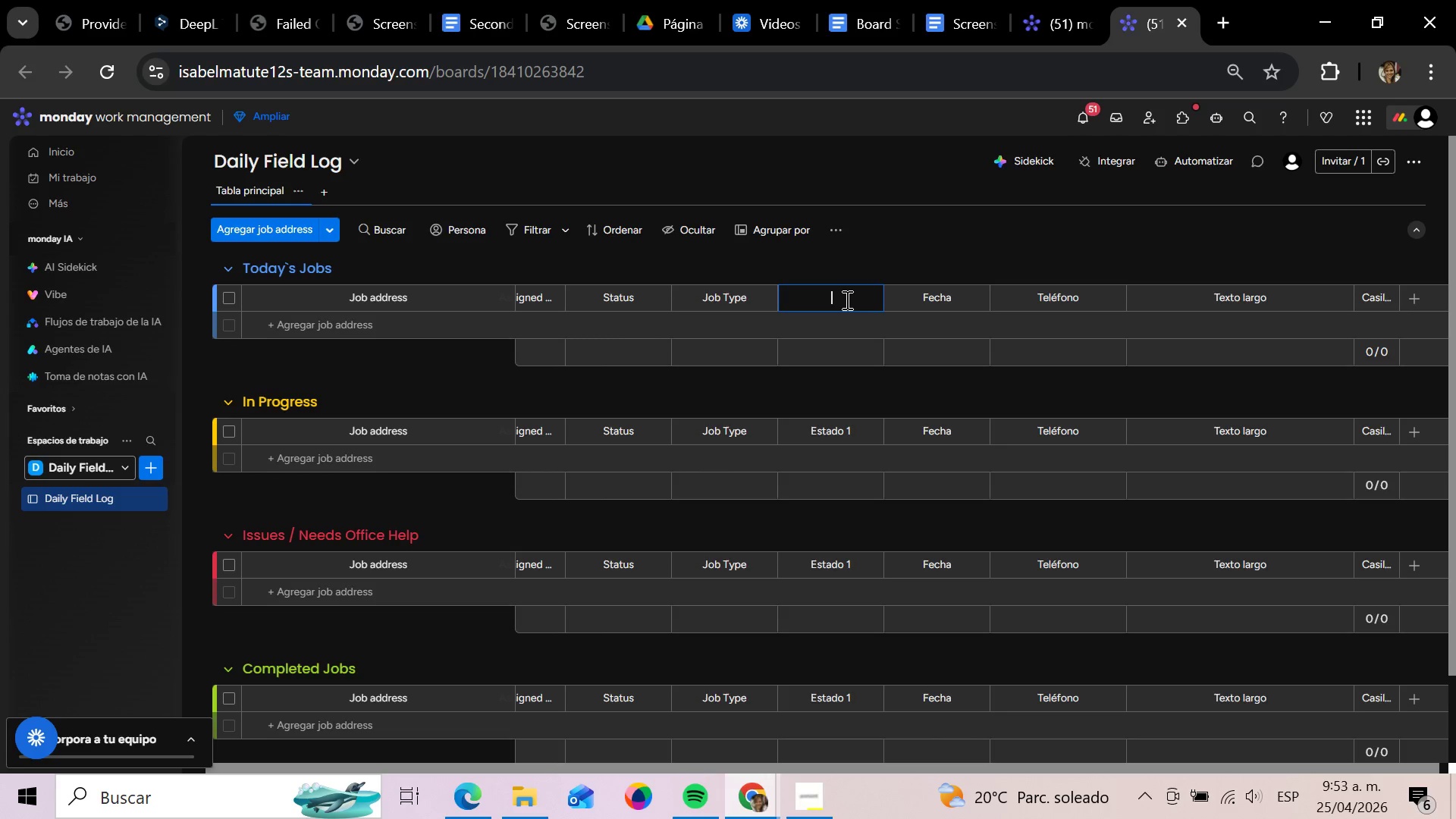 
hold_key(key=Backspace, duration=0.48)
 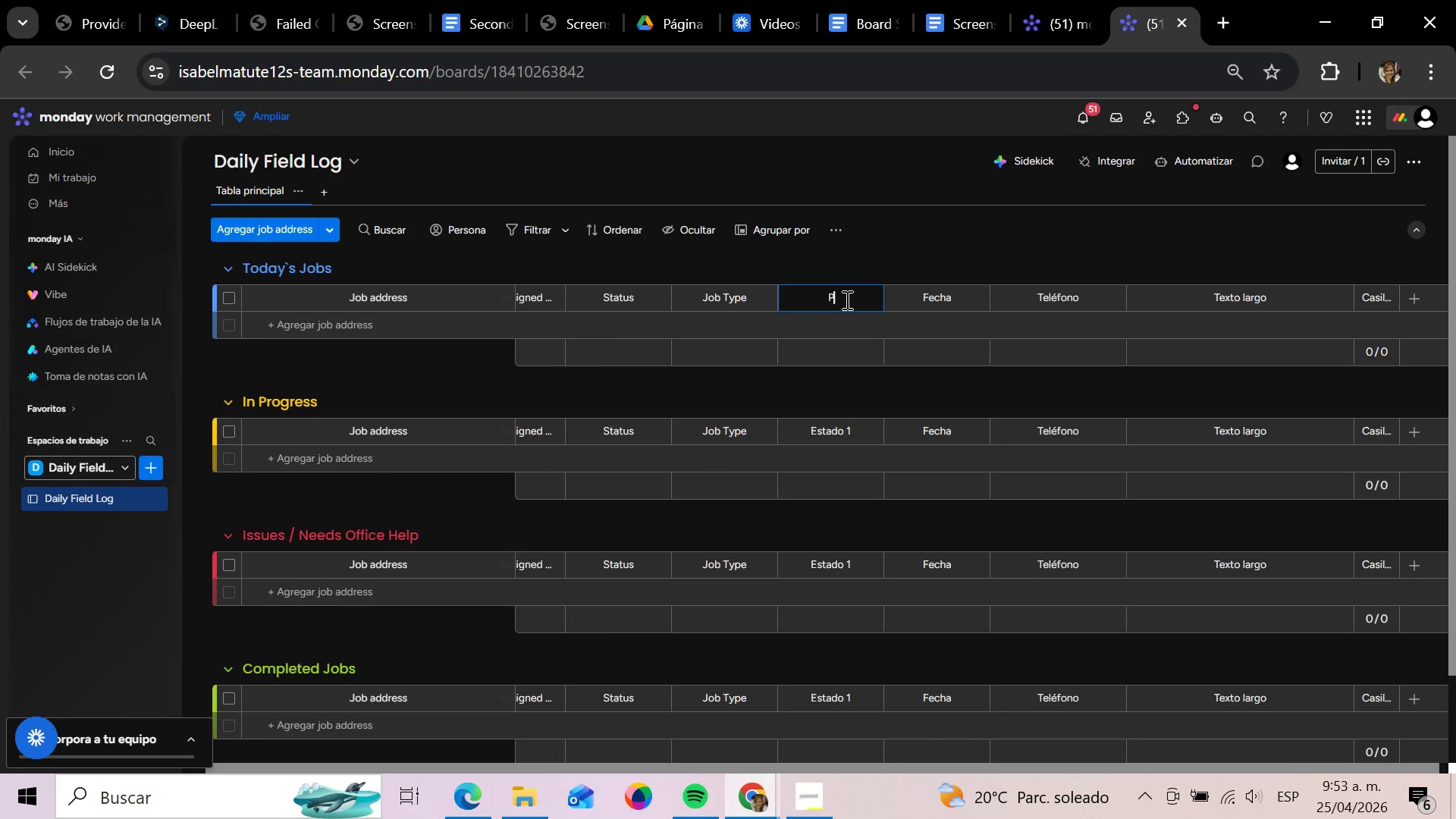 
type(Priori)
 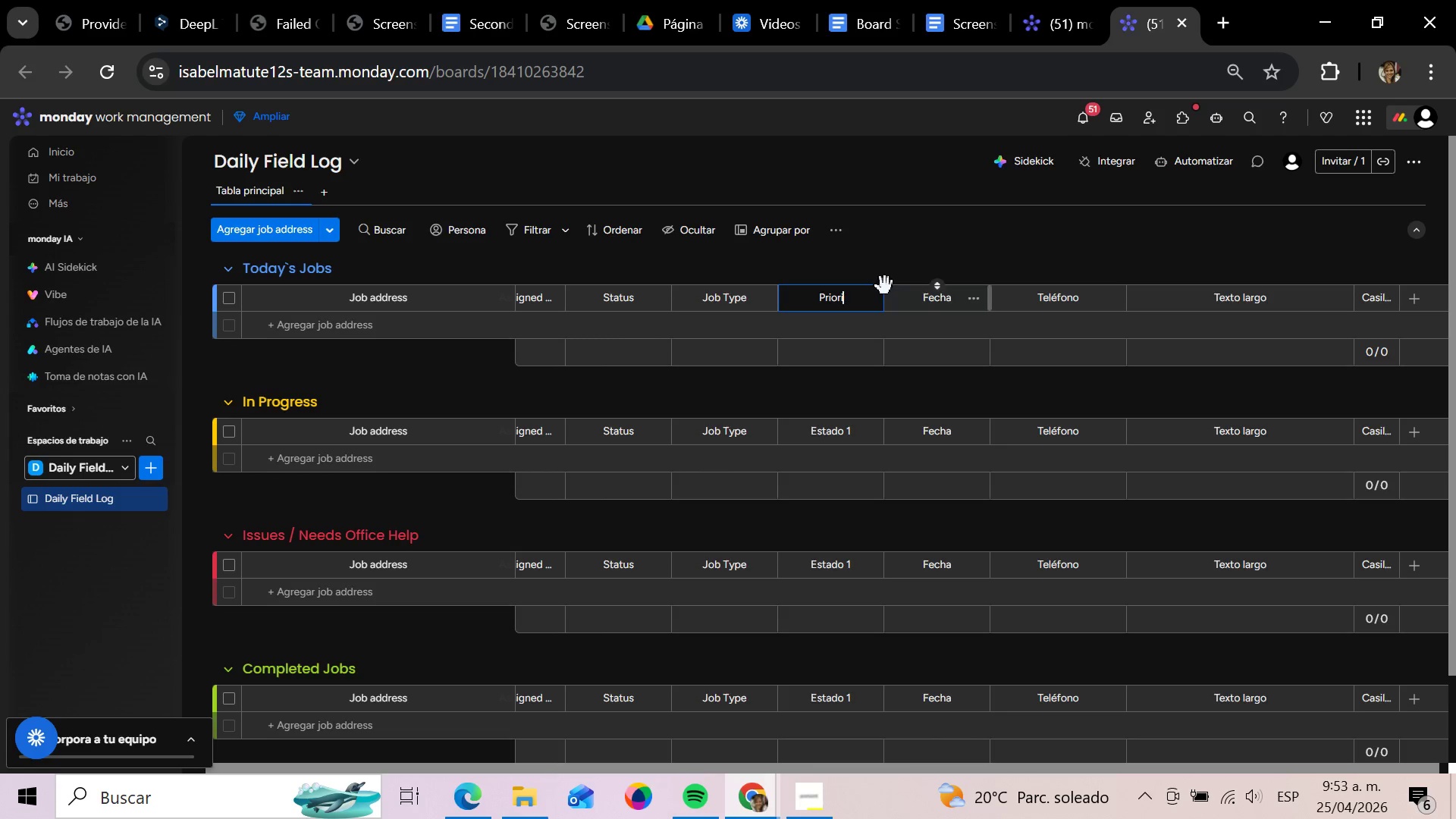 
type(ty)
 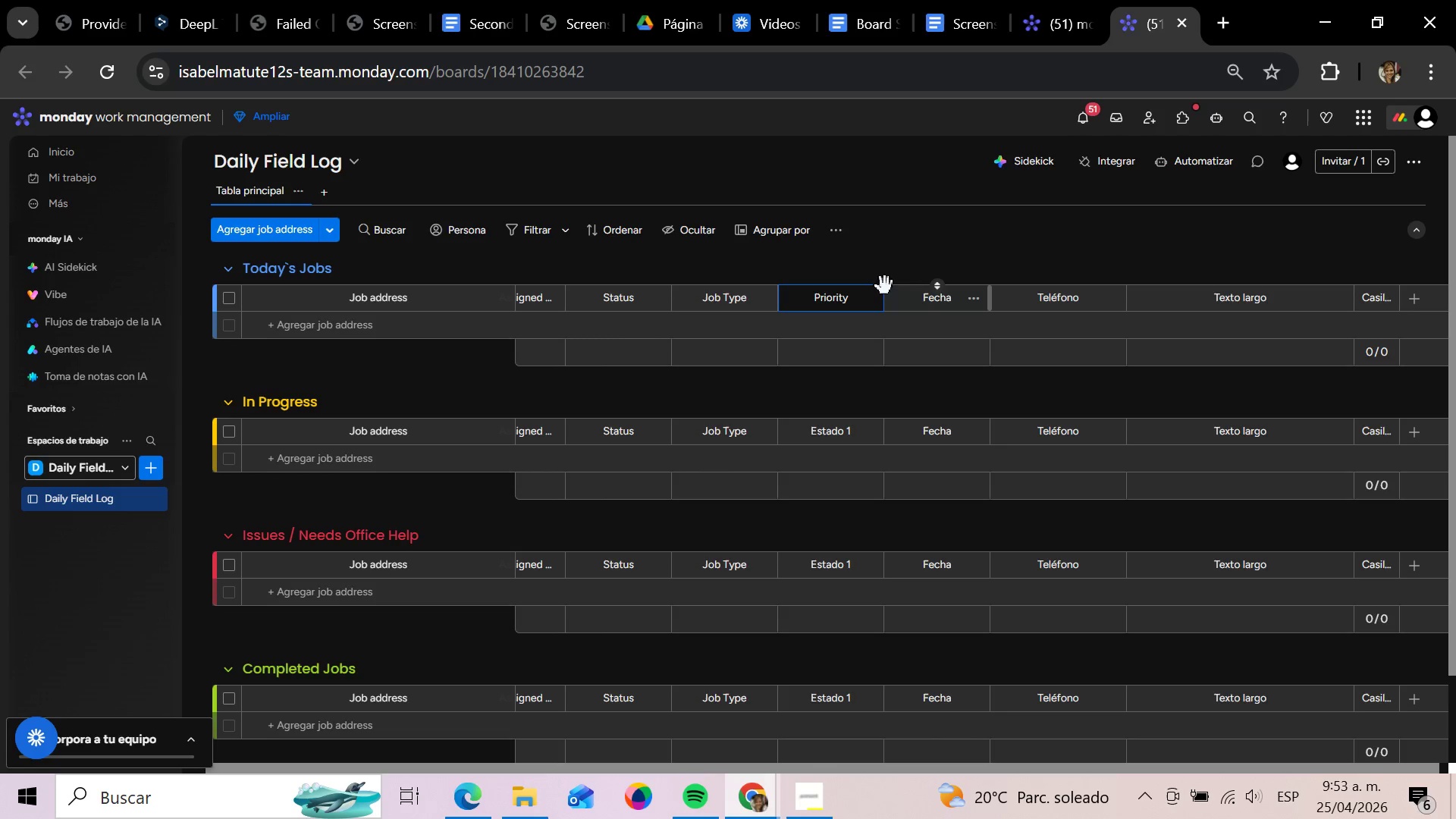 
key(Enter)
 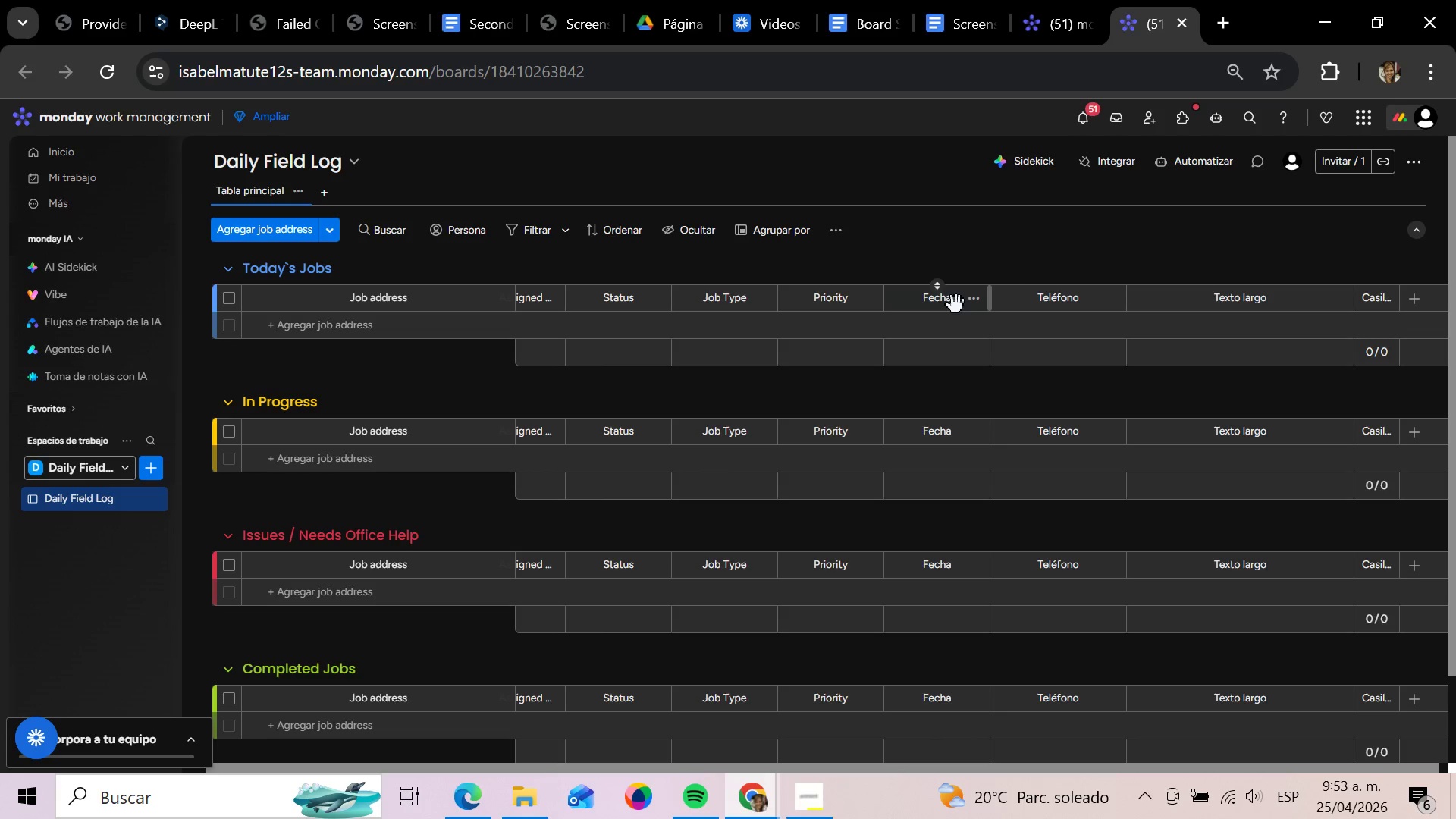 
left_click([952, 305])
 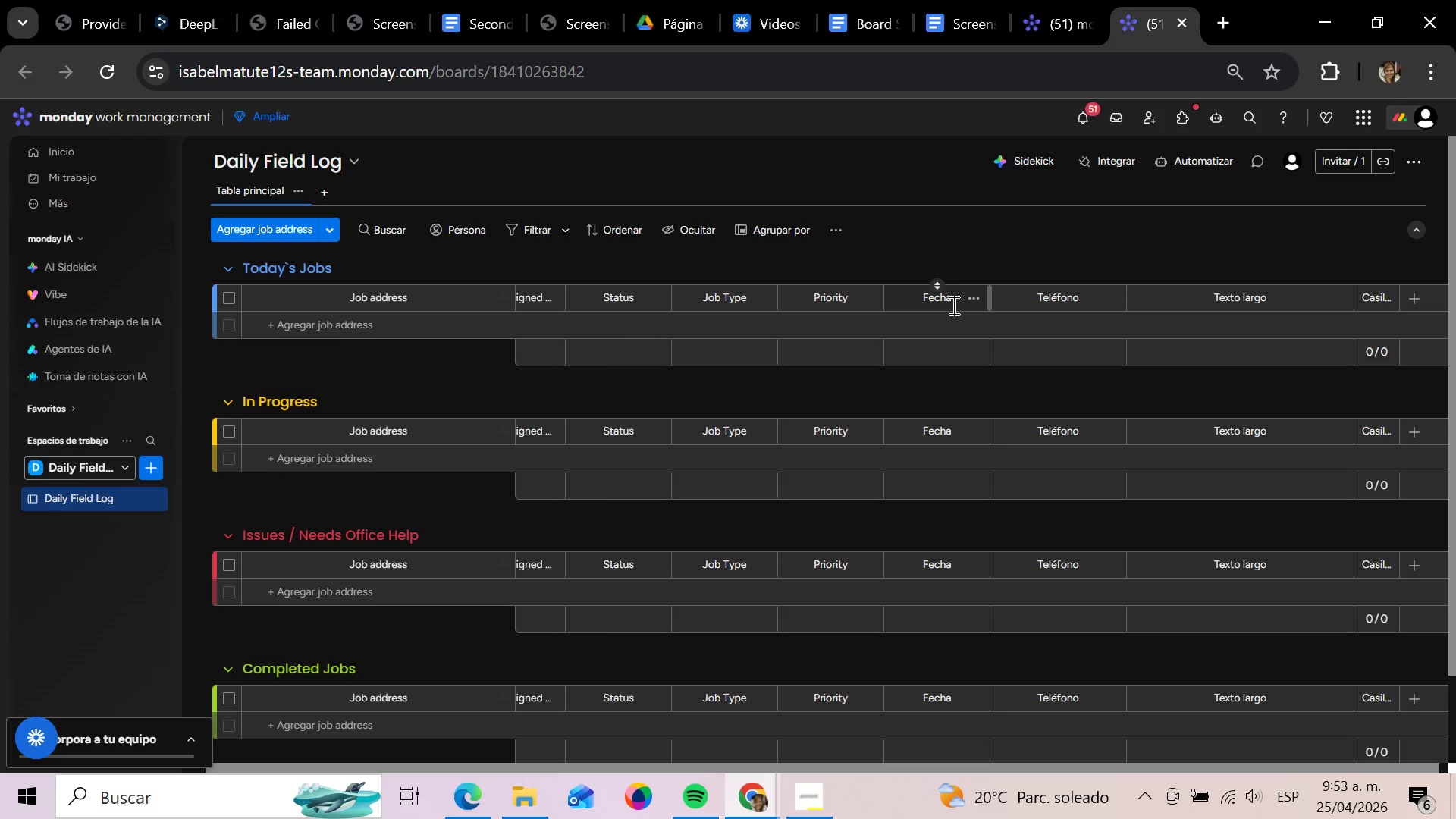 
hold_key(key=Backspace, duration=0.42)
 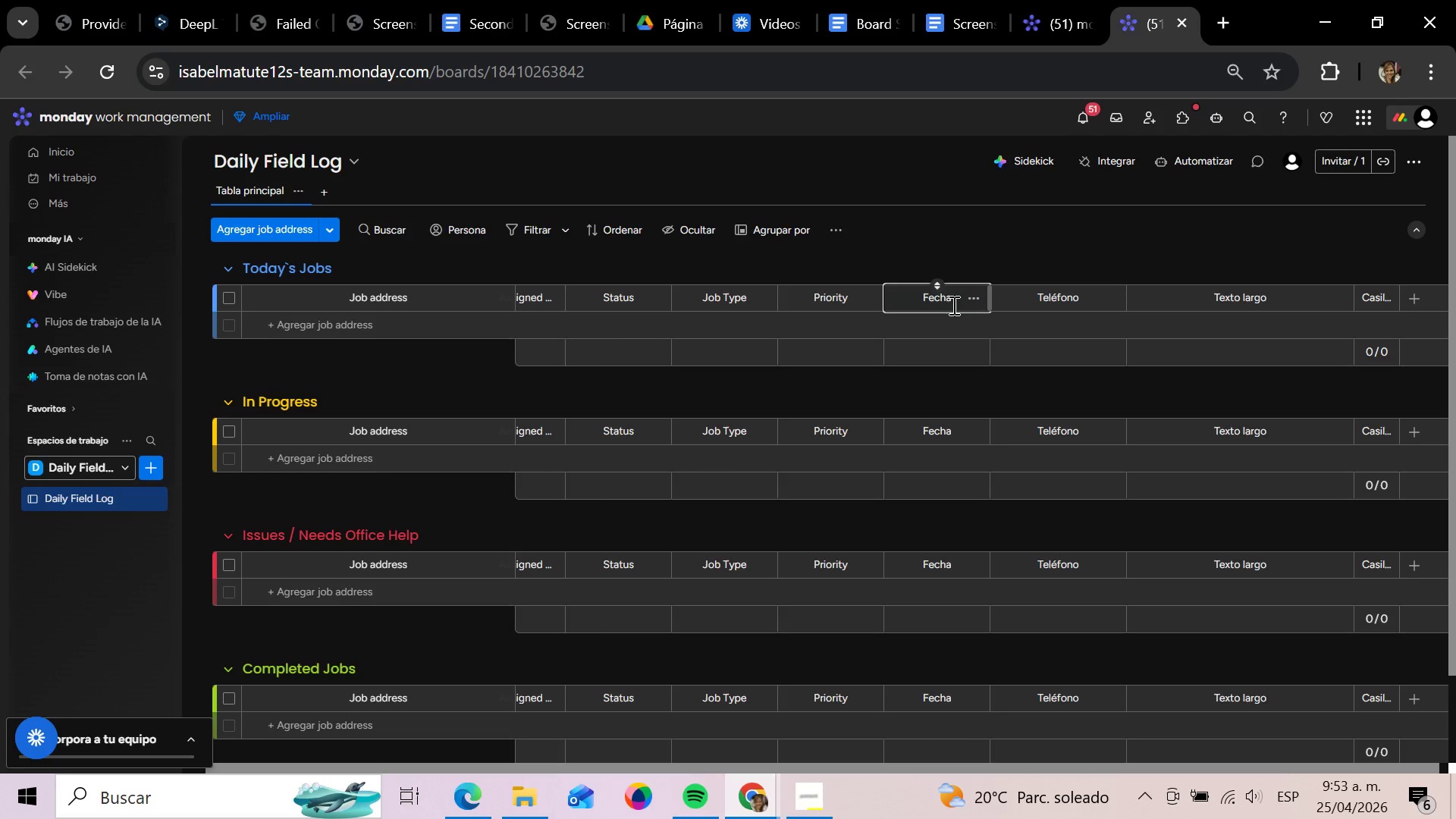 
left_click([952, 305])
 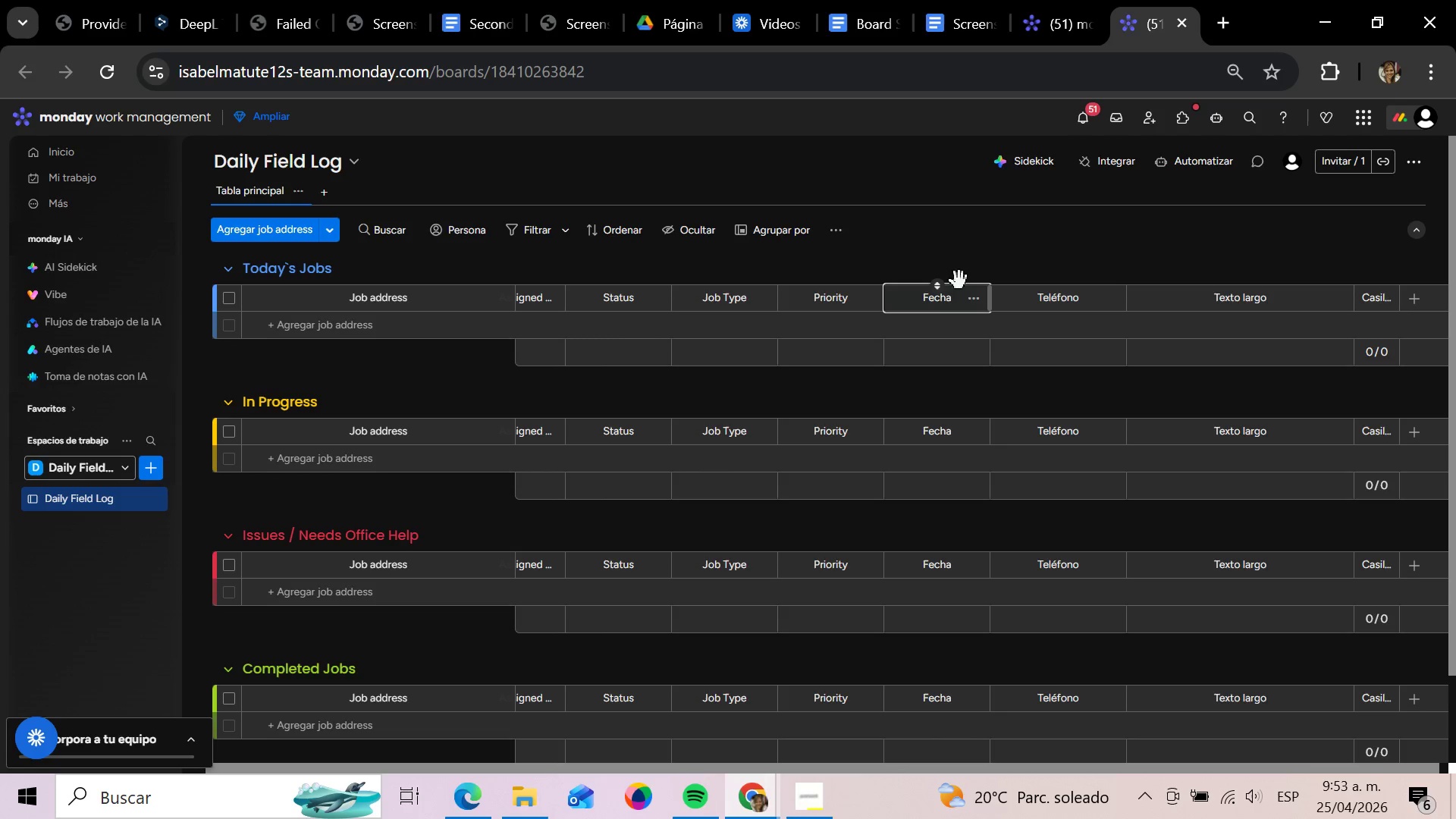 
hold_key(key=Backspace, duration=0.45)
 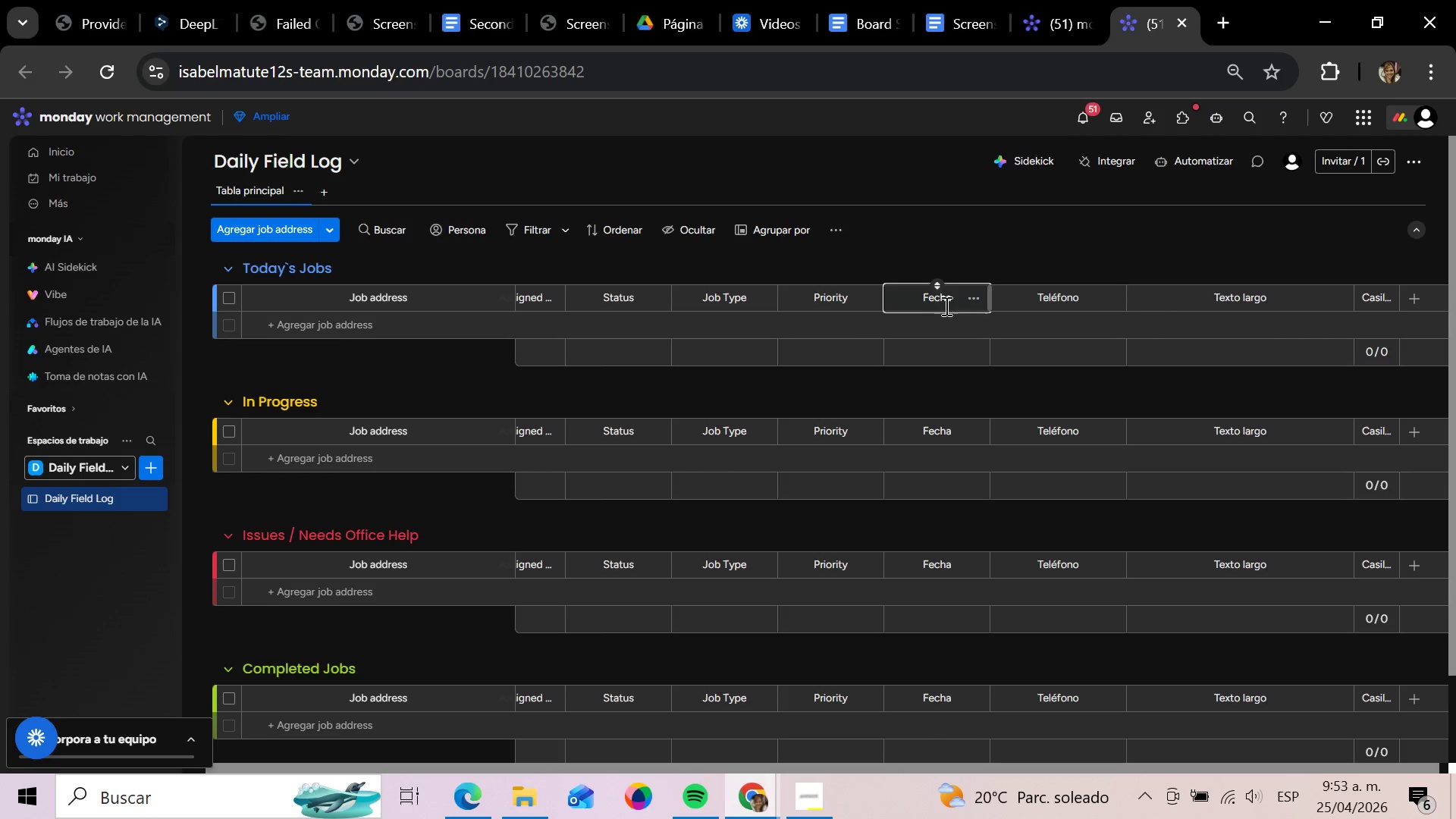 
left_click([949, 304])
 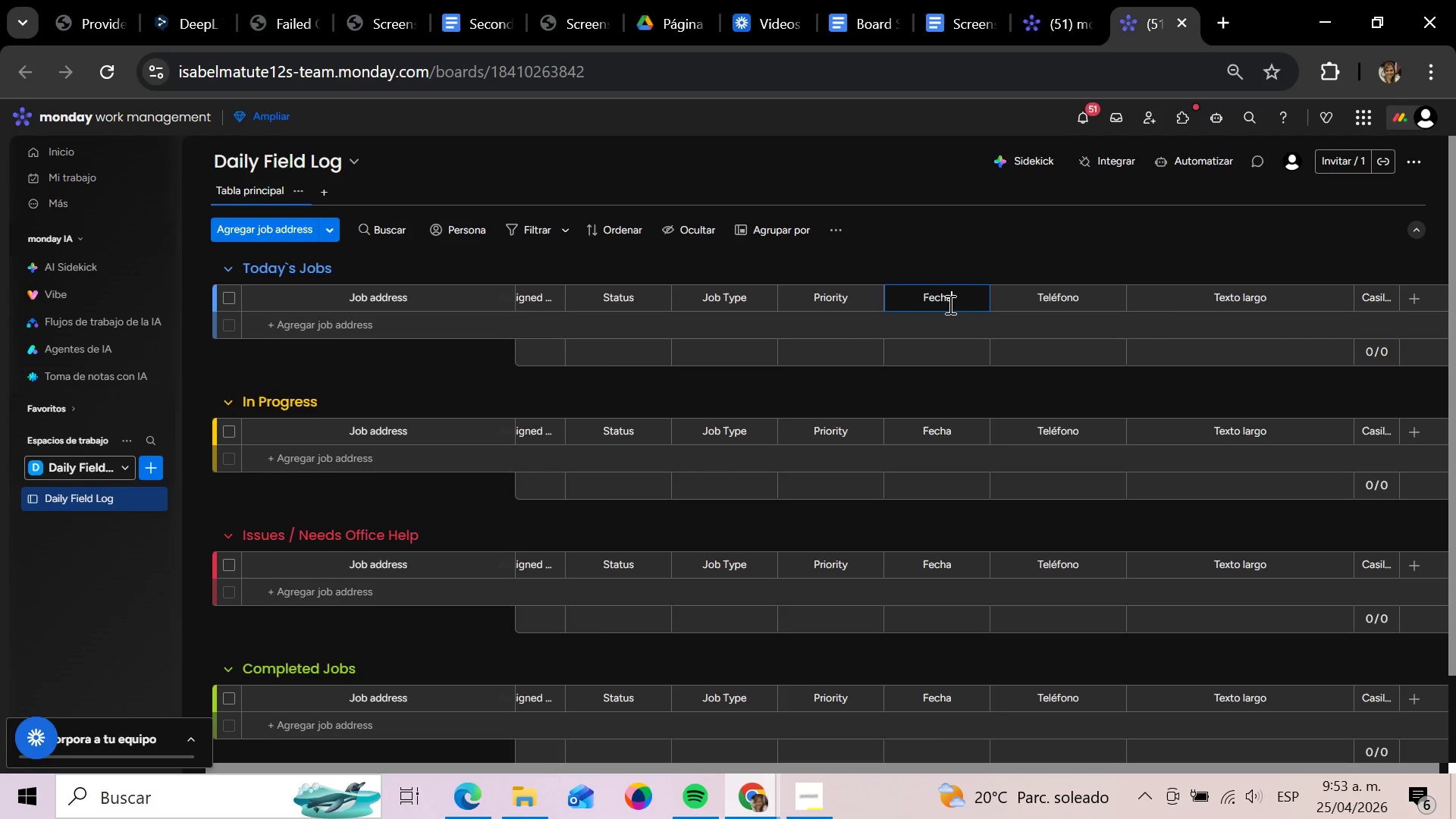 
hold_key(key=Backspace, duration=0.97)
 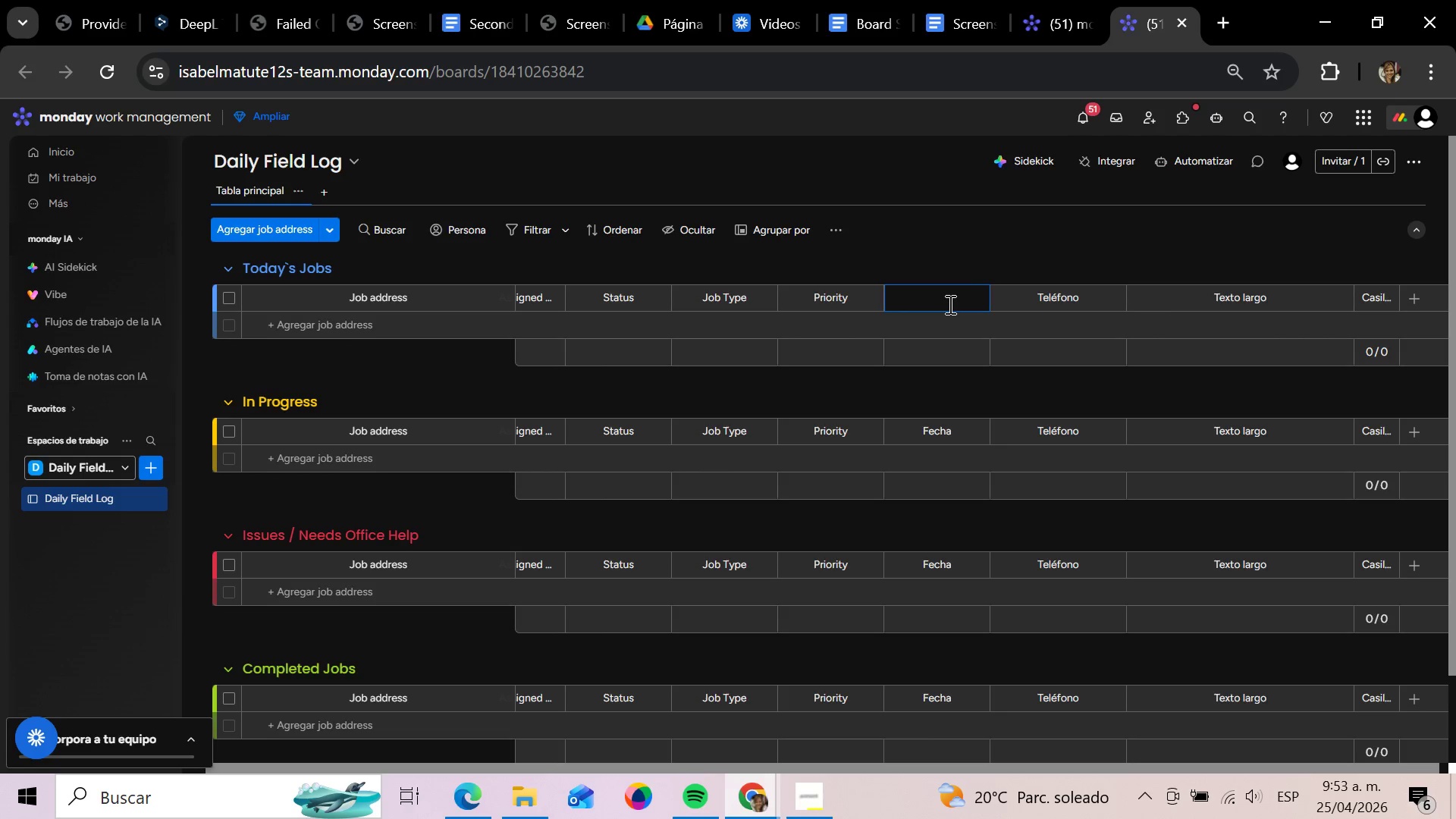 
key(CapsLock)
 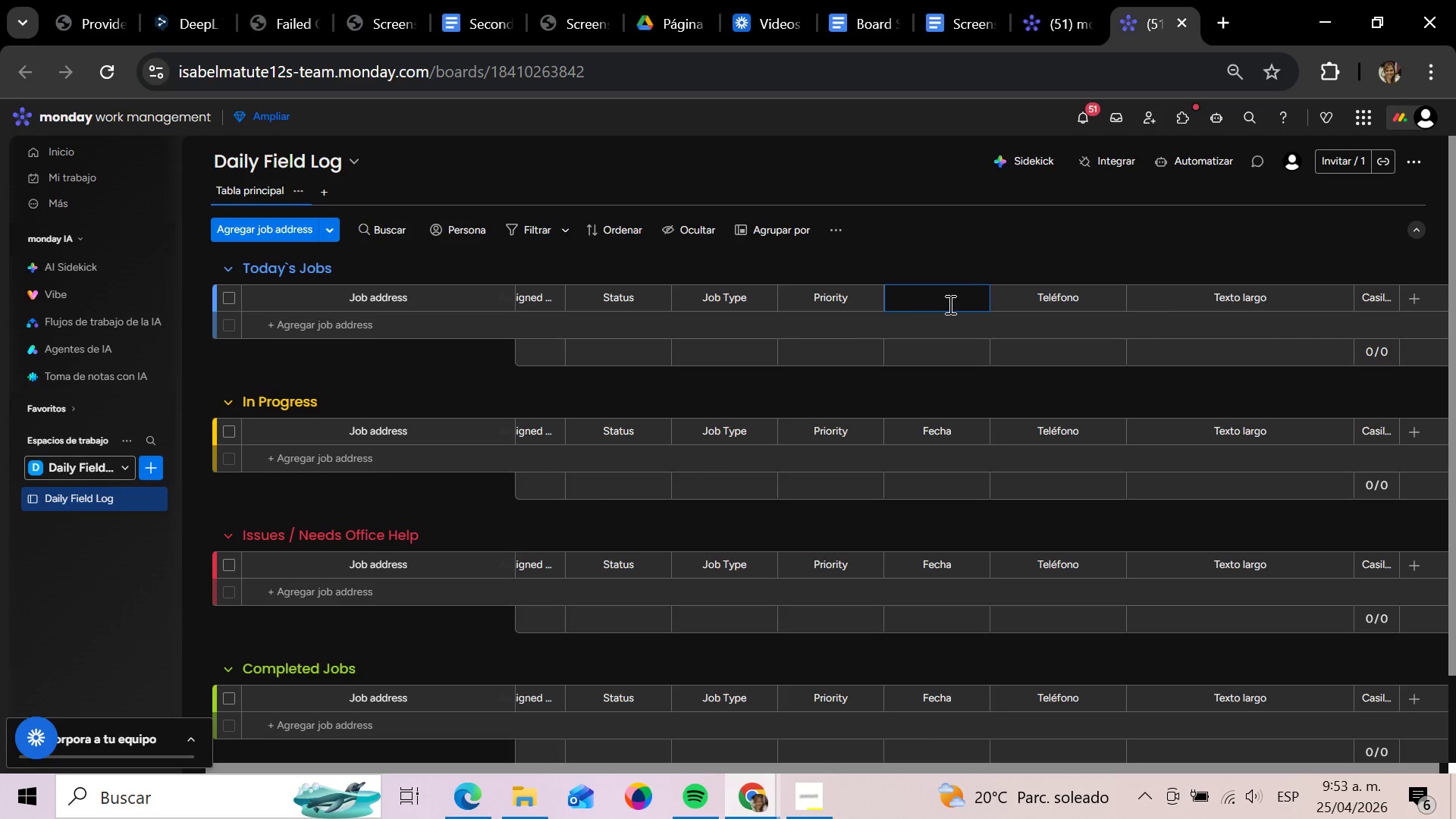 
type(Completion Date)
 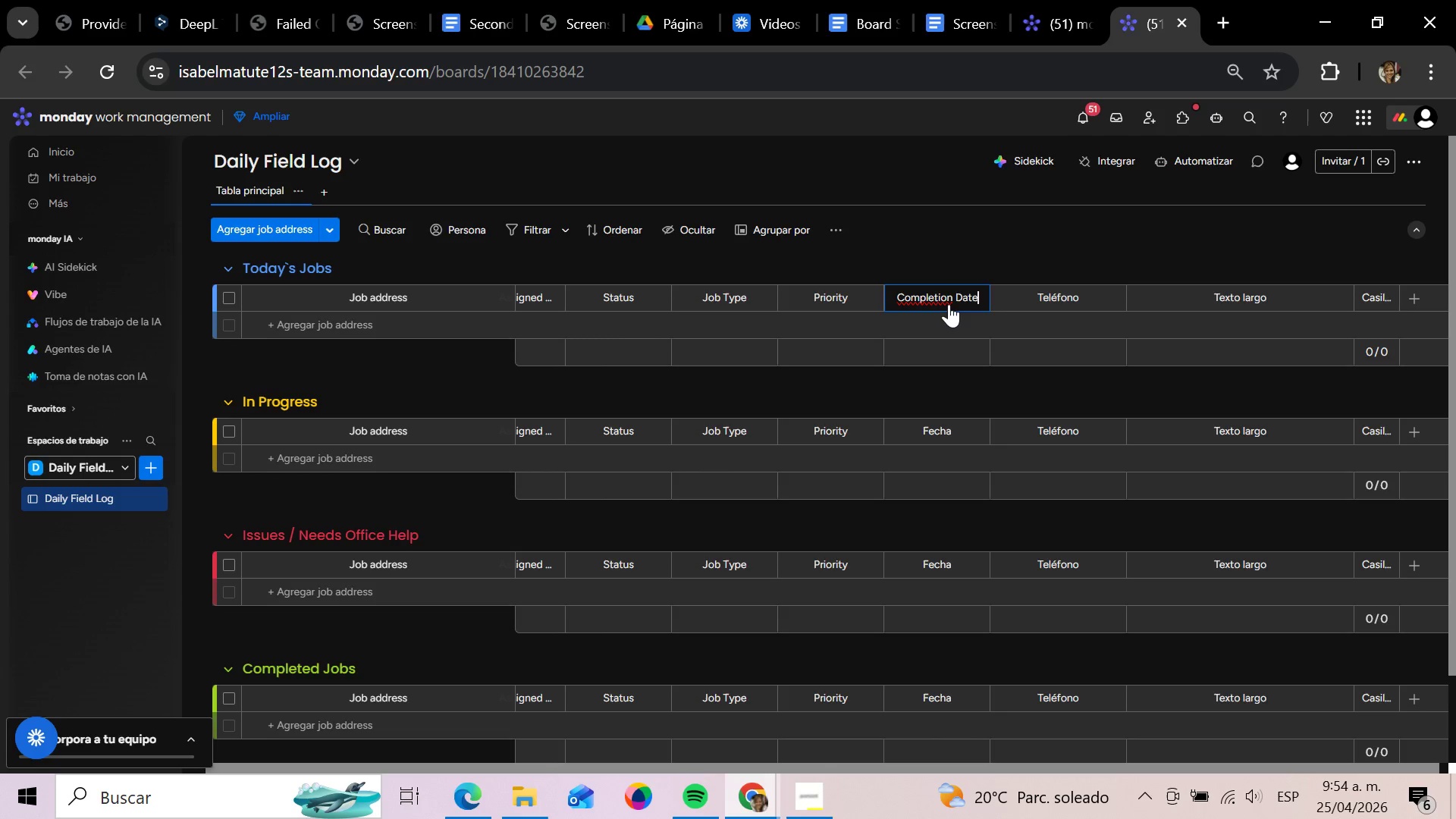 
key(Enter)
 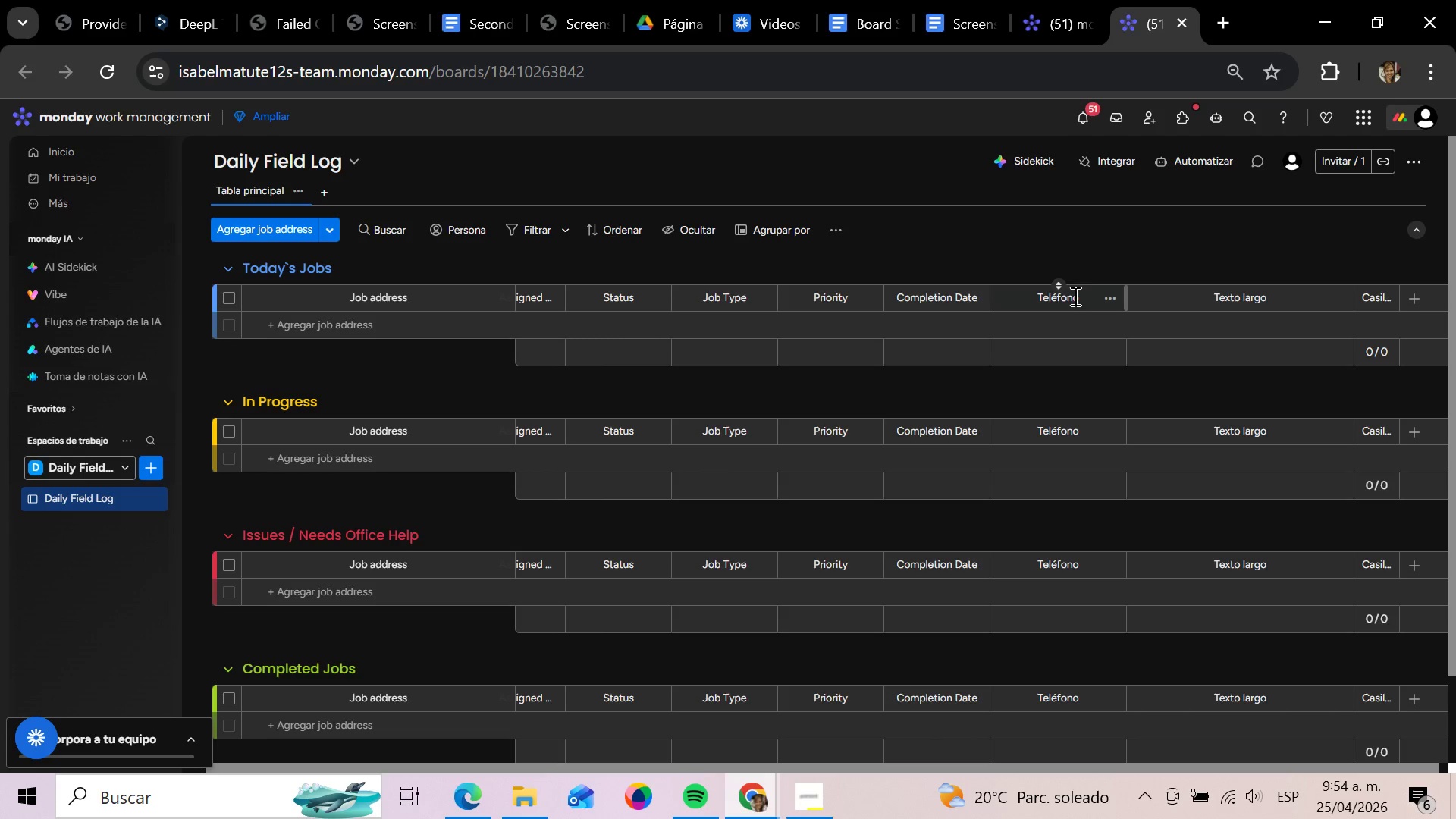 
left_click([1071, 298])
 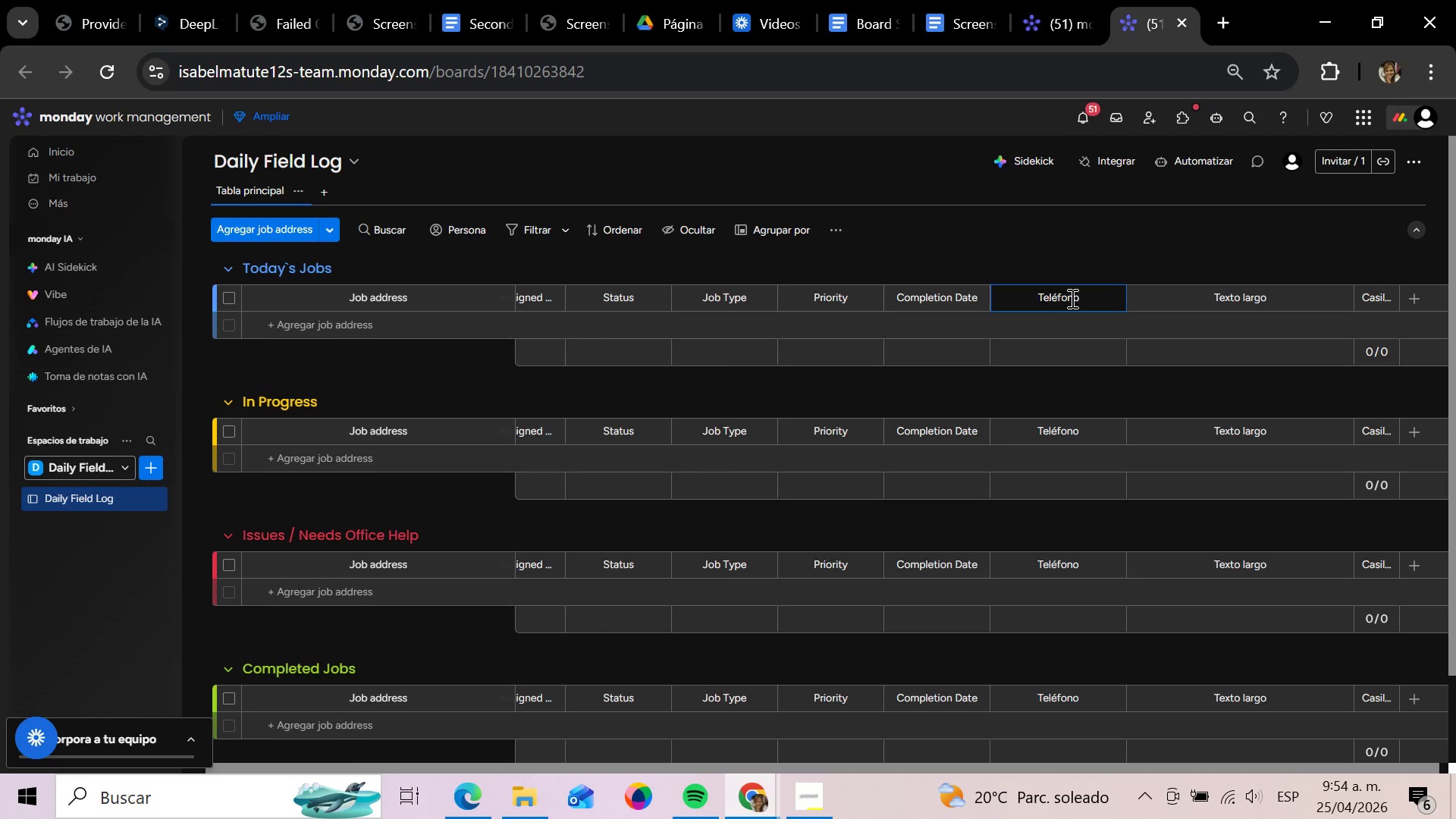 
hold_key(key=Backspace, duration=1.5)
 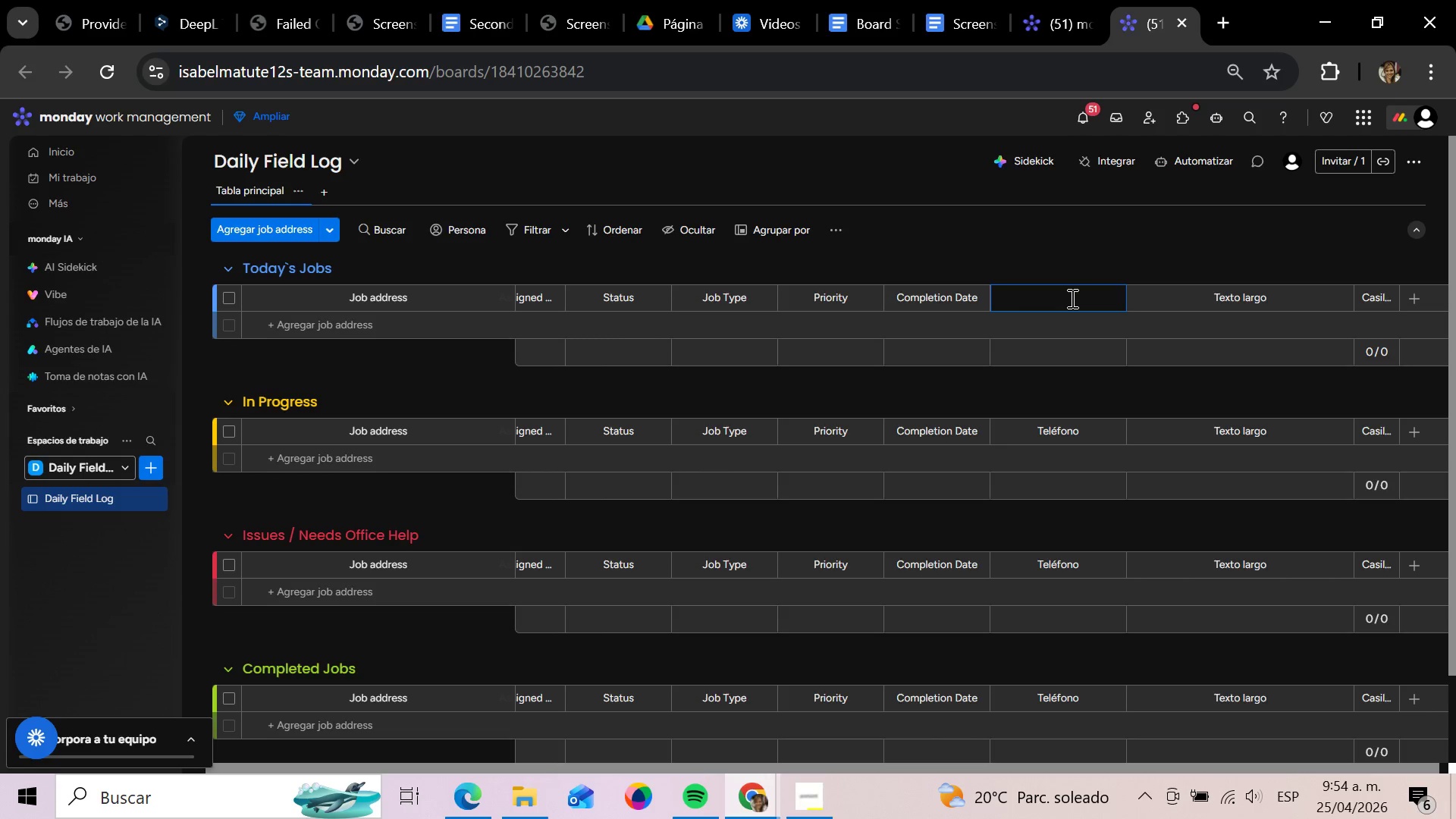 
hold_key(key=Backspace, duration=0.75)
 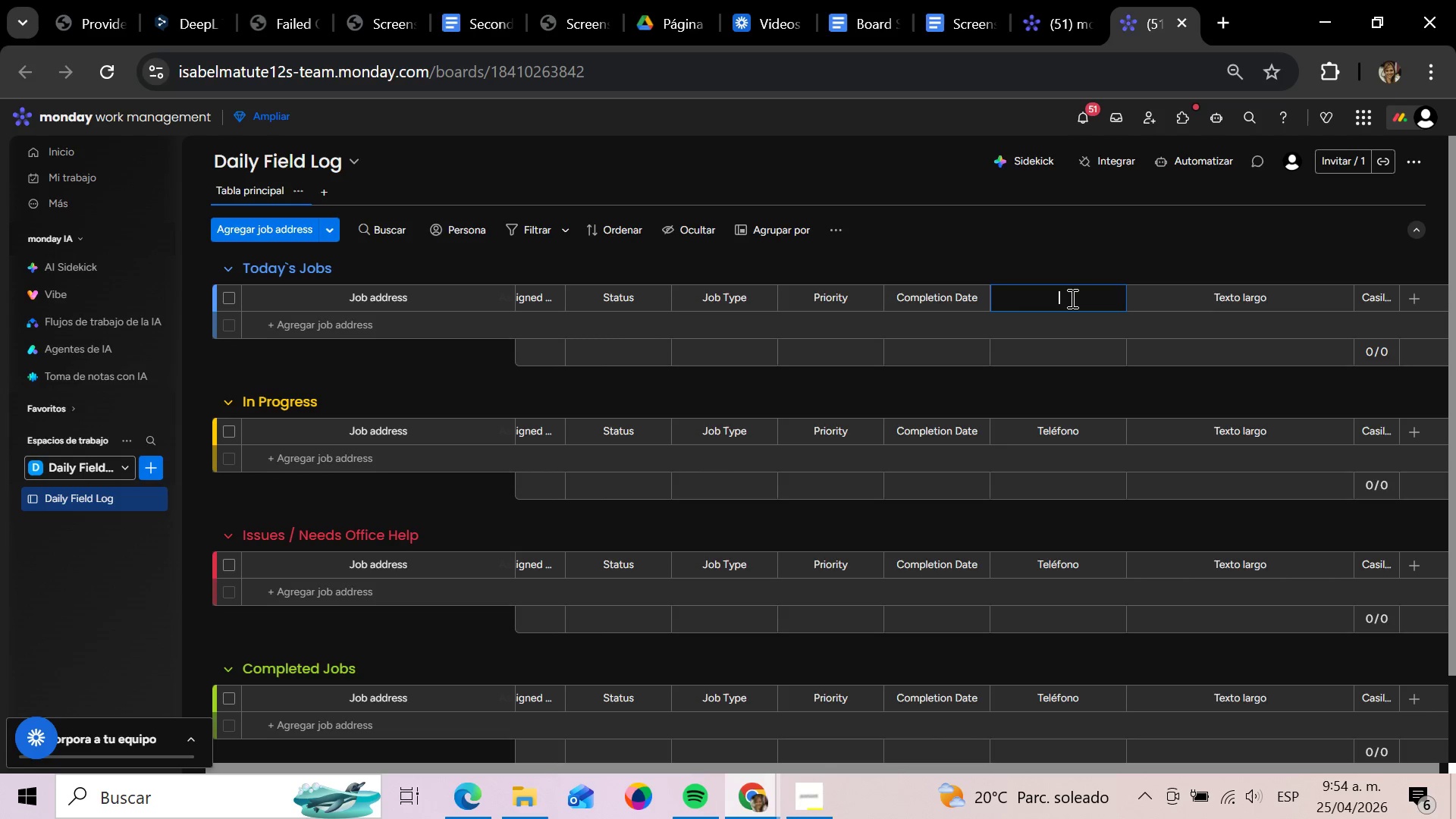 
type(Customer)
 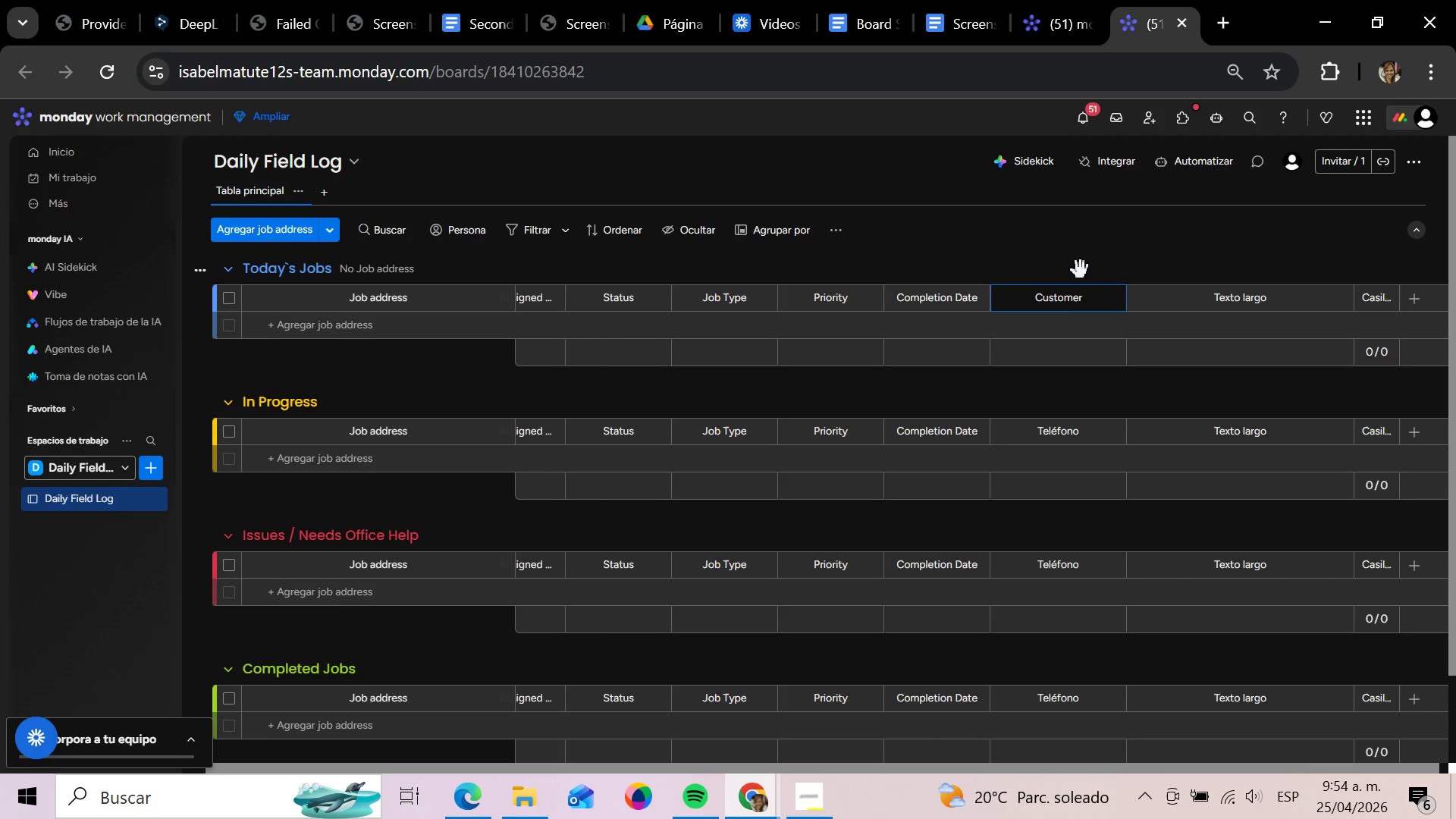 
type( c)
key(Backspace)
type(Contact)
 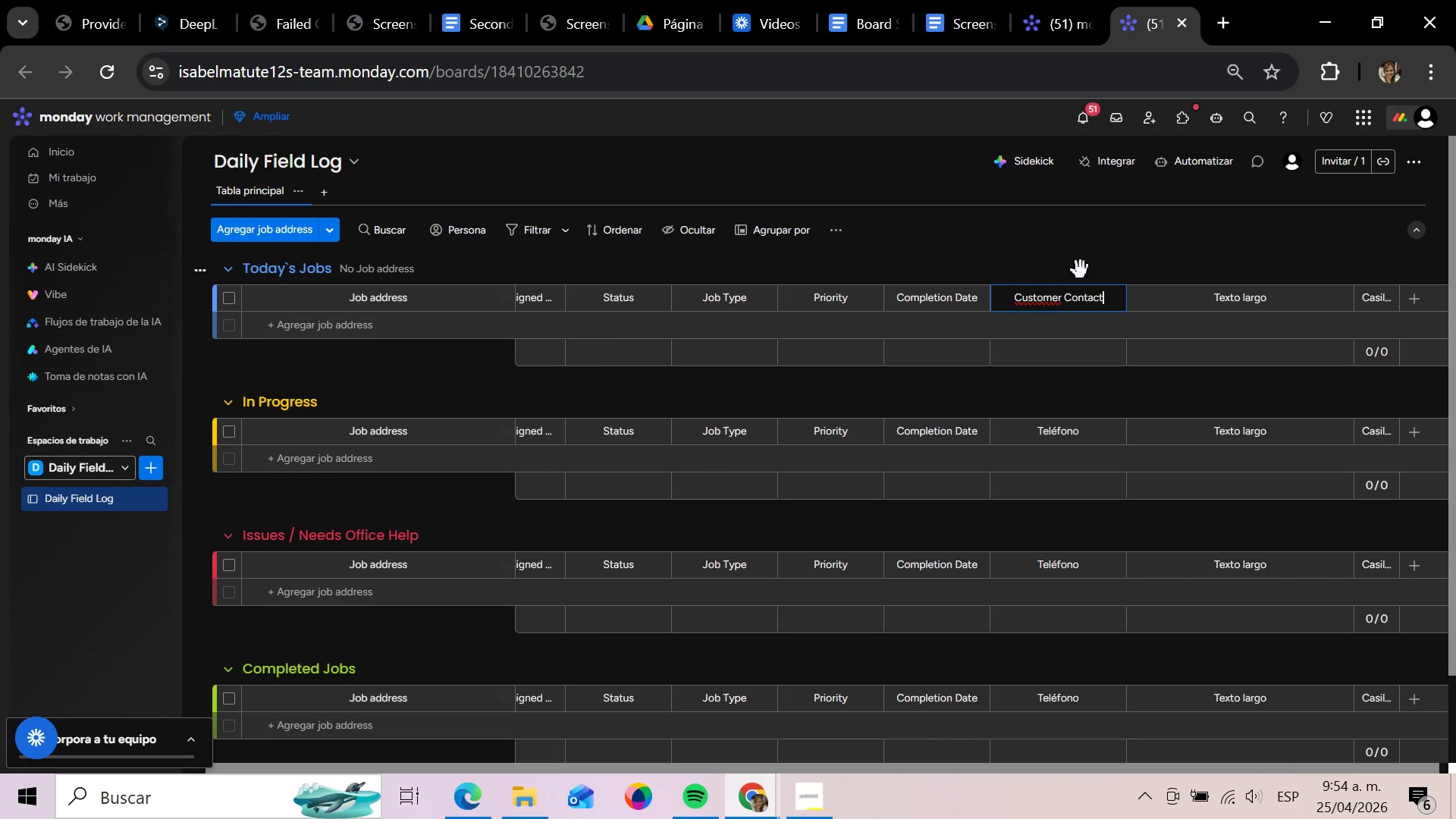 
key(Enter)
 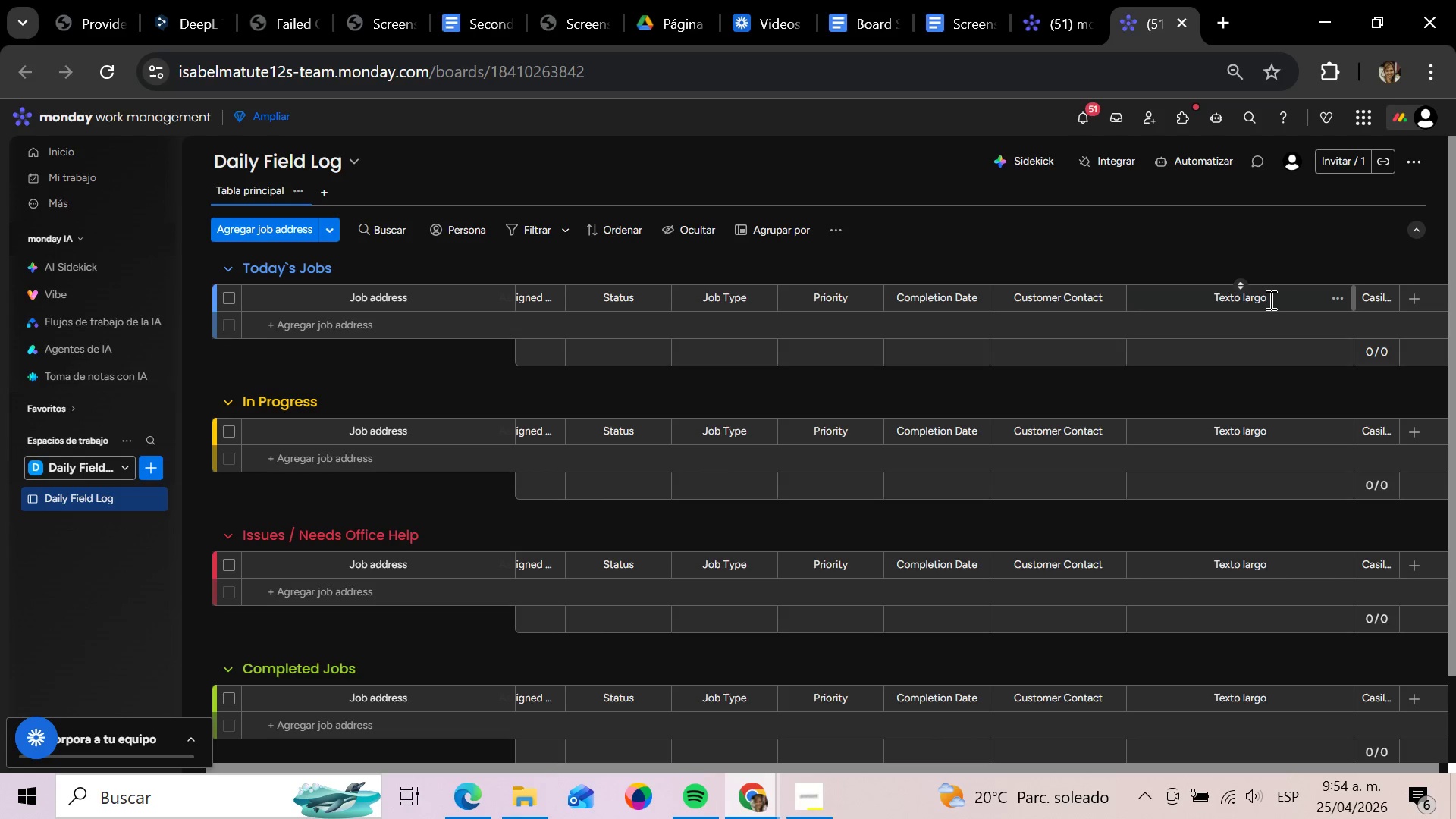 
left_click([1269, 300])
 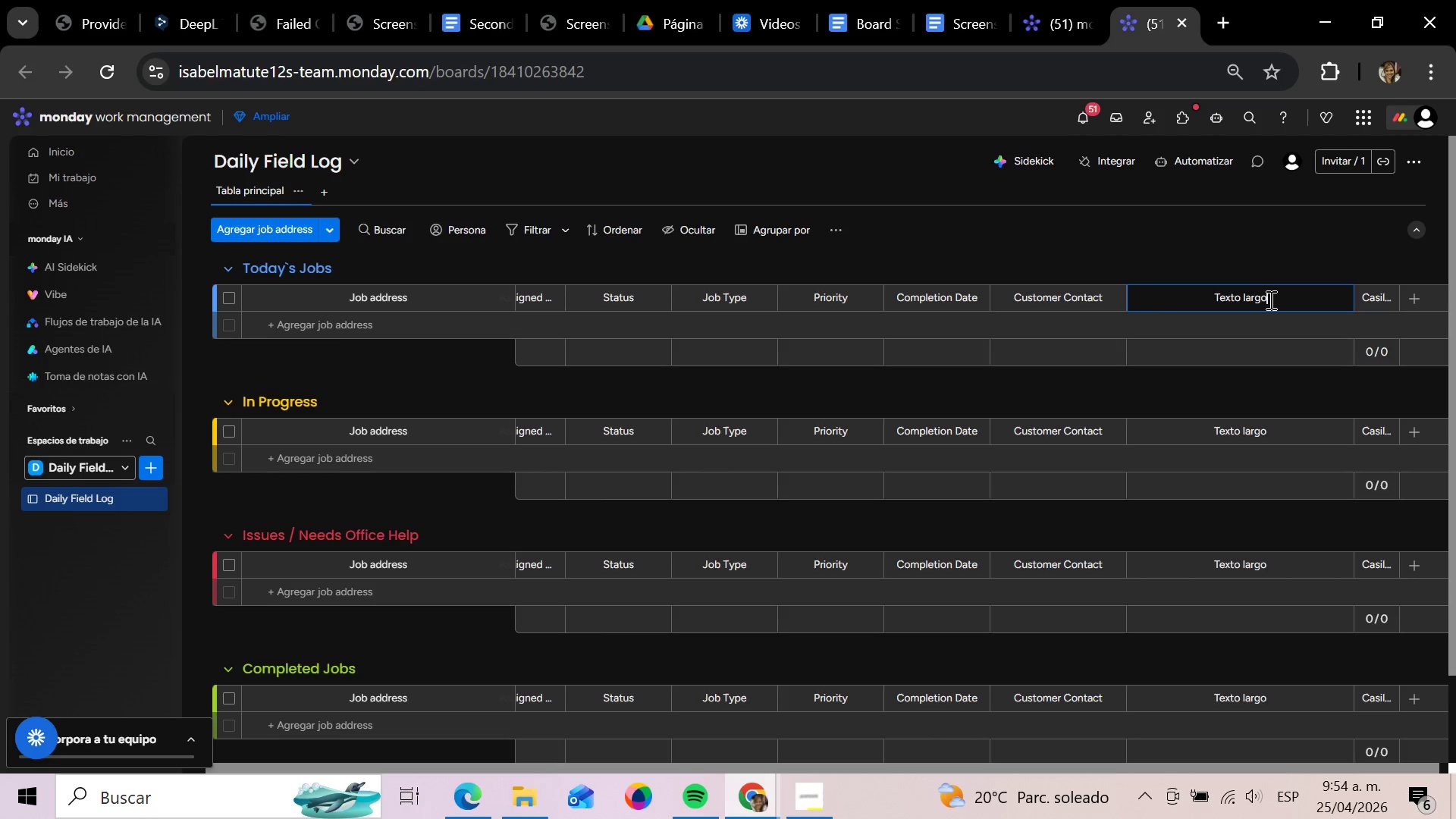 
hold_key(key=Backspace, duration=1.5)
 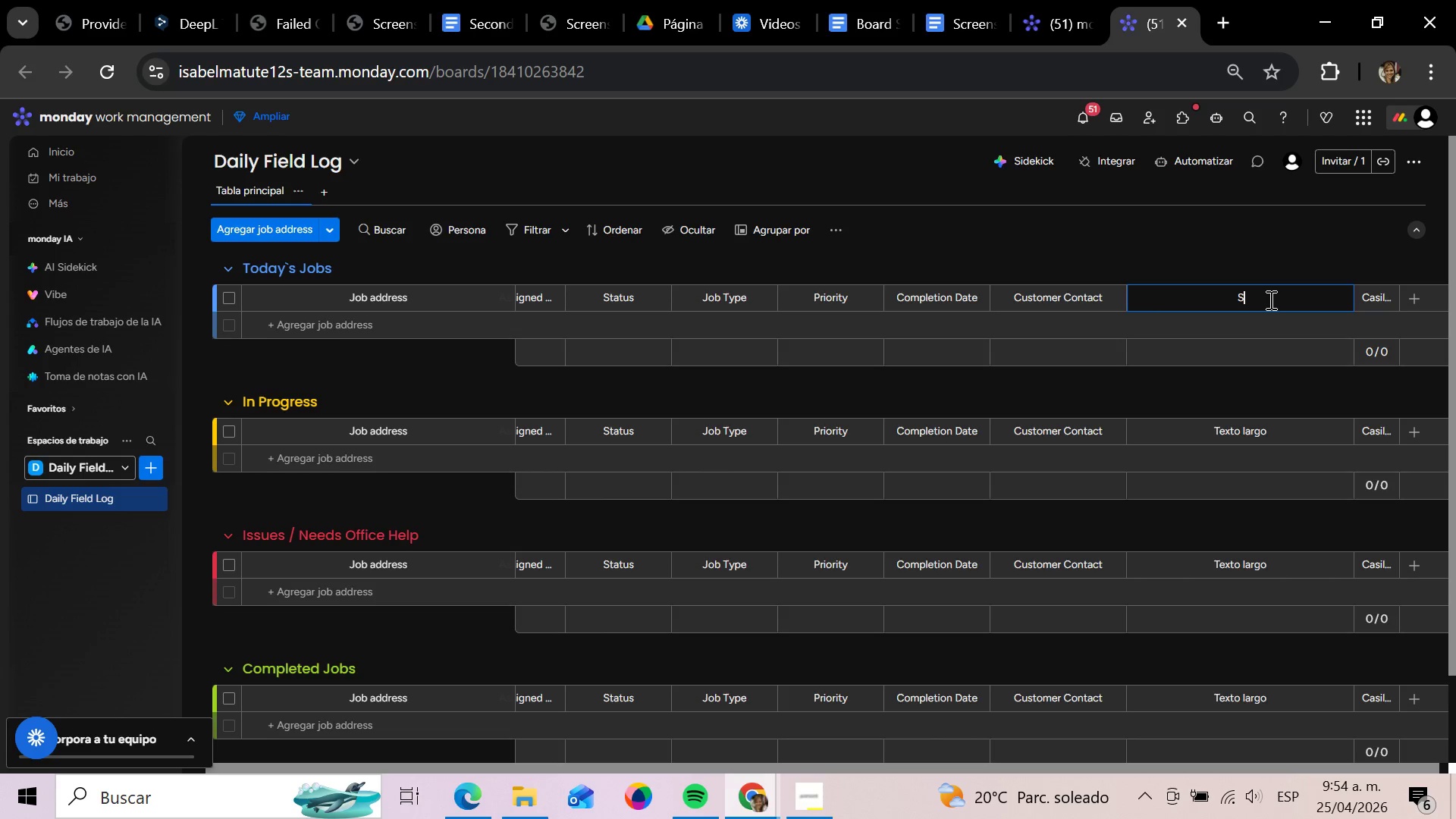 
type(Site Notes)
 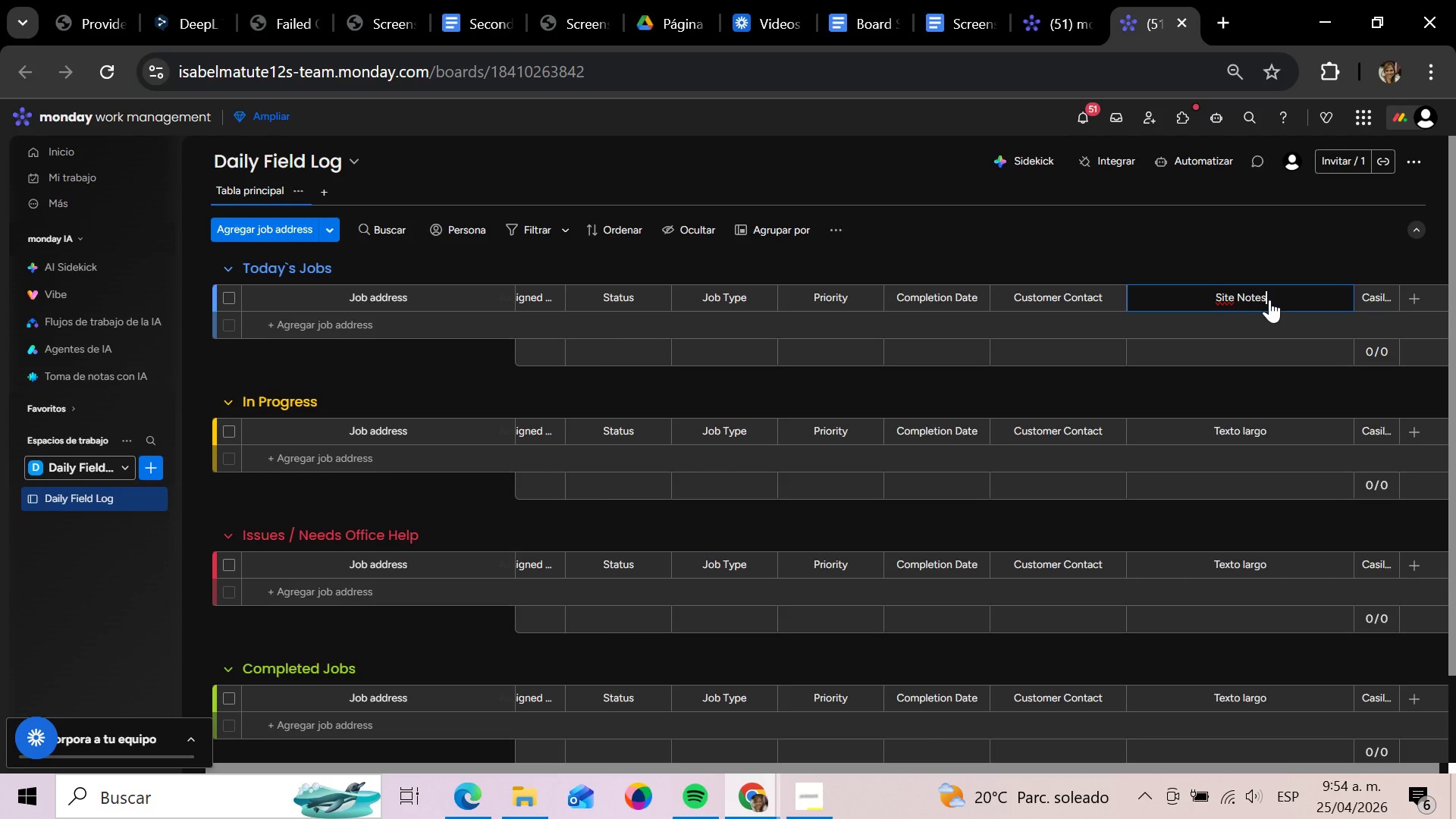 
key(Enter)
 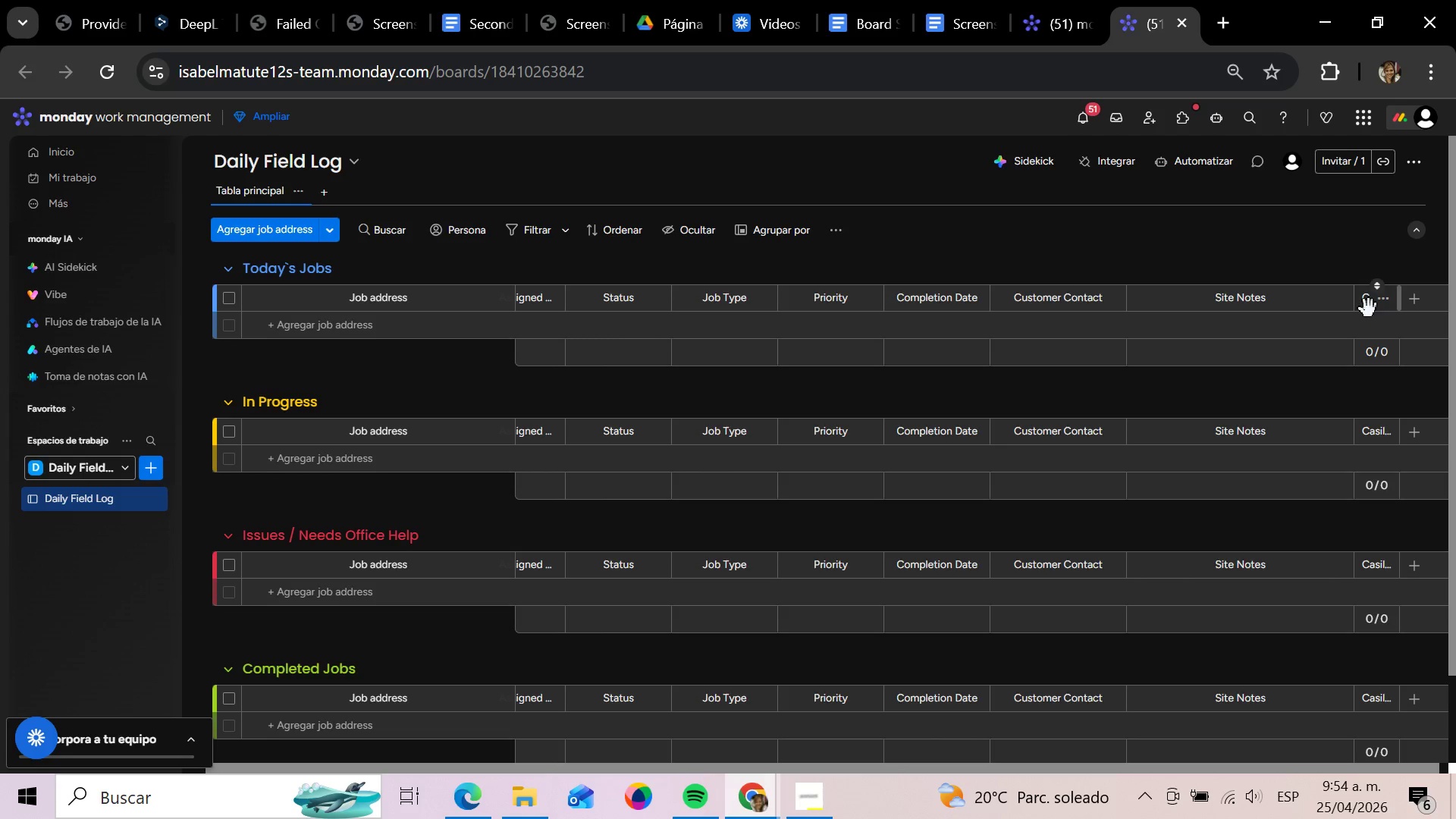 
left_click([1369, 304])
 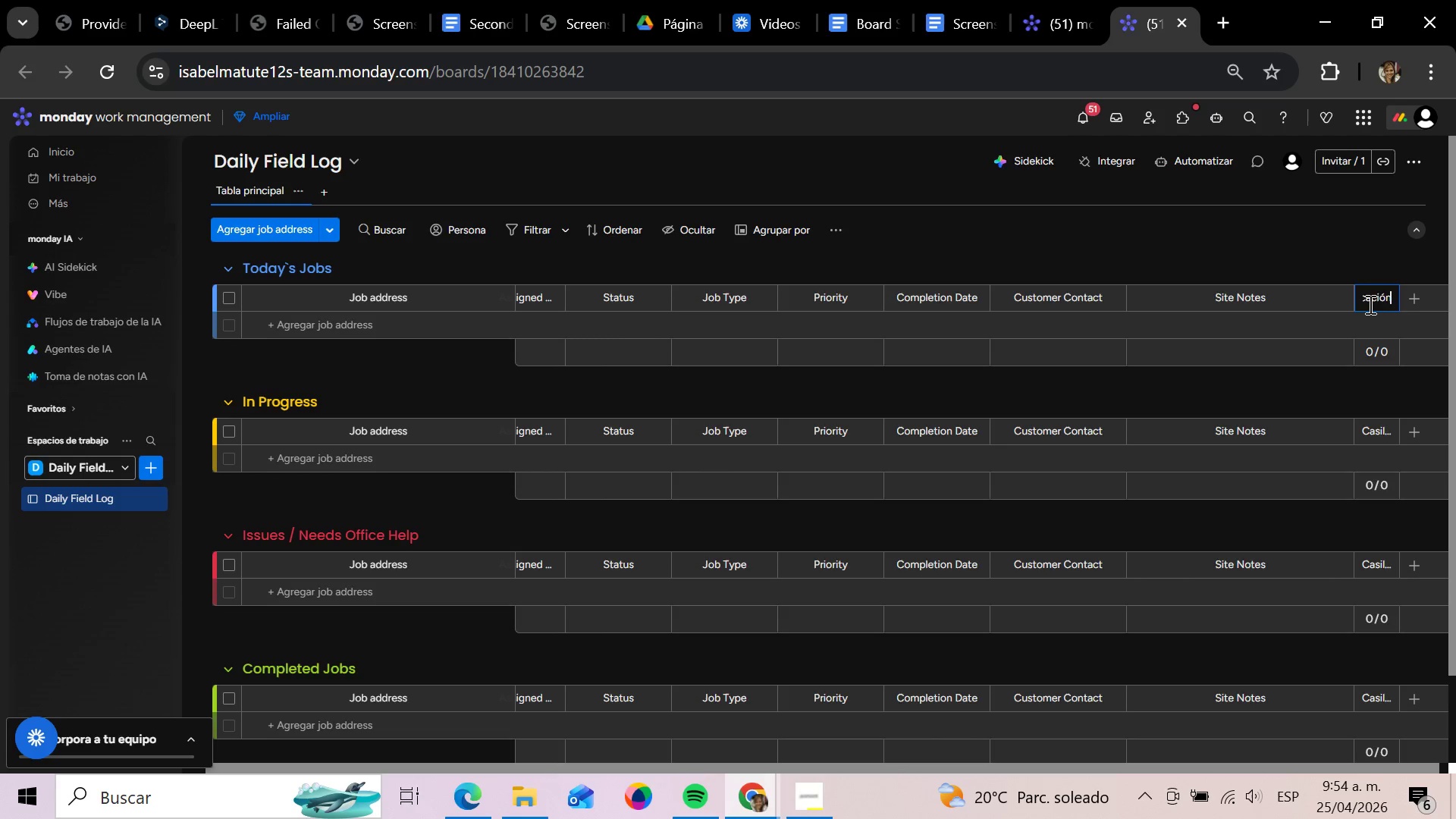 
hold_key(key=Backspace, duration=1.5)
 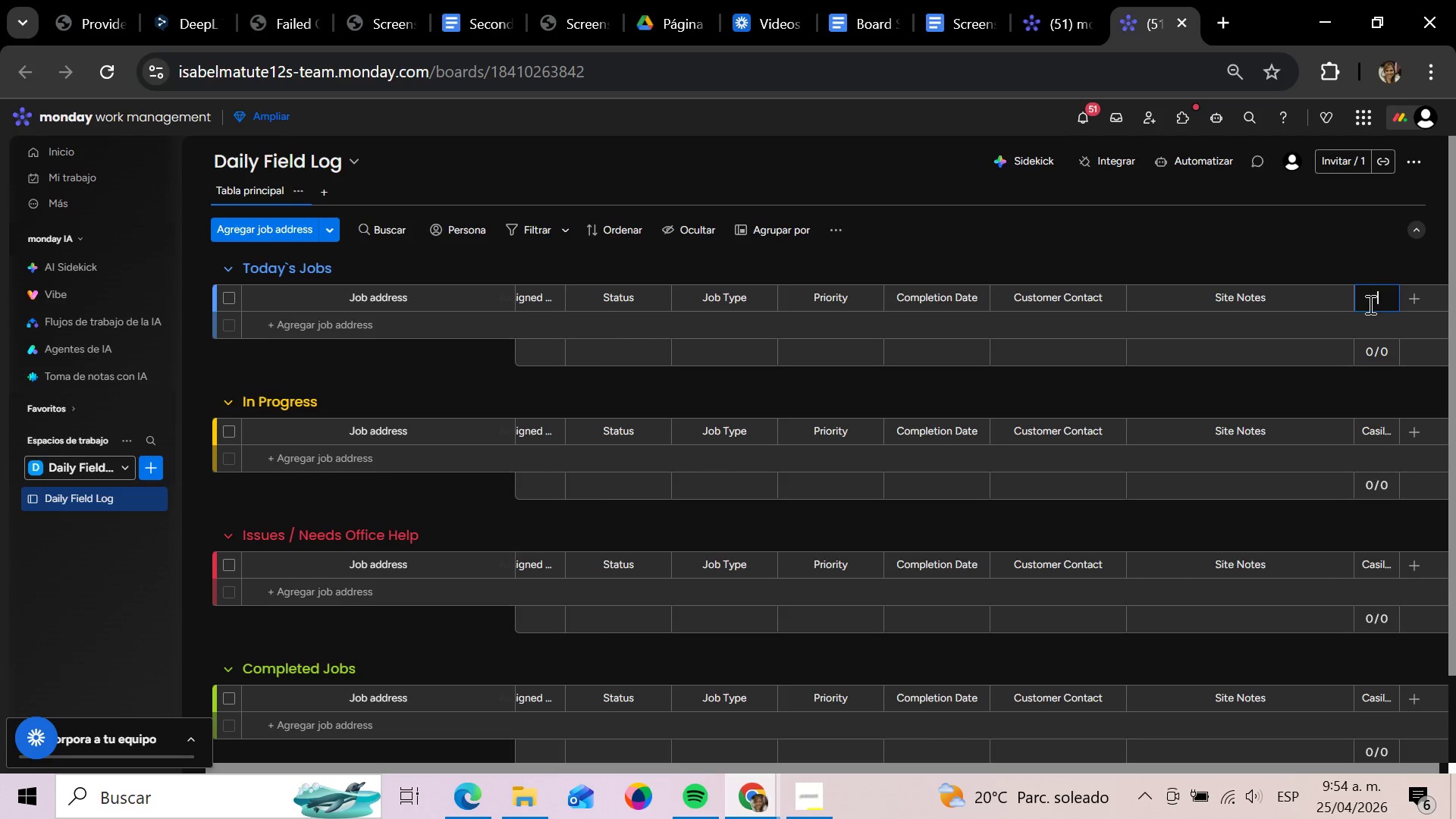 
hold_key(key=Backspace, duration=0.41)
 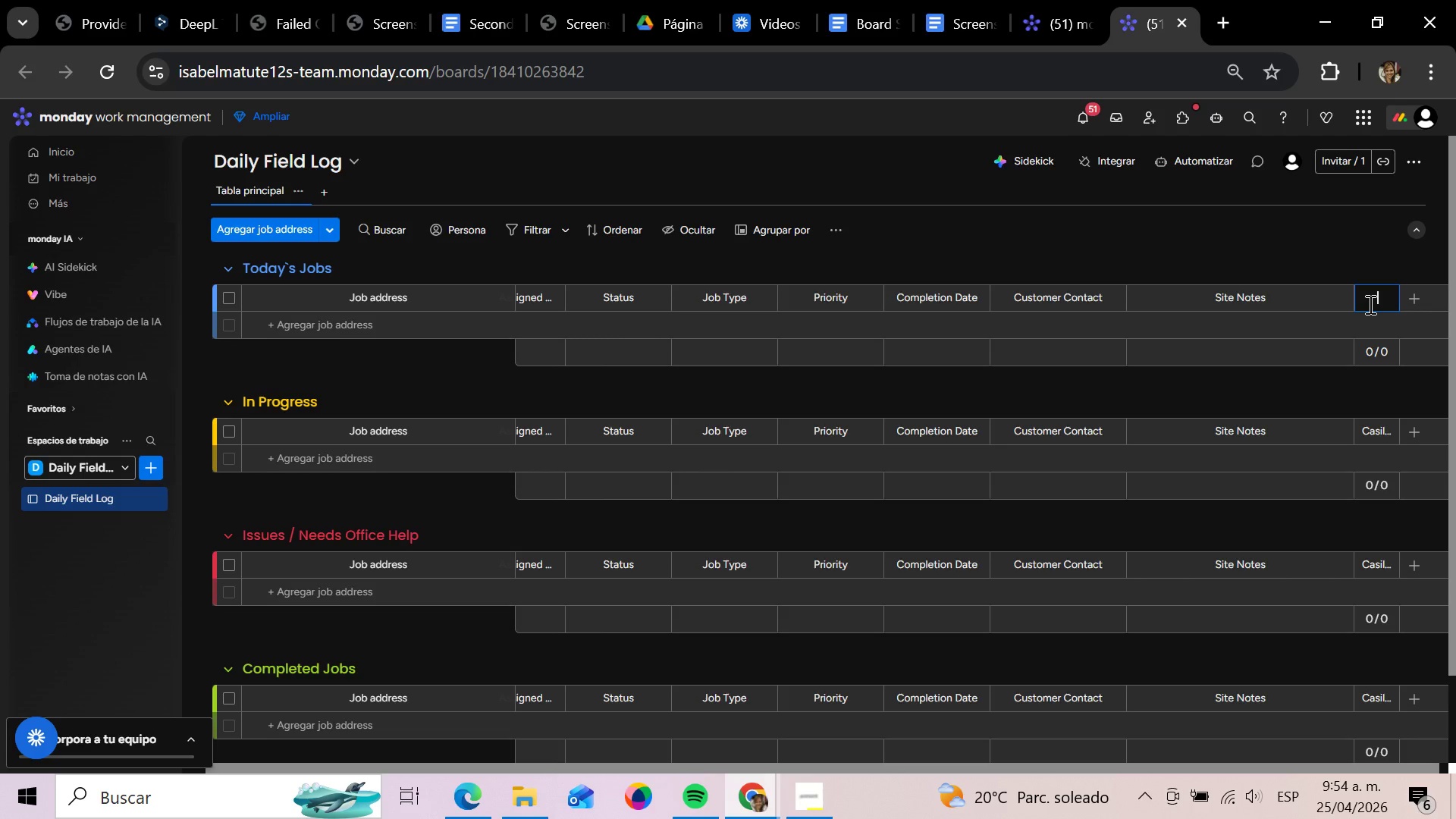 
type(Pgo)
key(Backspace)
key(Backspace)
type(hoto Needed)
 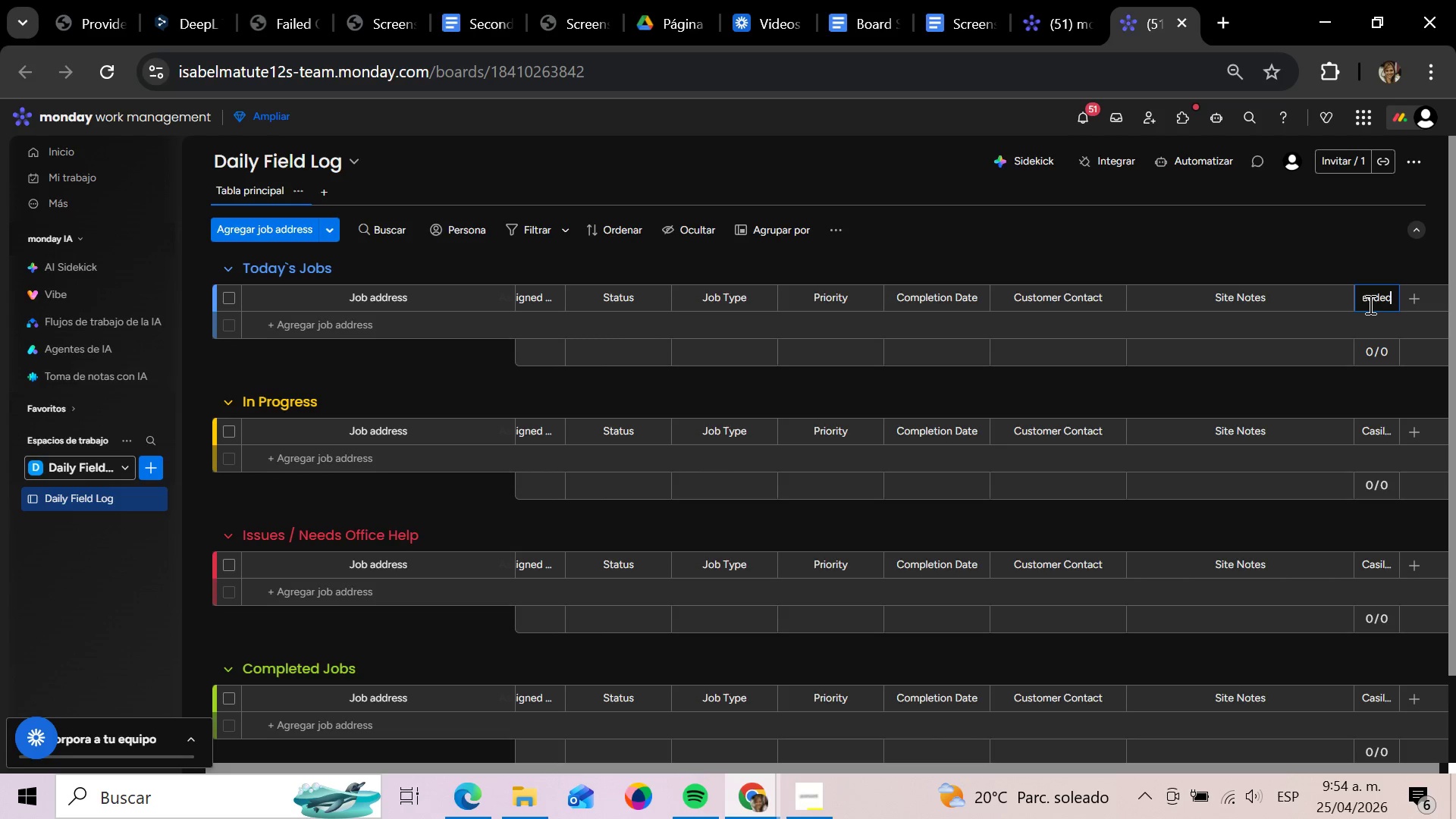 
key(Enter)
 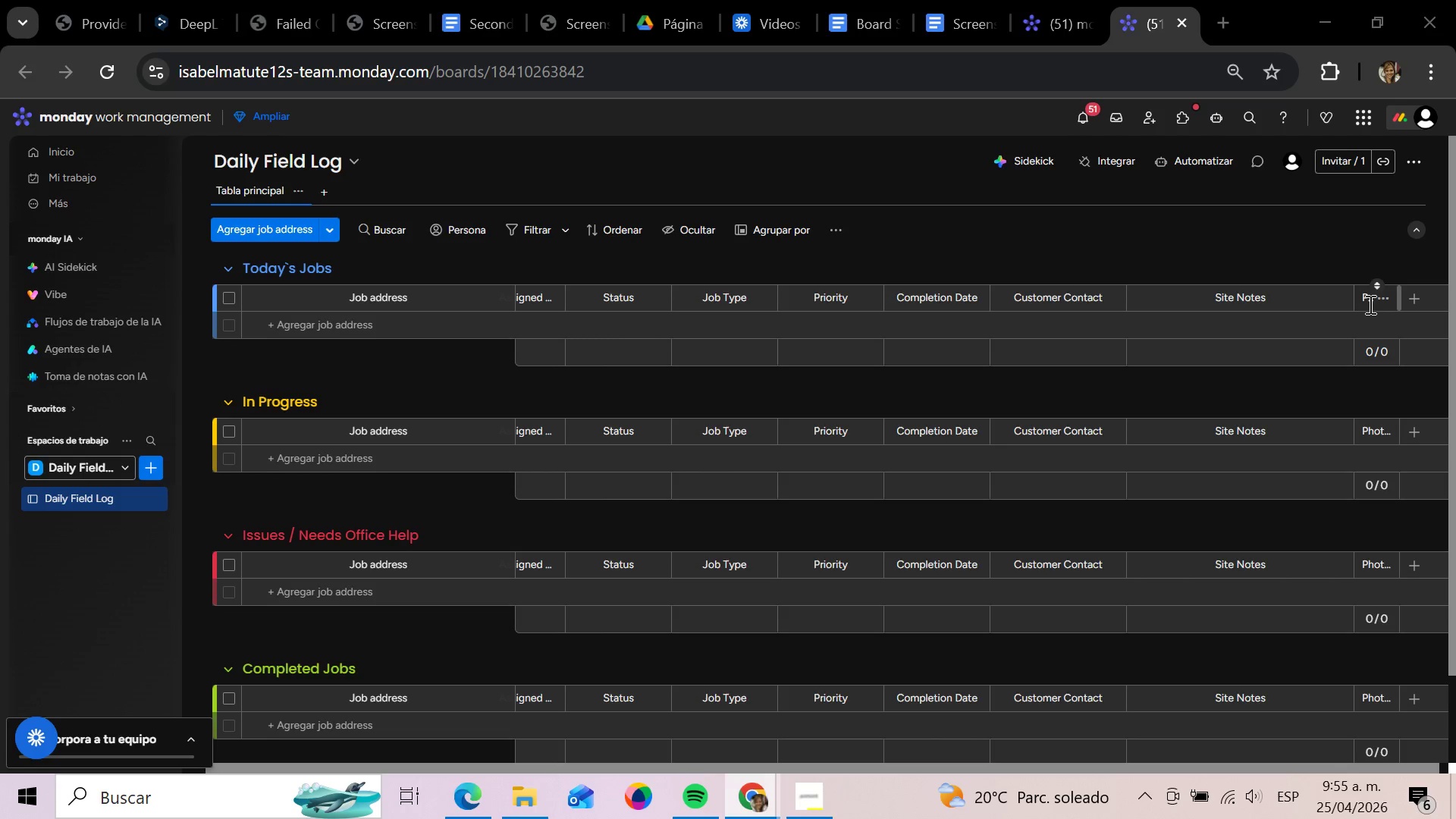 
wait(23.62)
 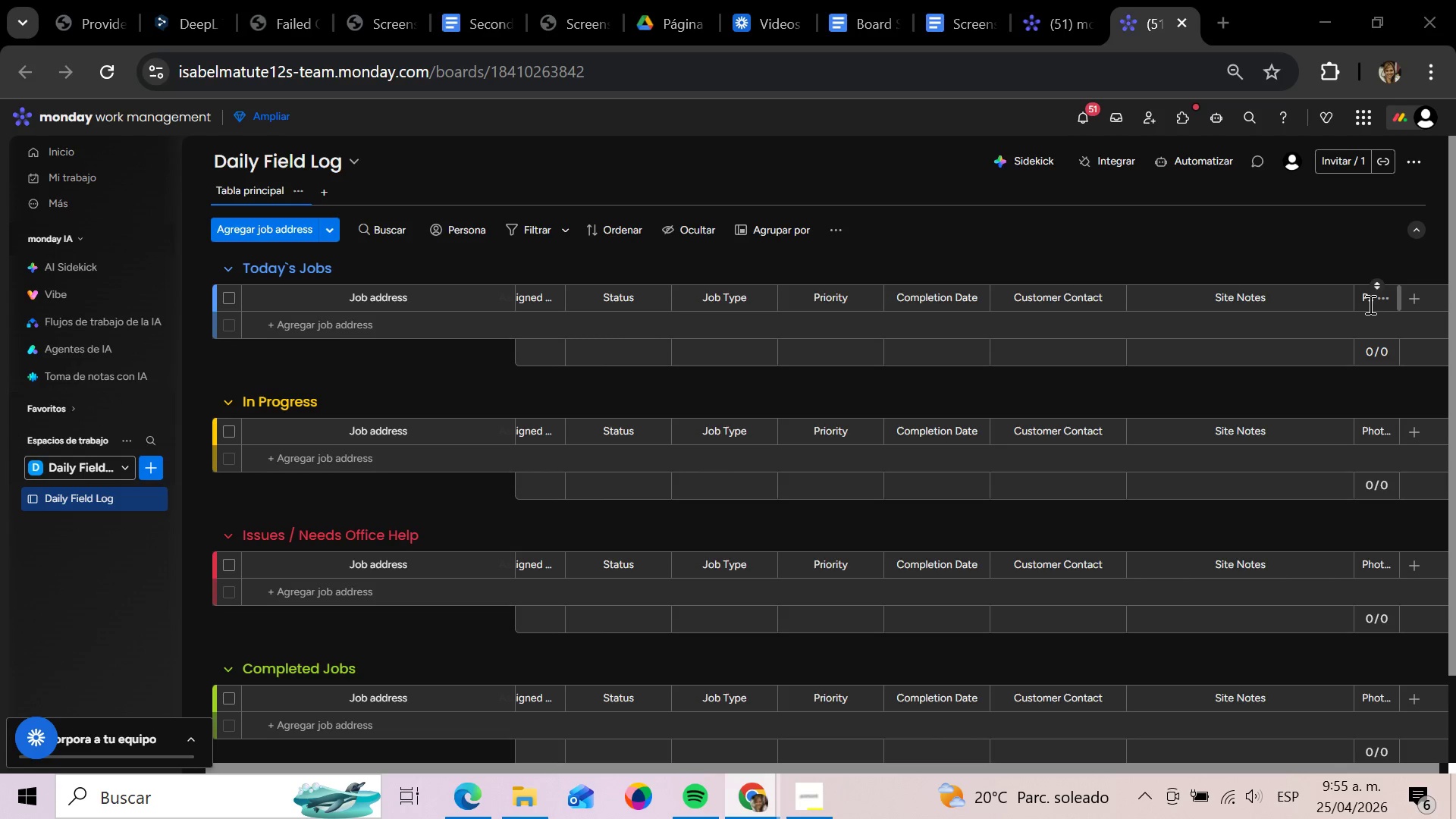 
left_click([395, 315])
 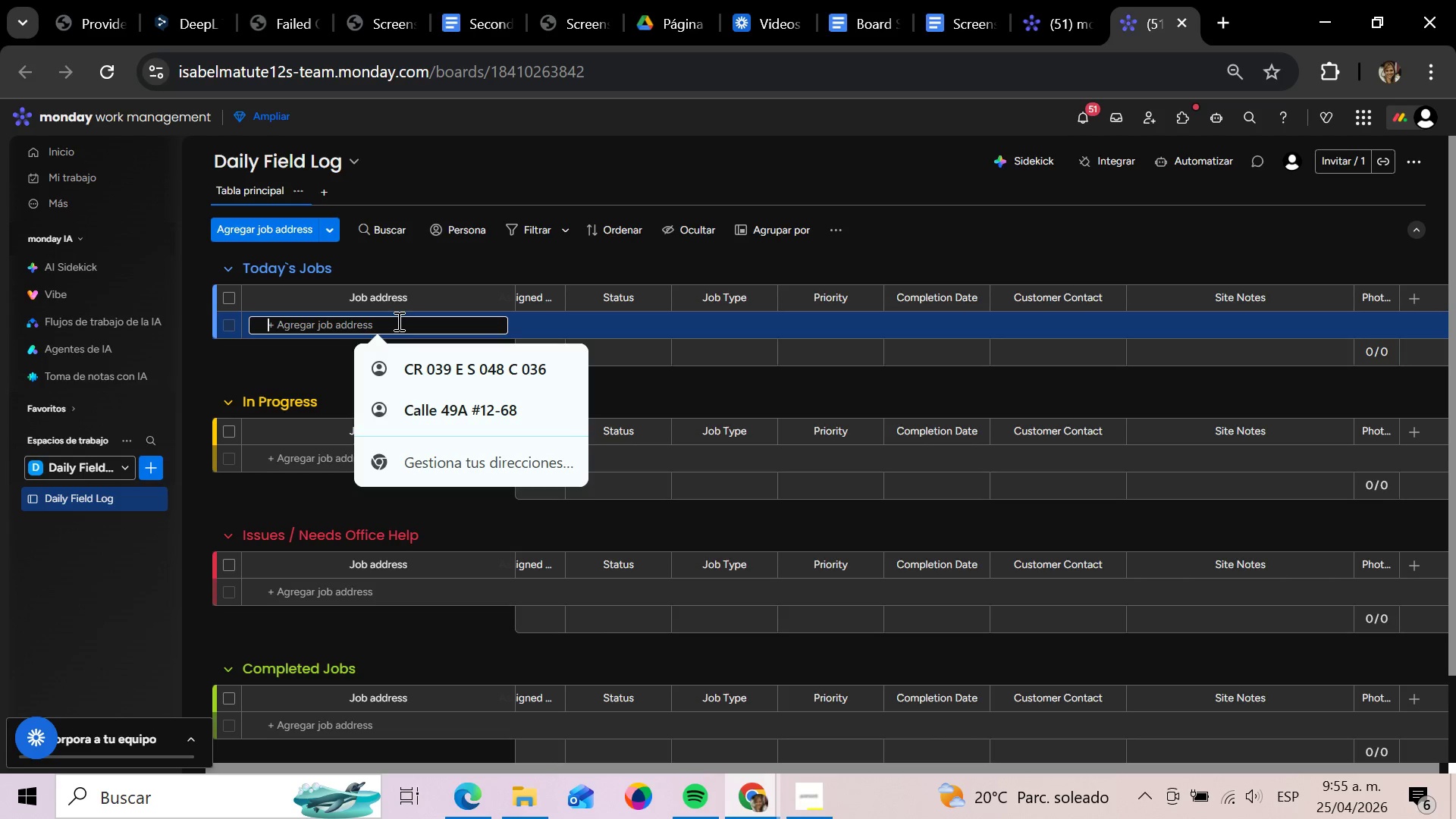 
wait(6.62)
 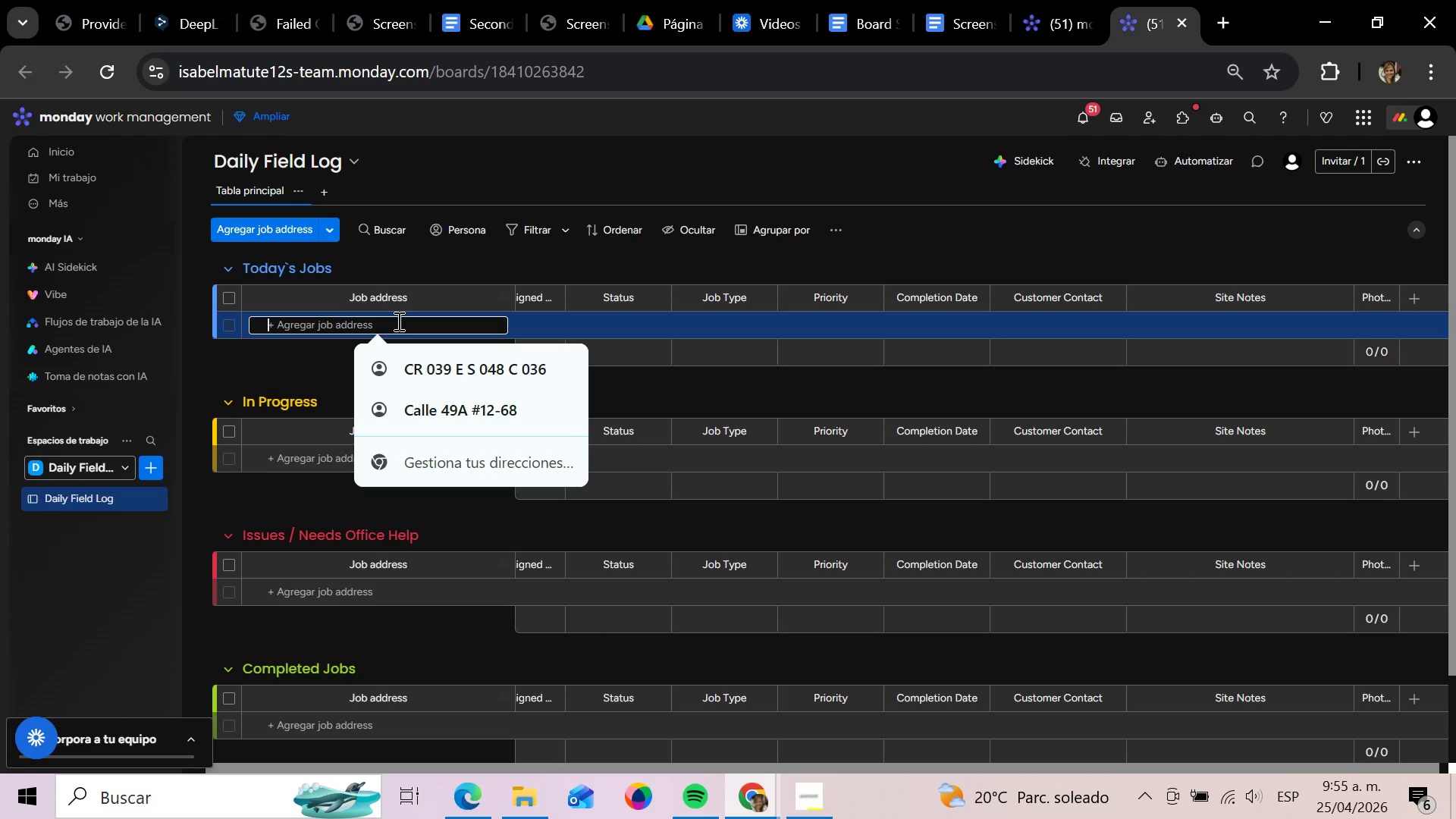 
type(J)
key(Backspace)
type(Mai)
key(Backspace)
key(Backspace)
key(Backspace)
key(Backspace)
type(Maint)
 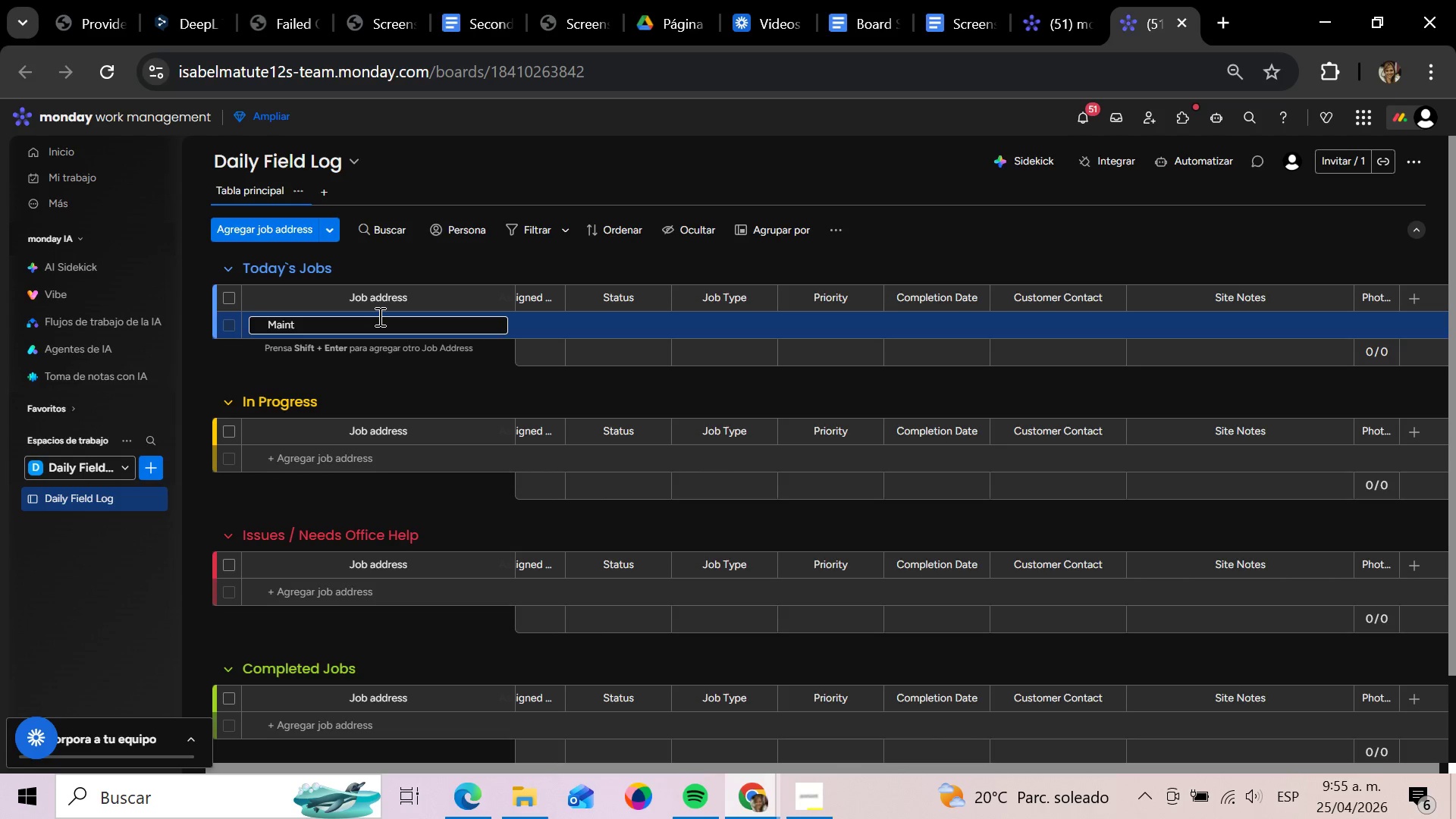 
key(Backspace)
type( ST. D)
key(Backspace)
key(Backspace)
 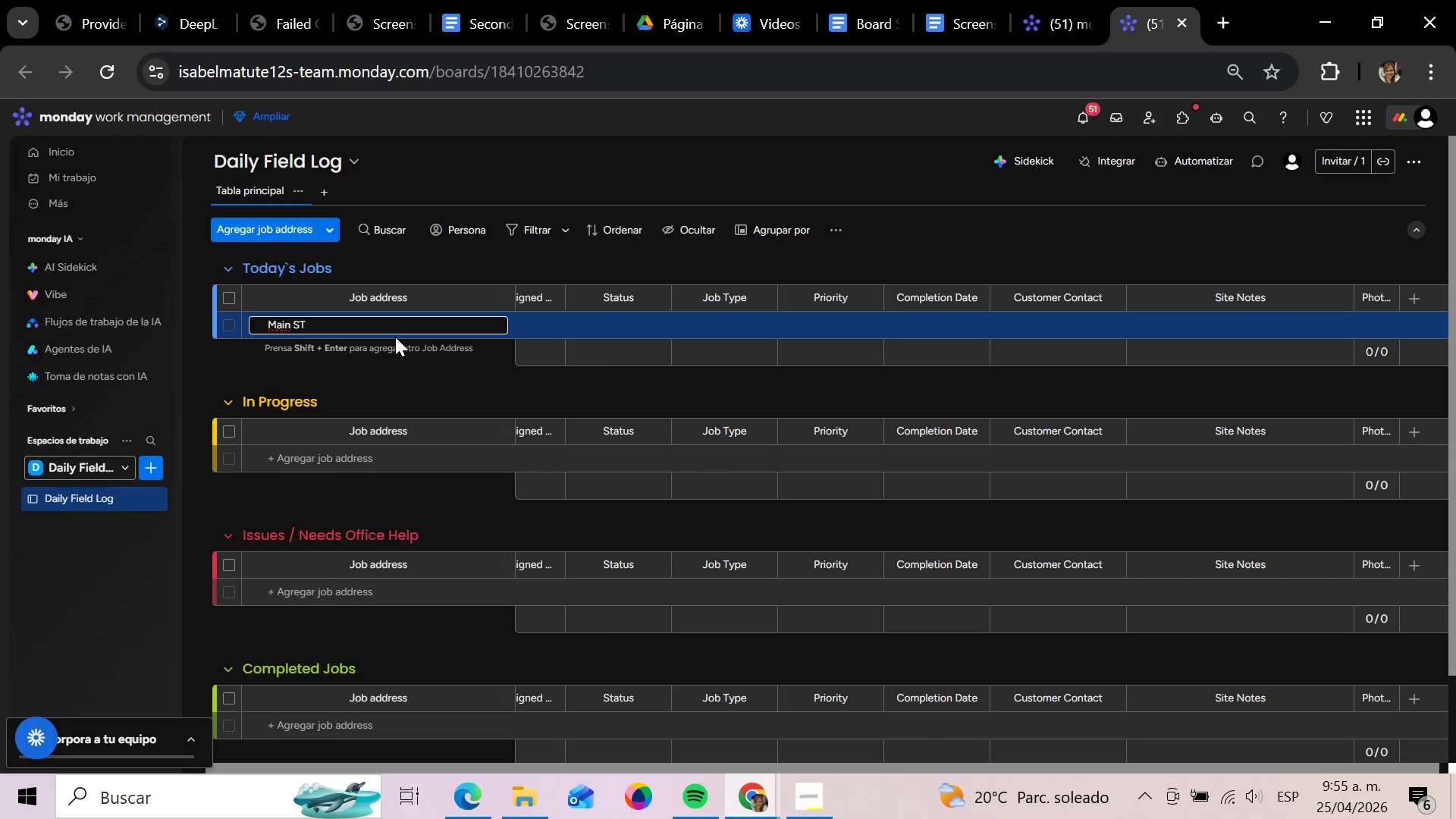 
key(Backspace)
key(Backspace)
type(t. Downspout Repair)
 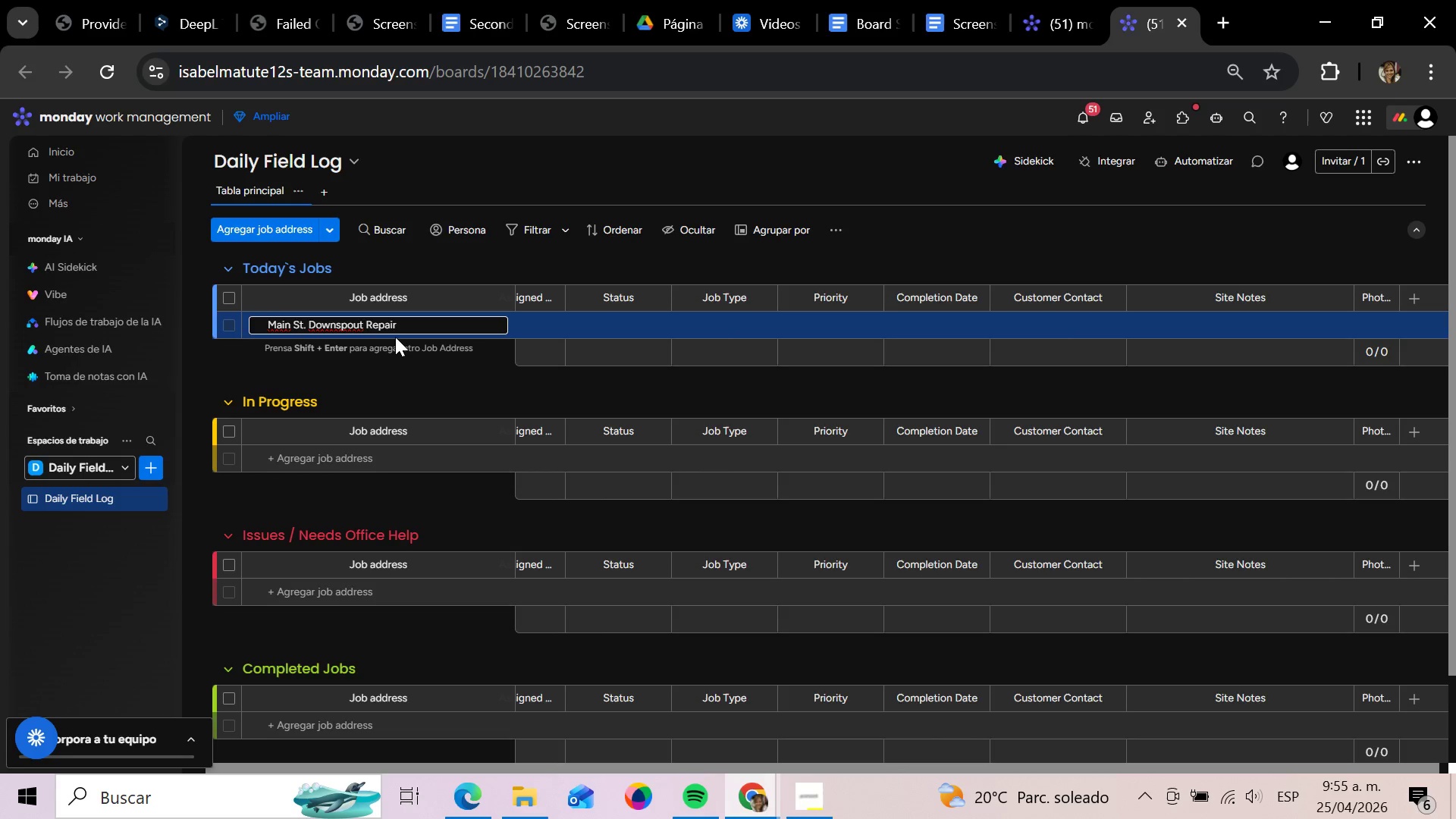 
key(Enter)
 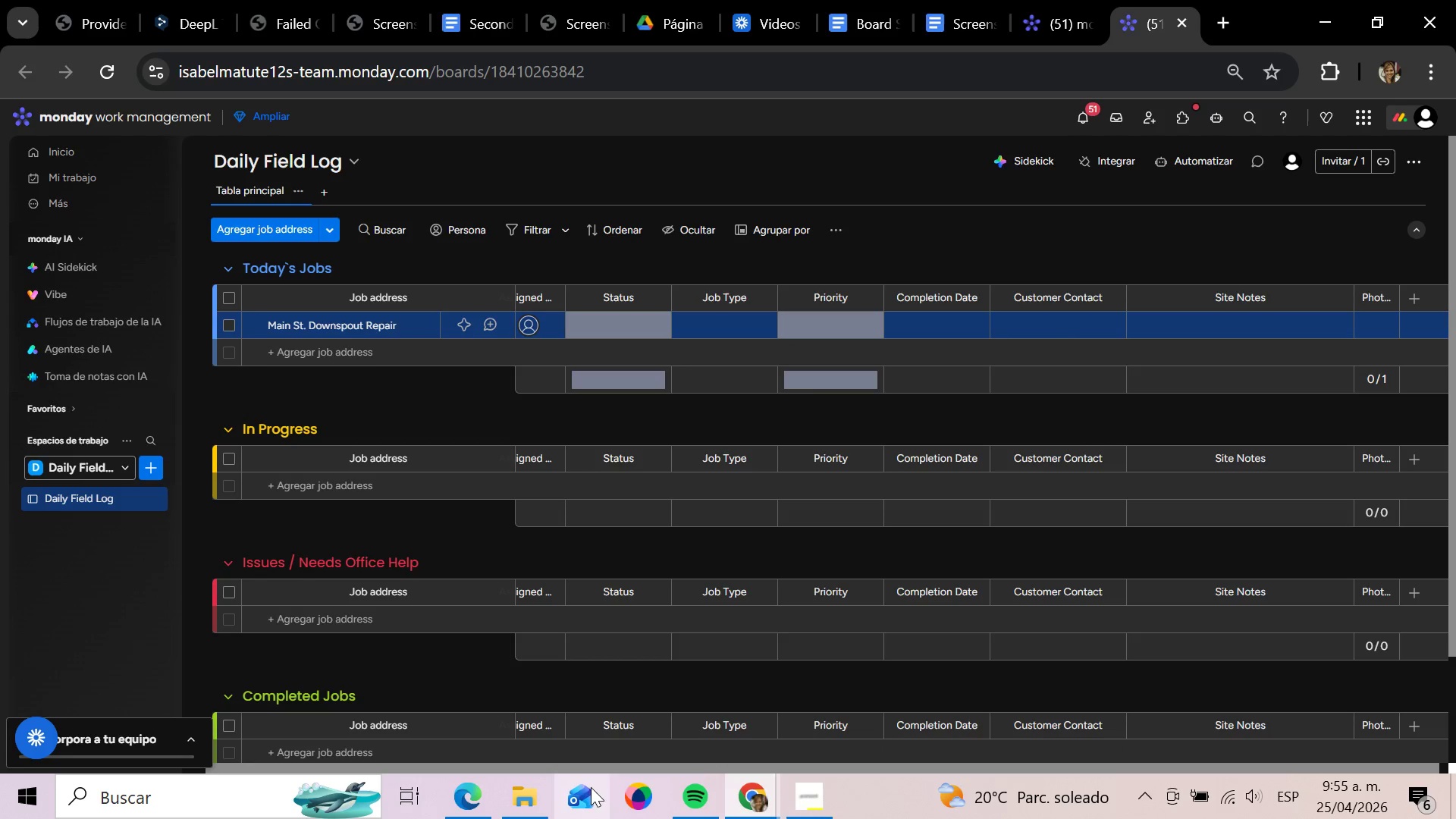 
left_click_drag(start_coordinate=[558, 765], to_coordinate=[466, 775])
 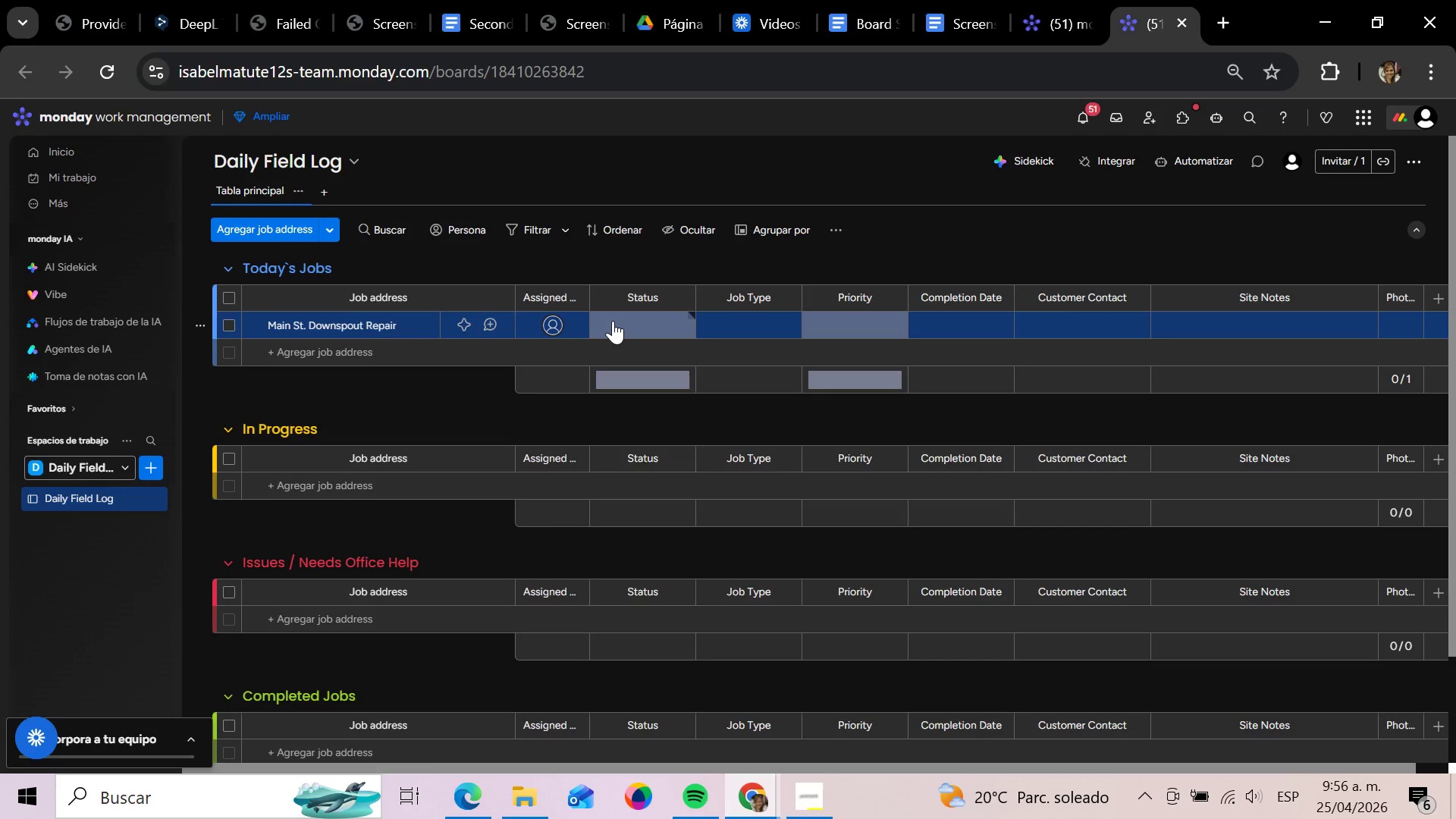 
wait(26.44)
 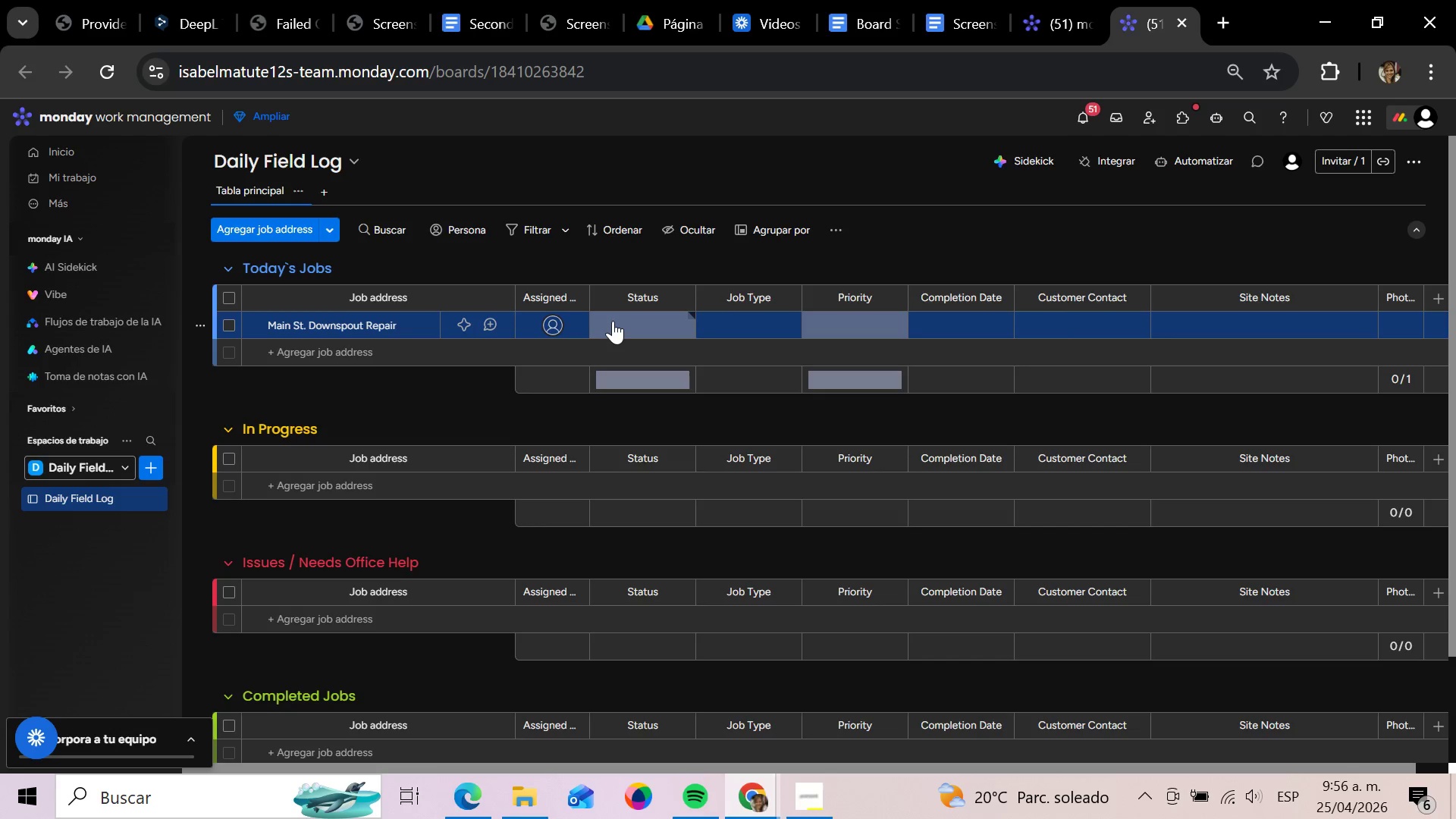 
left_click([393, 333])
 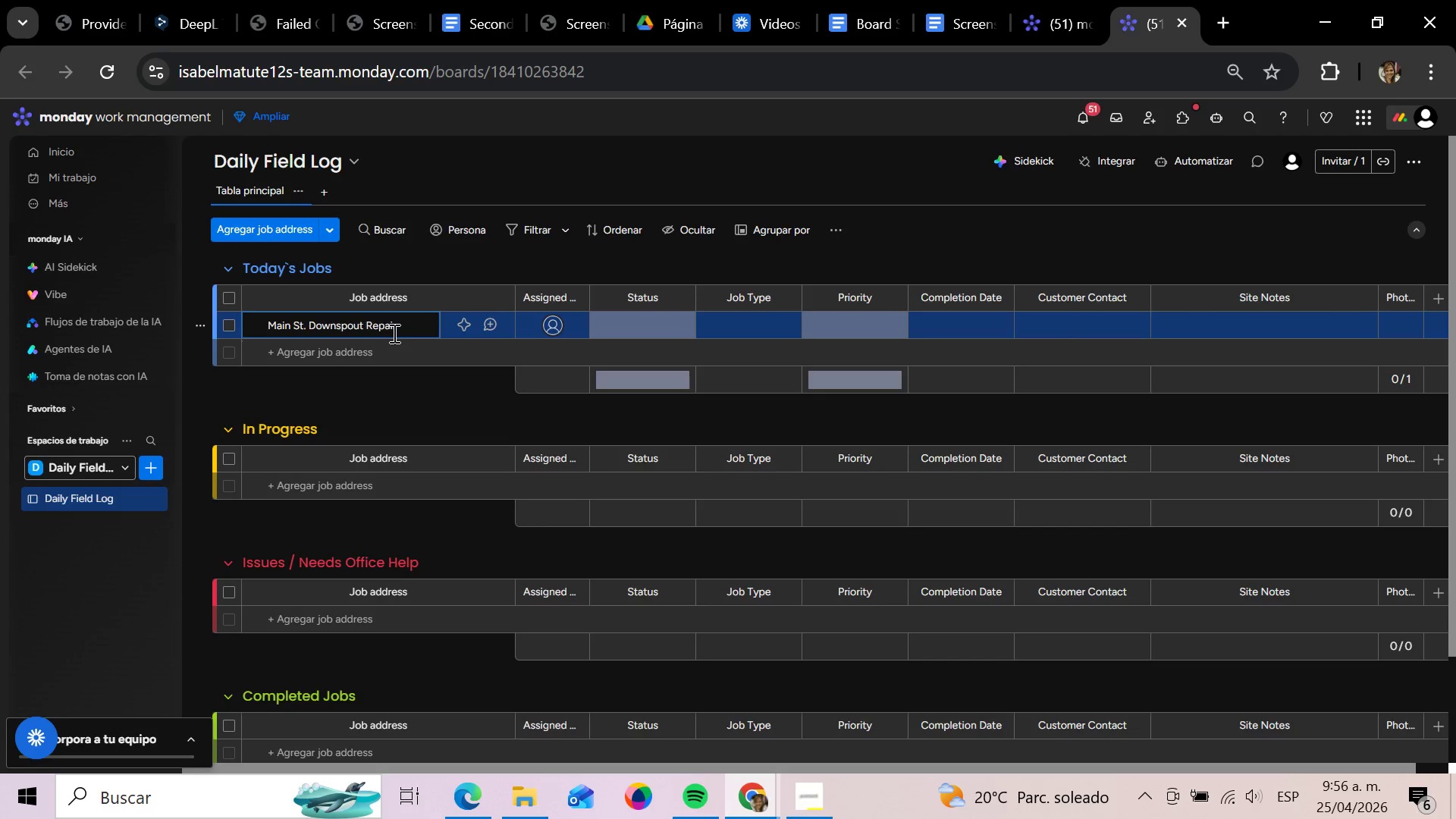 
hold_key(key=Backspace, duration=1.49)
 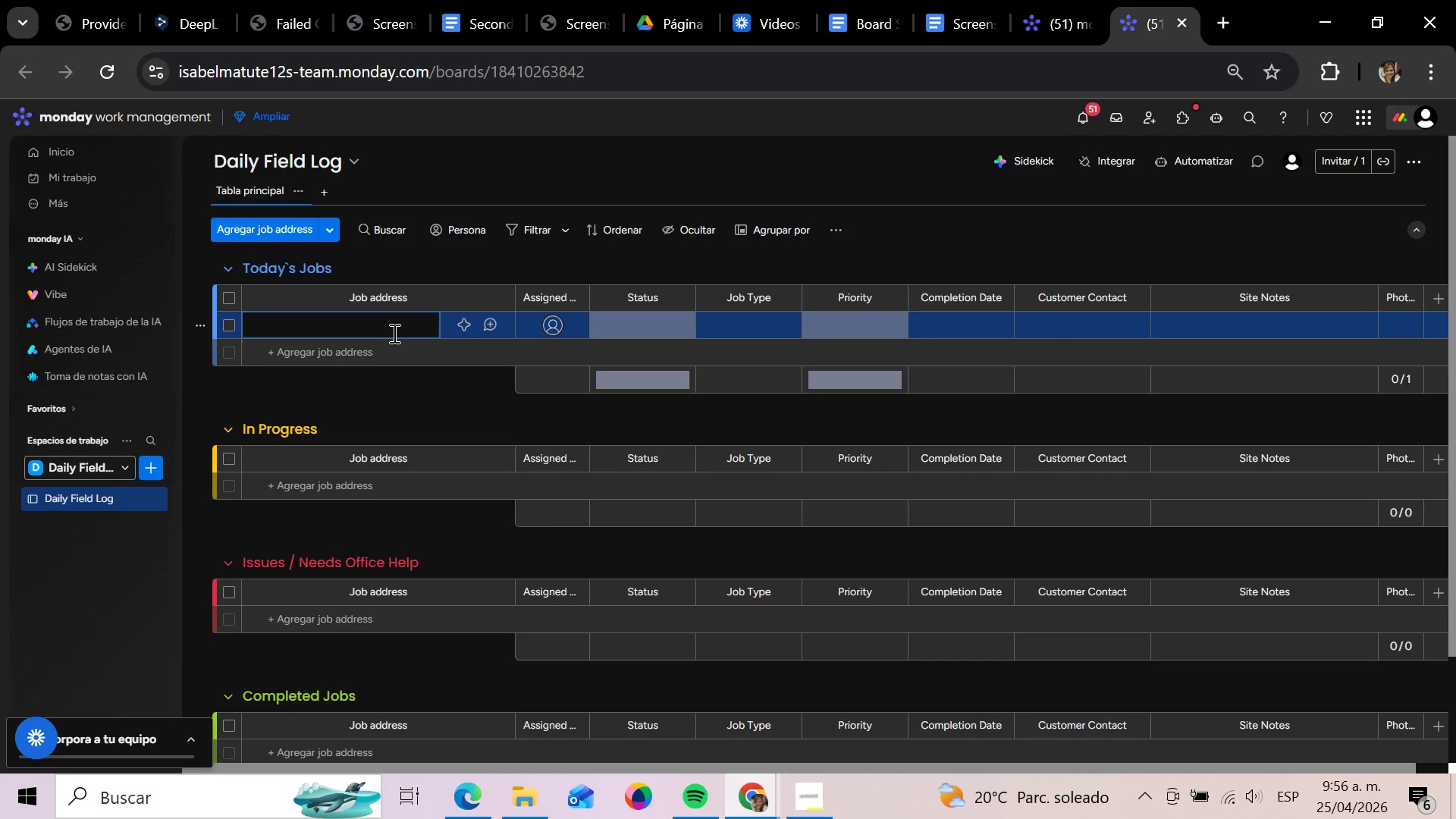 
wait(19.03)
 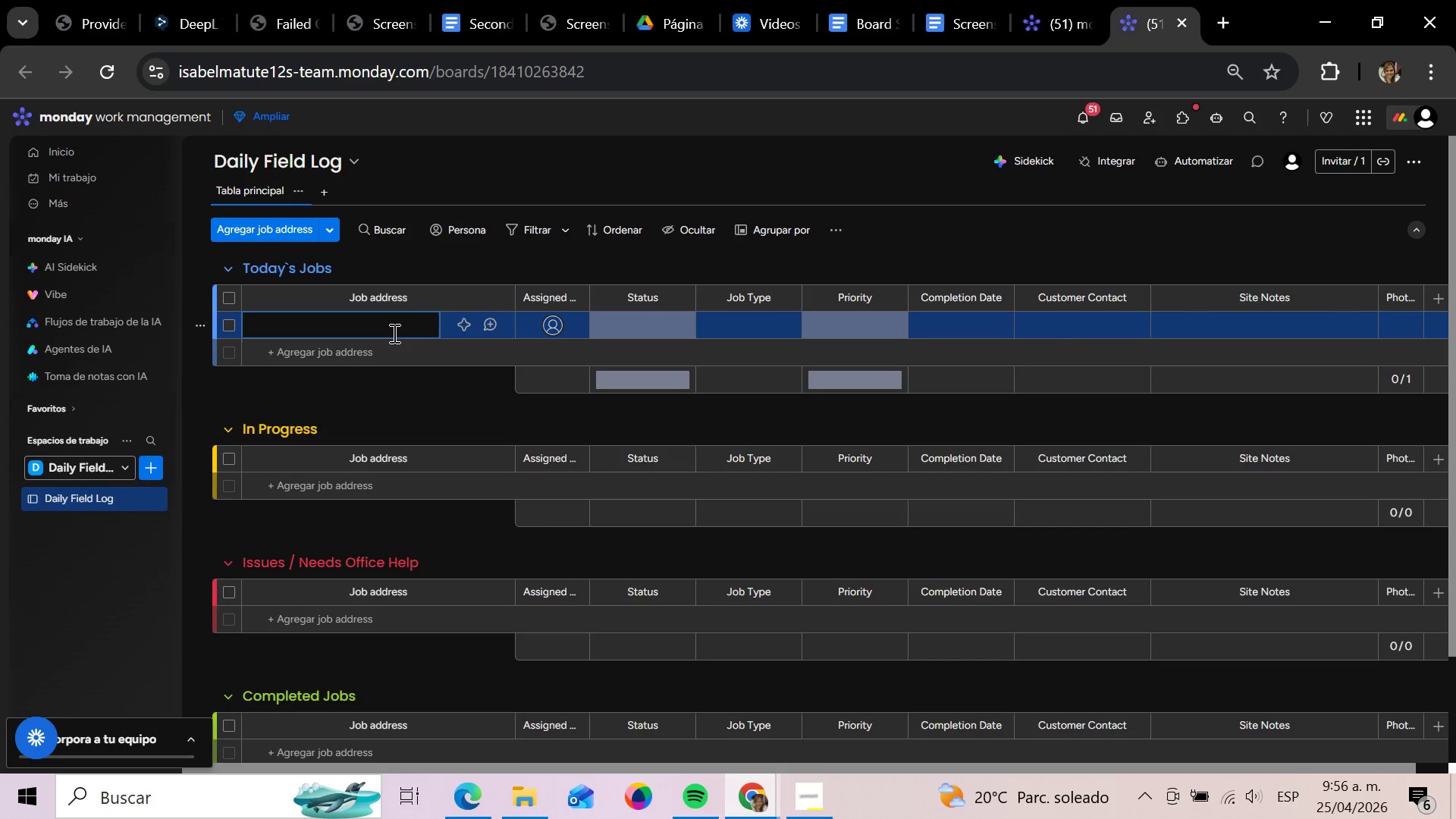 
left_click([502, 298])
 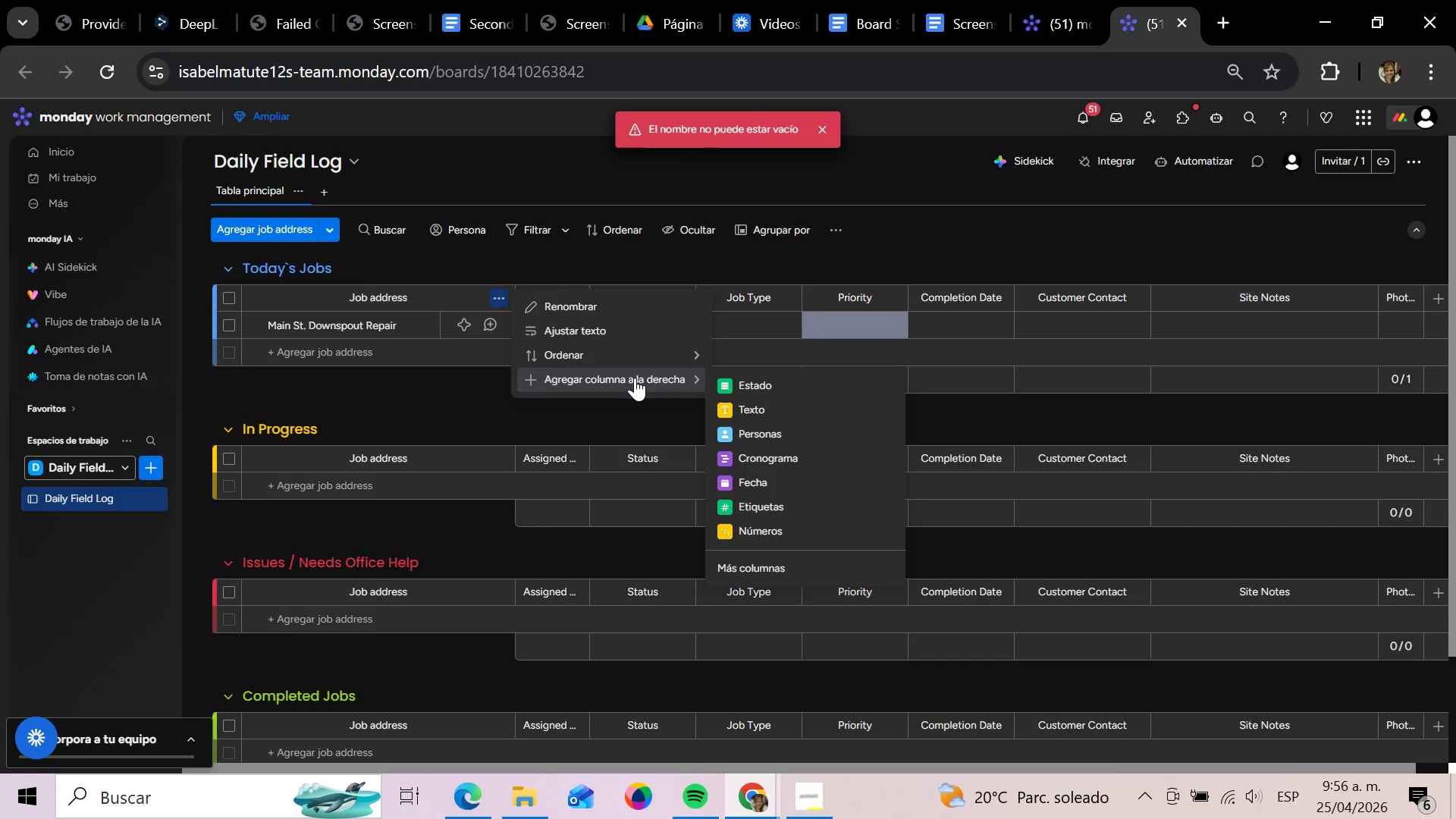 
left_click([635, 378])
 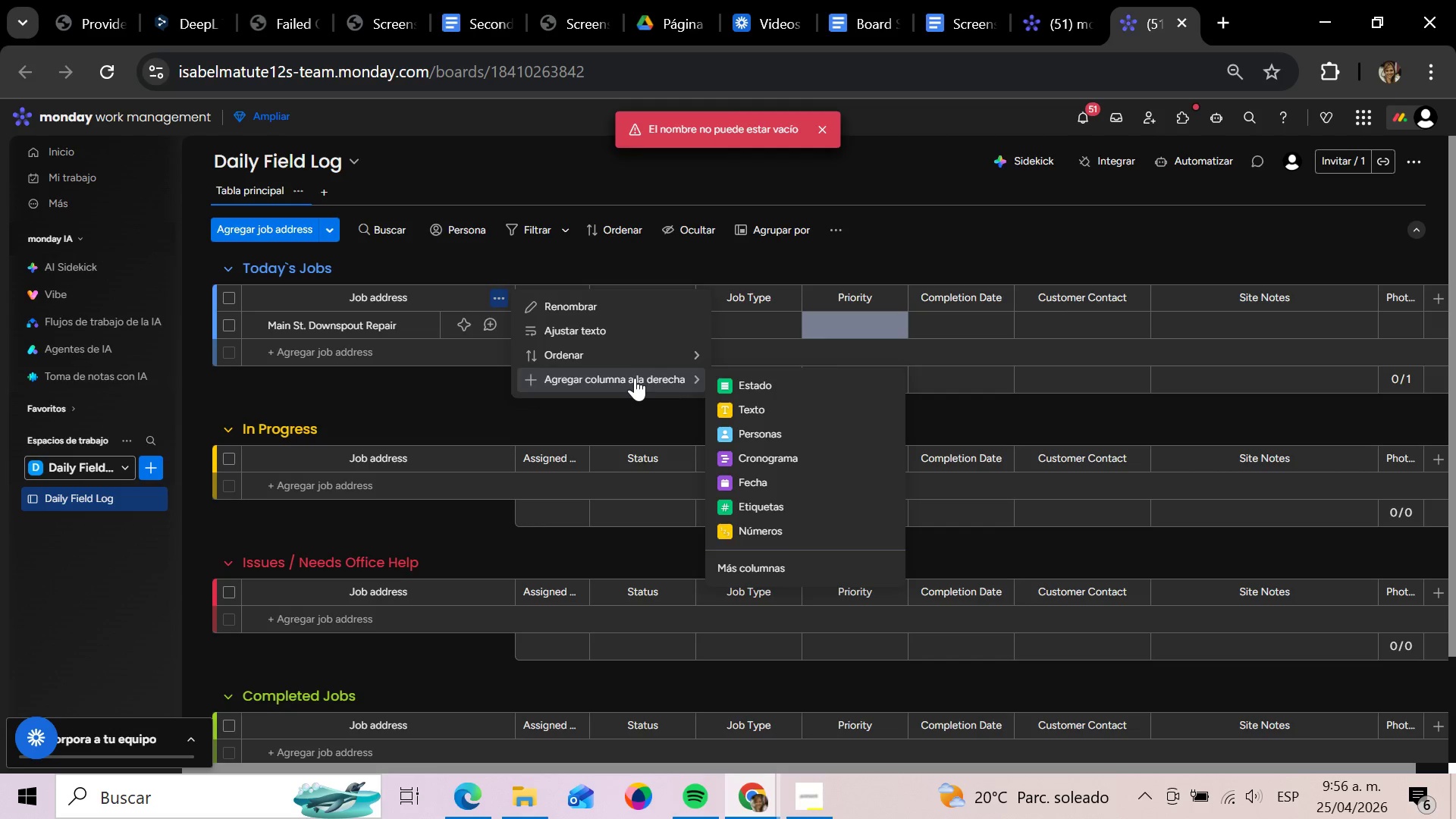 
wait(5.17)
 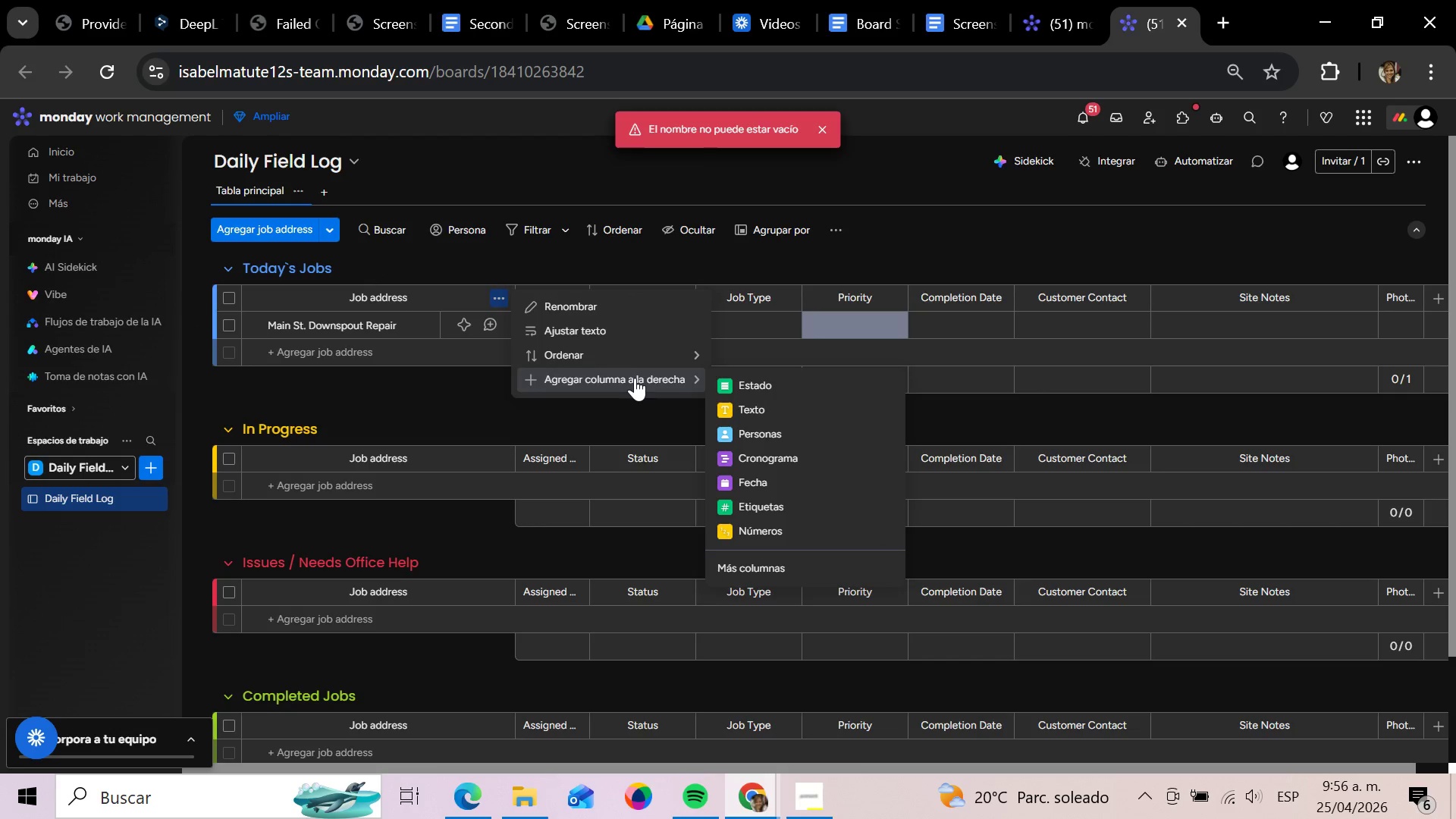 
left_click([820, 411])
 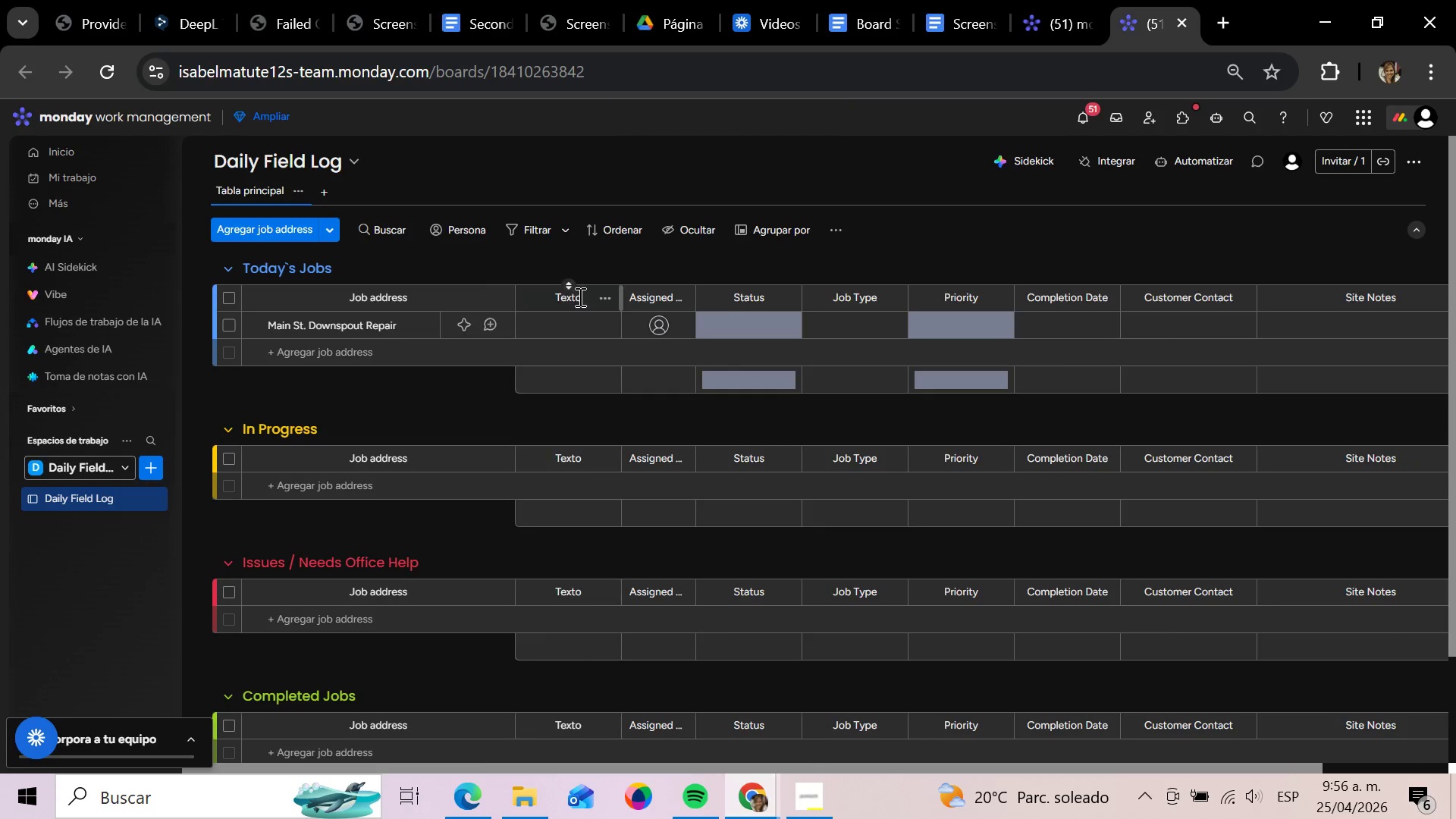 
left_click([577, 297])
 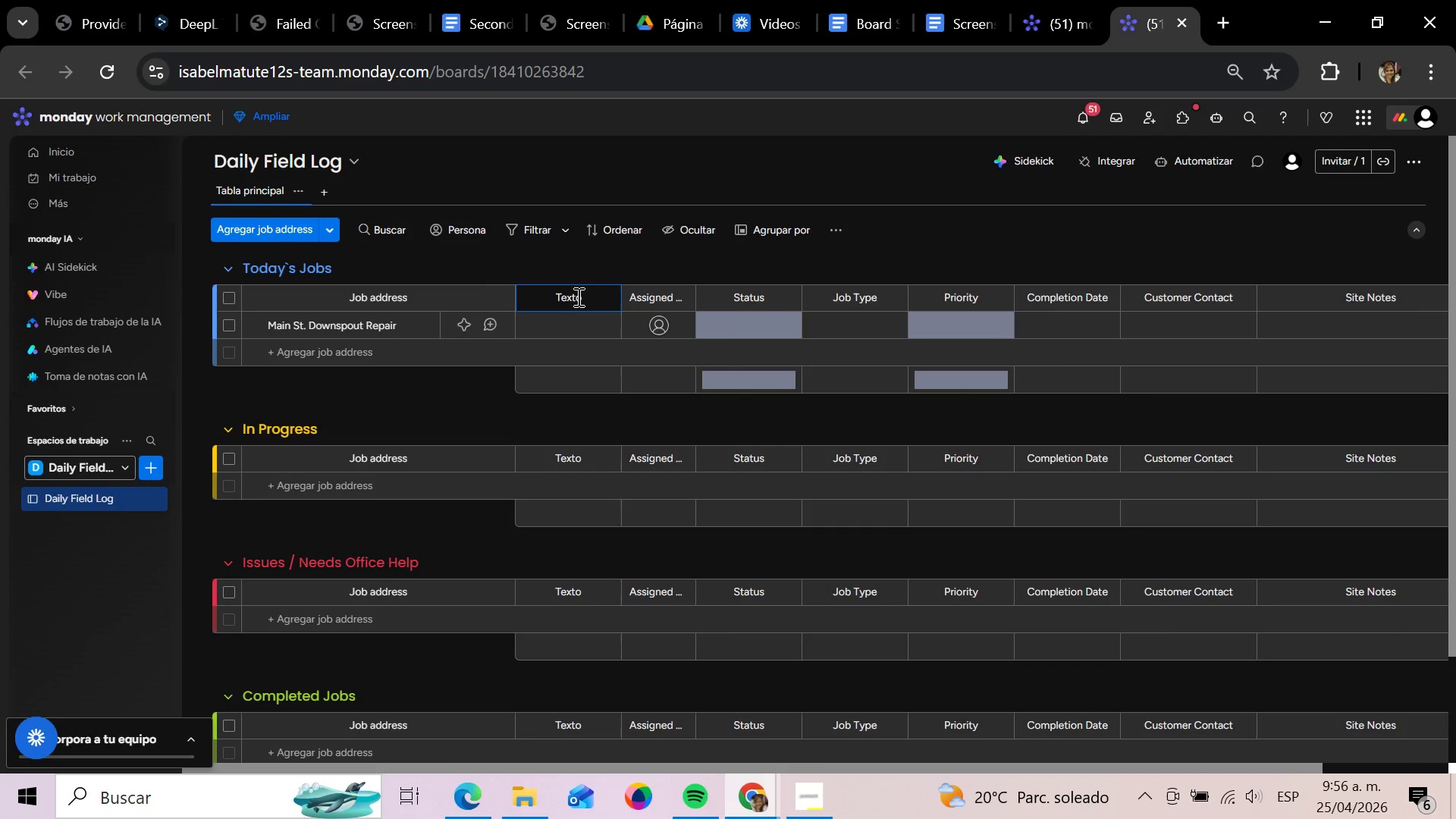 
hold_key(key=Backspace, duration=1.03)
 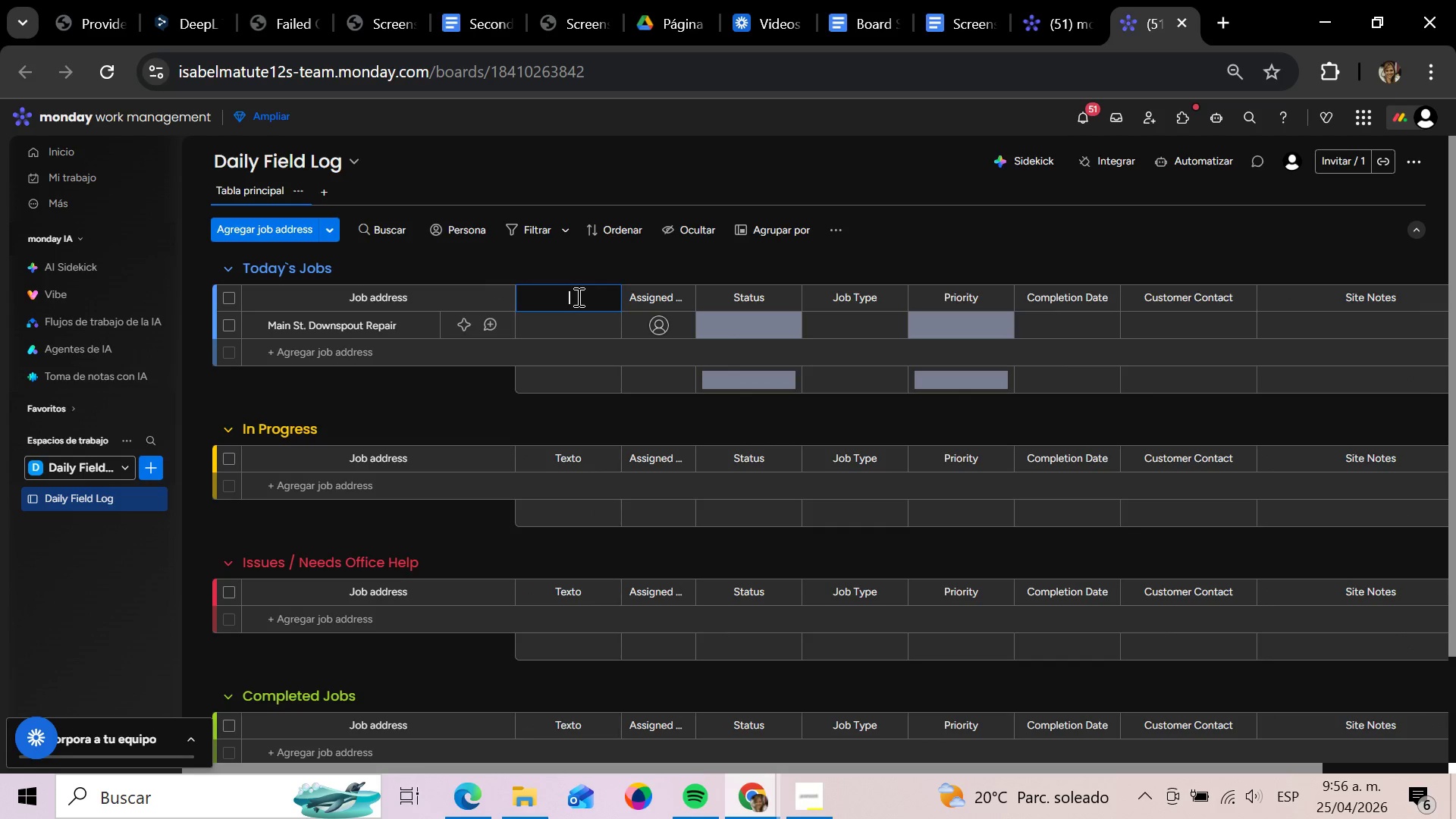 
type(Job address)
 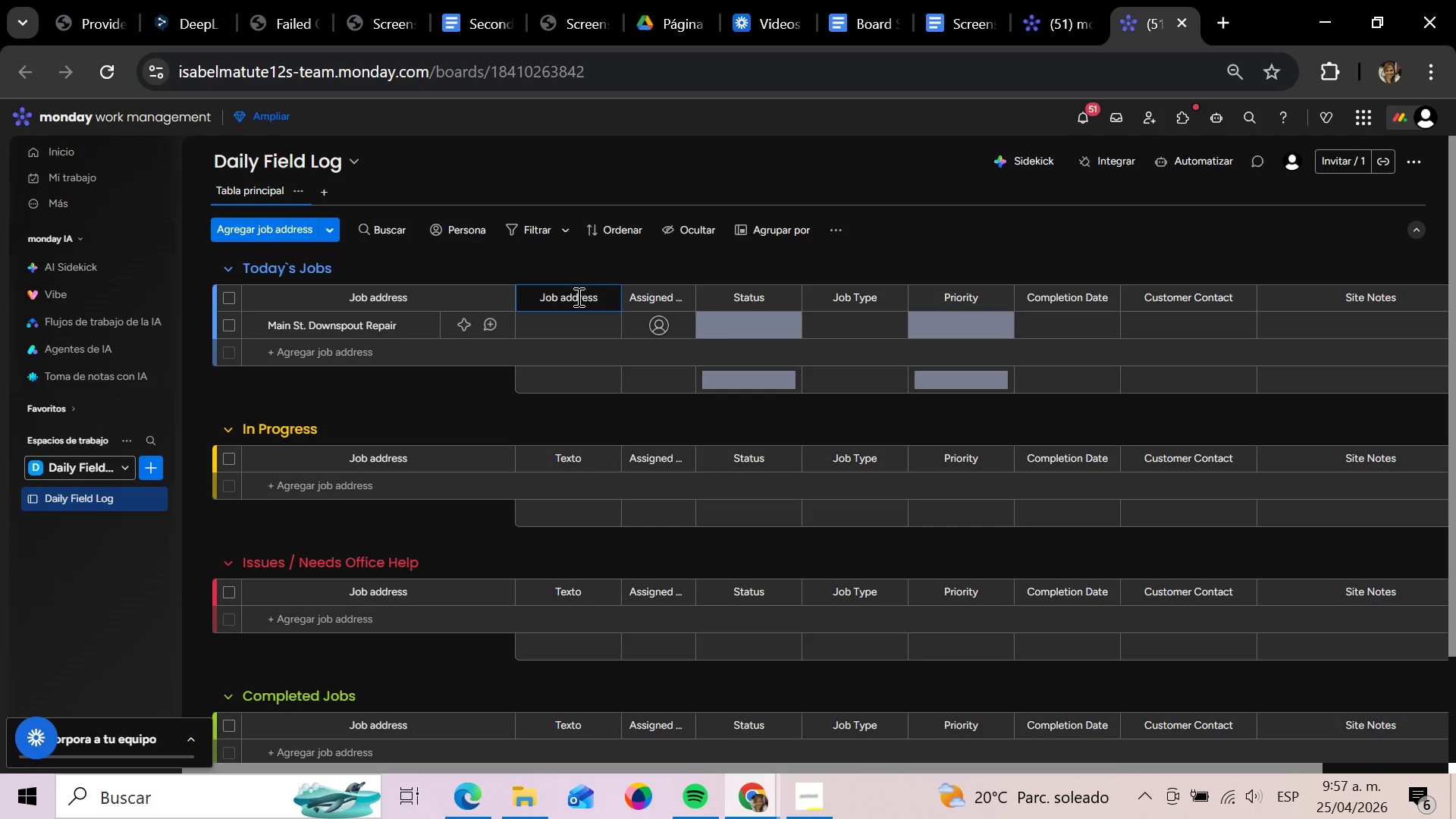 
key(Enter)
 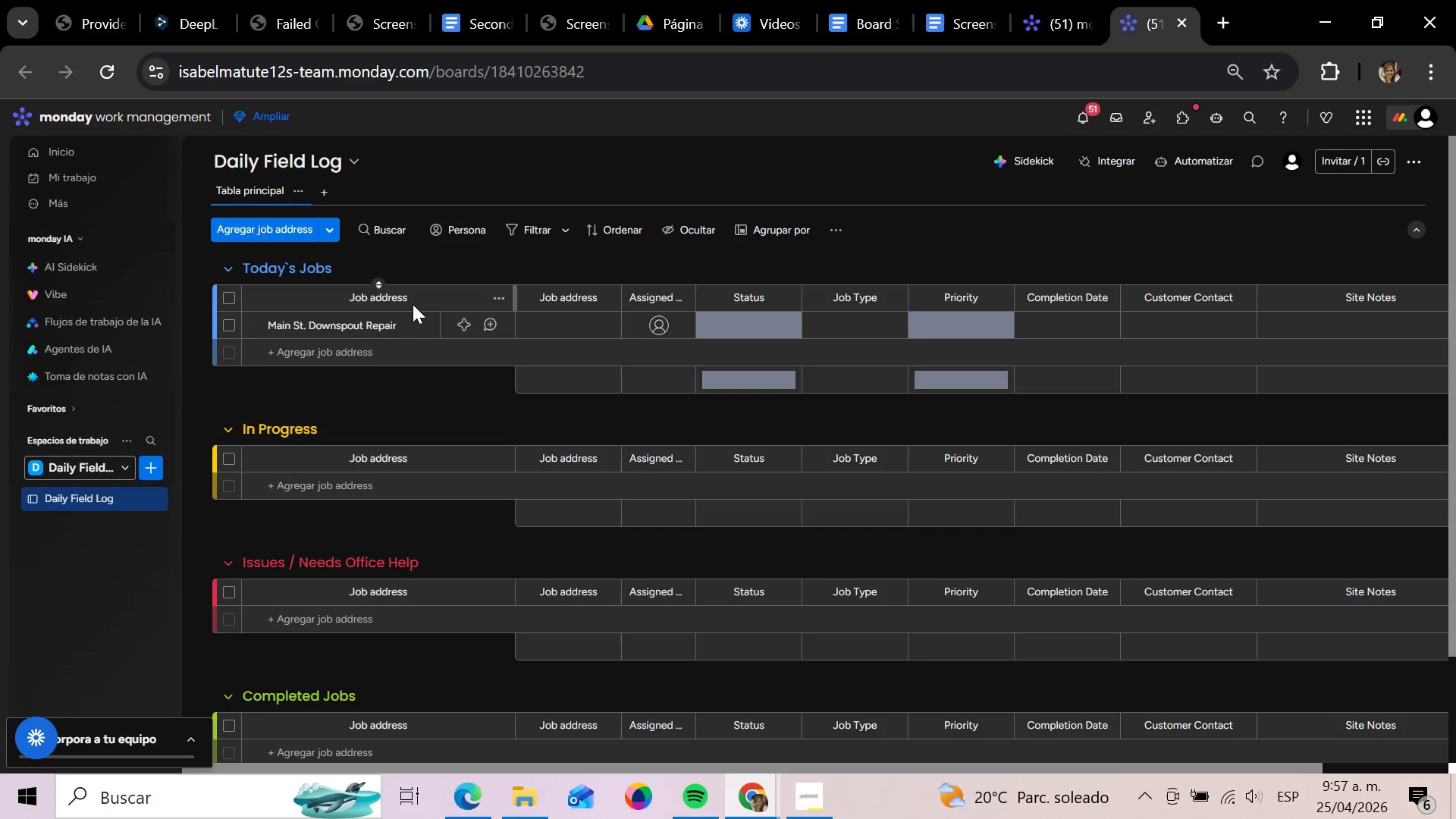 
left_click([407, 297])
 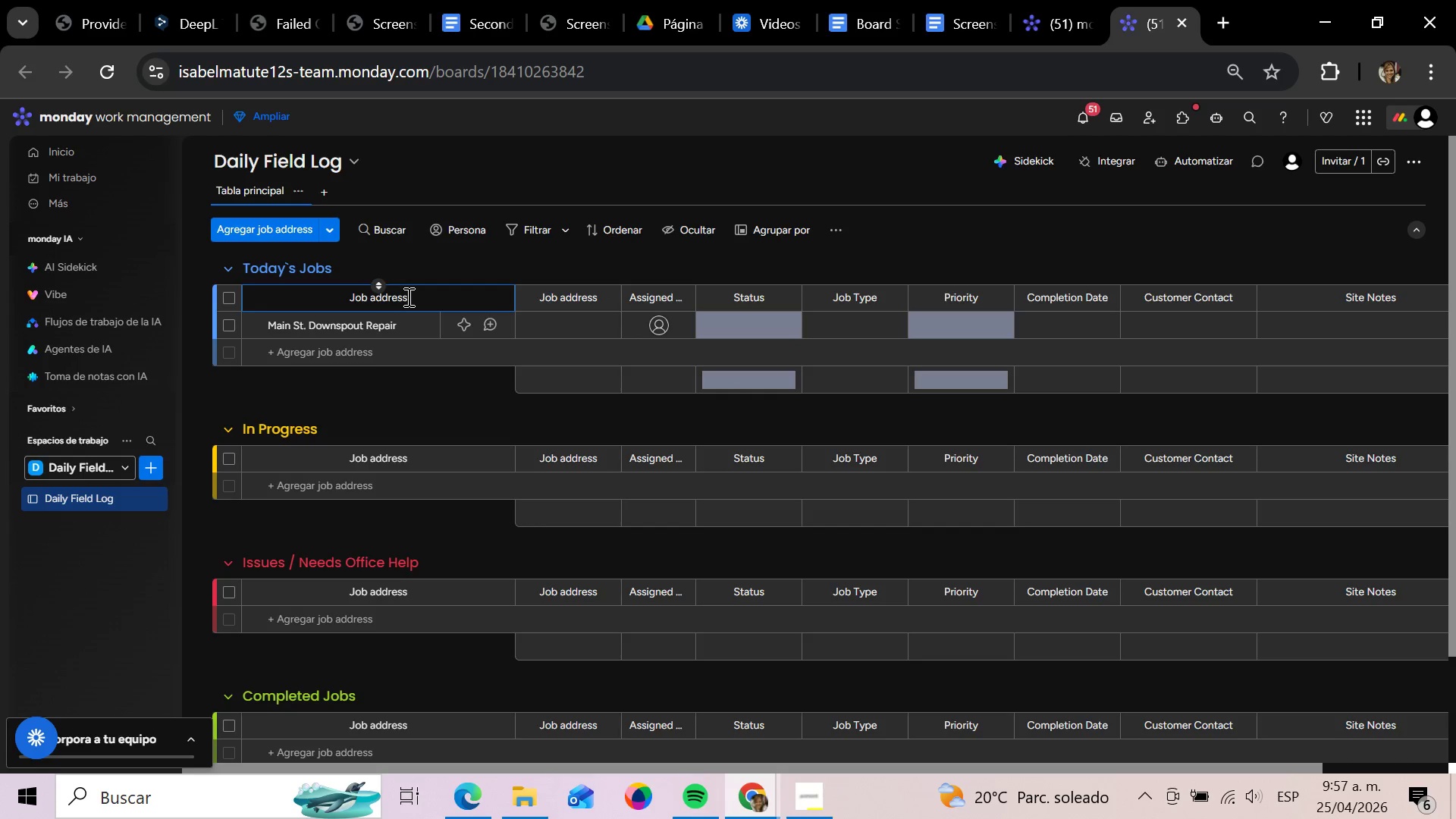 
hold_key(key=Backspace, duration=1.5)
 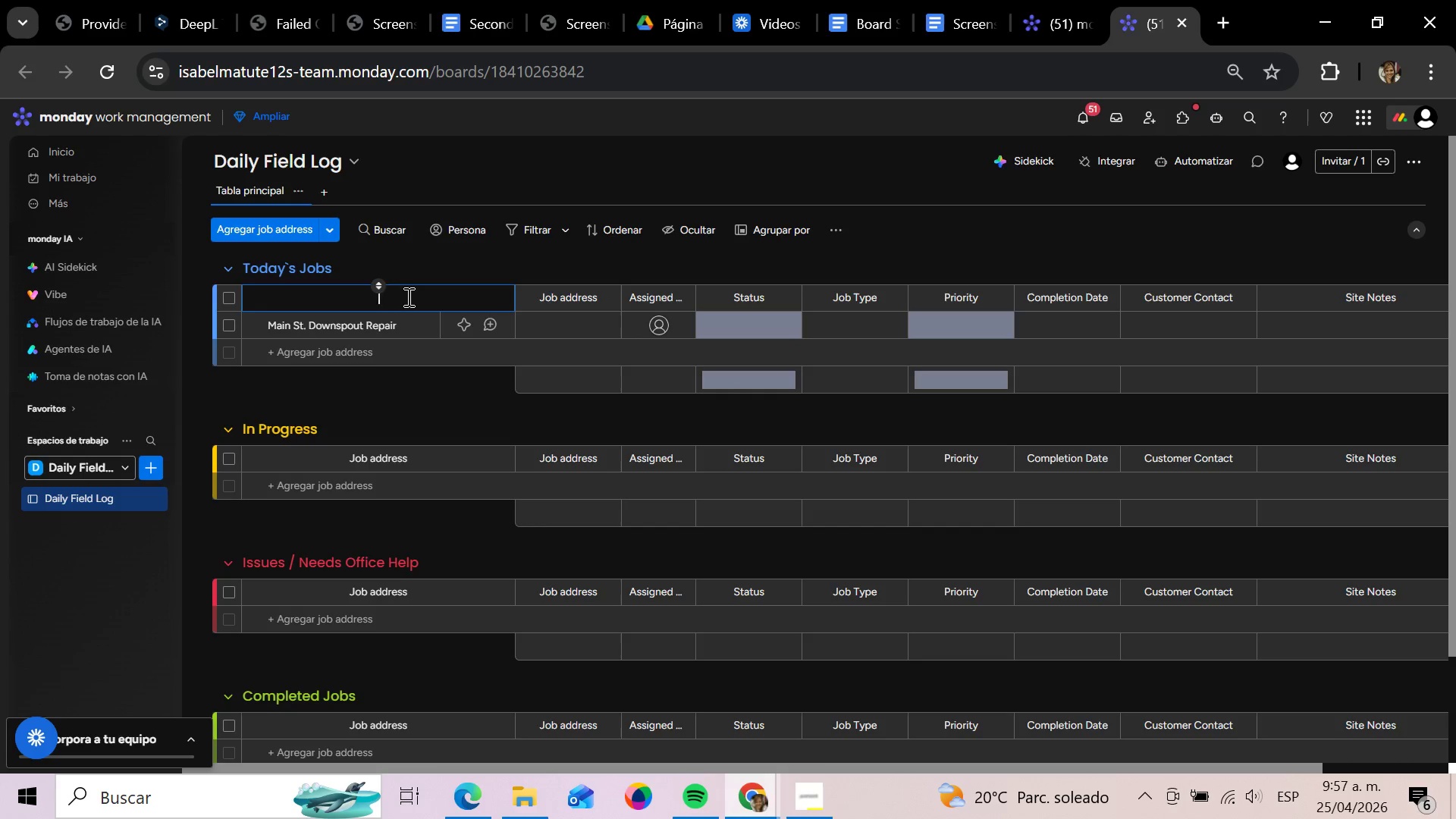 
key(Backspace)
 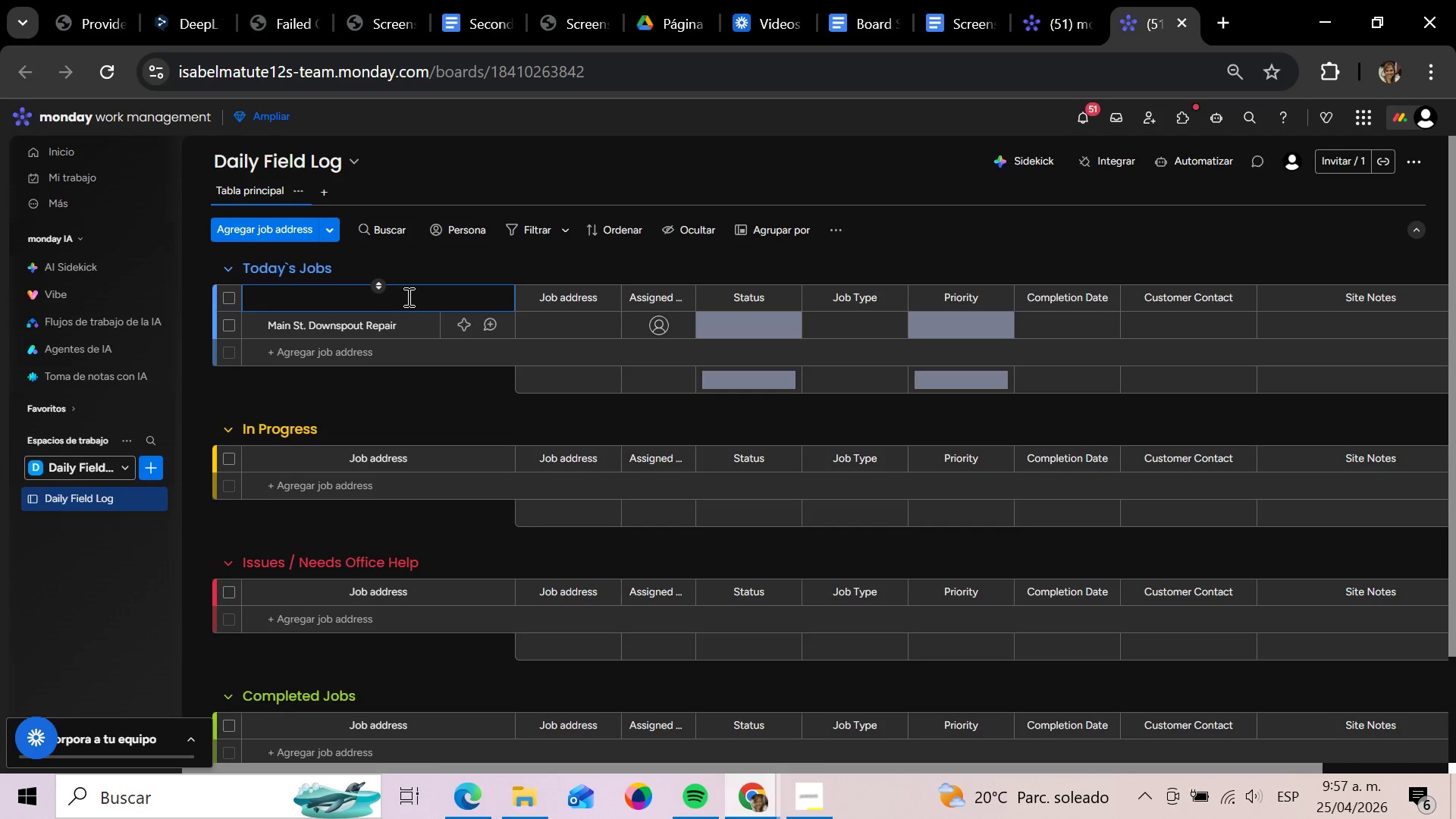 
key(Backspace)
 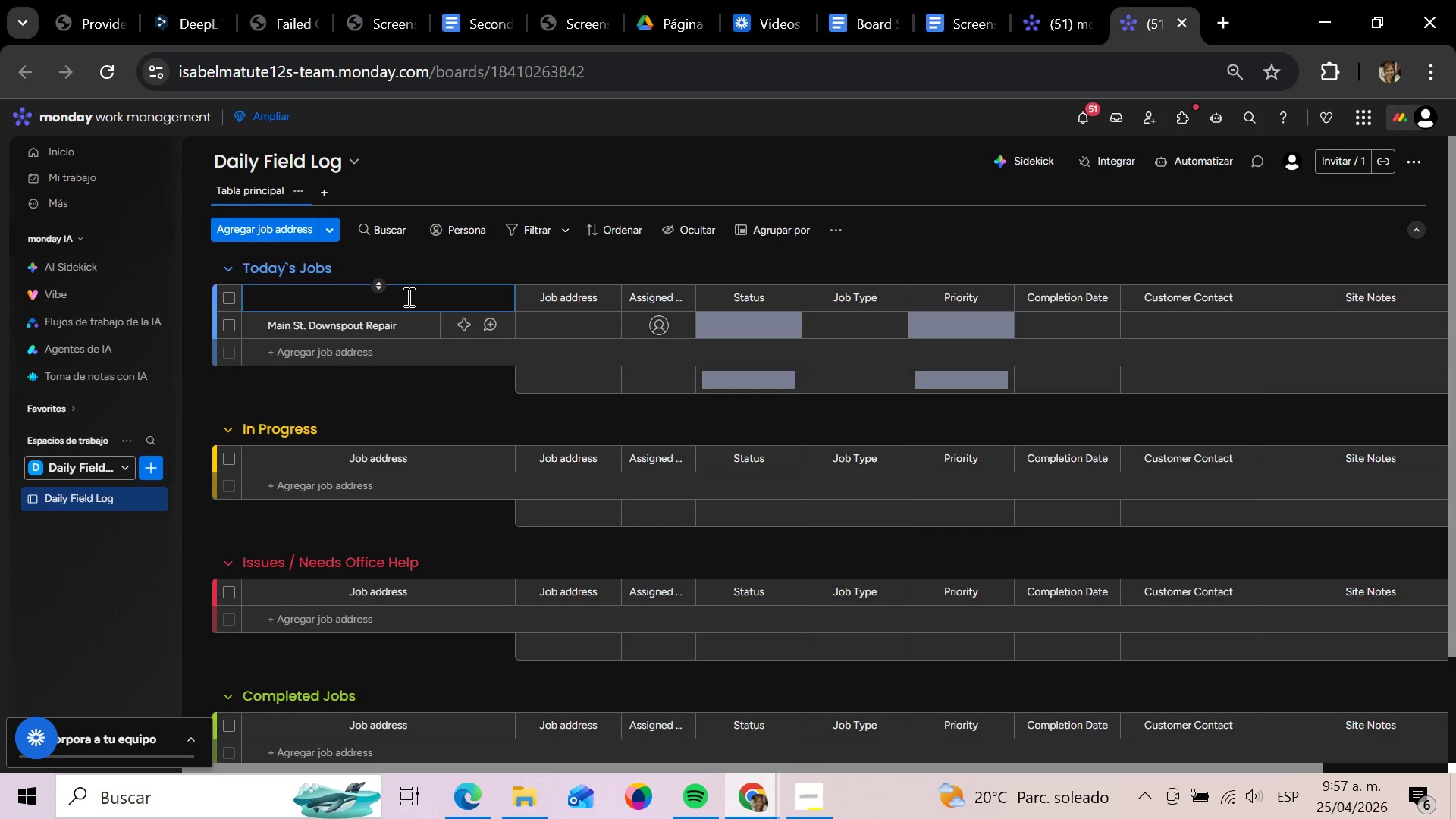 
key(Shift+ShiftLeft)
 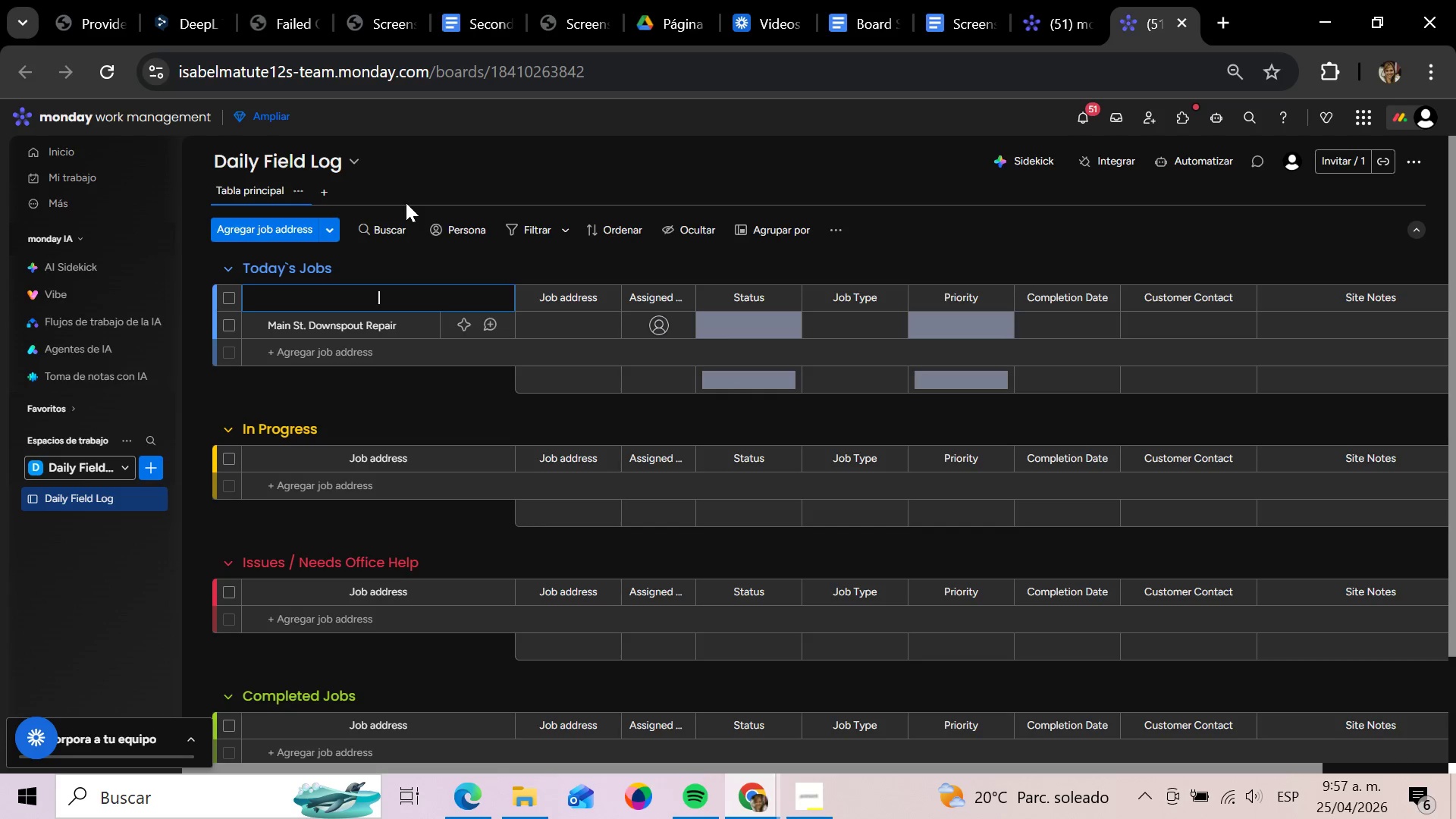 
type(jO)
key(Backspace)
key(Backspace)
type(jj)
key(Backspace)
key(Backspace)
type(Jov)
key(Backspace)
type(b Name)
 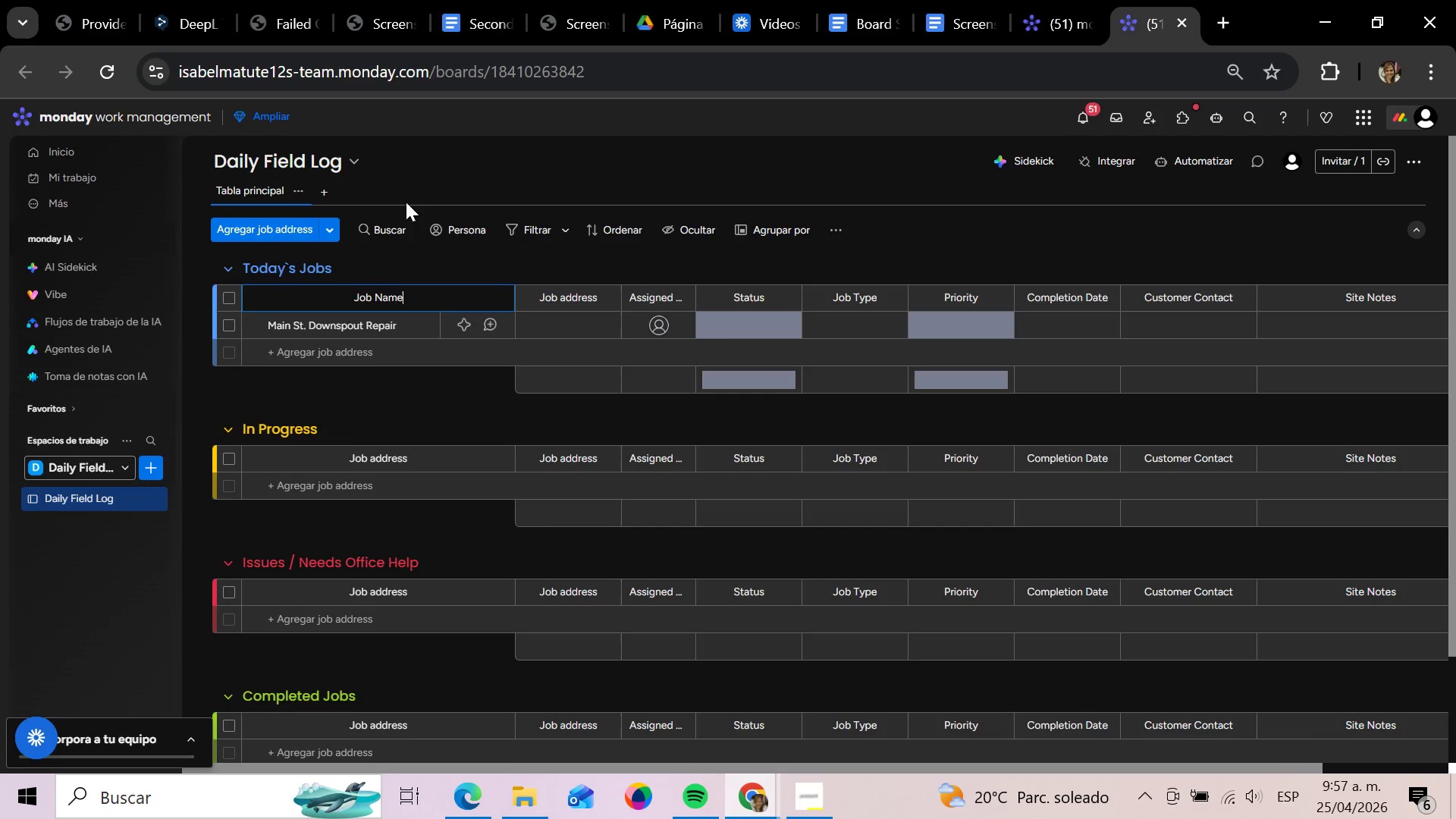 
key(Enter)
 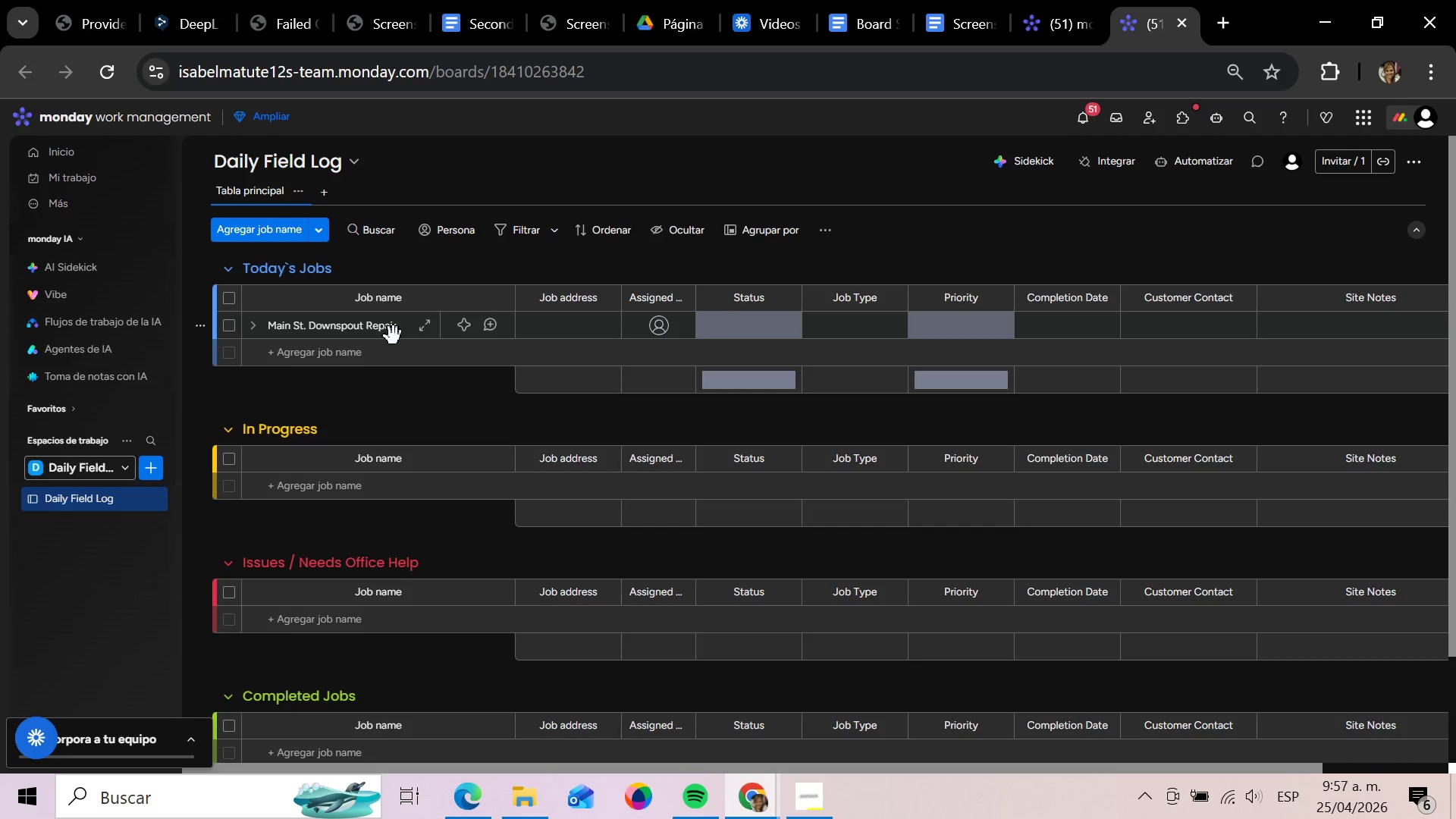 
wait(12.06)
 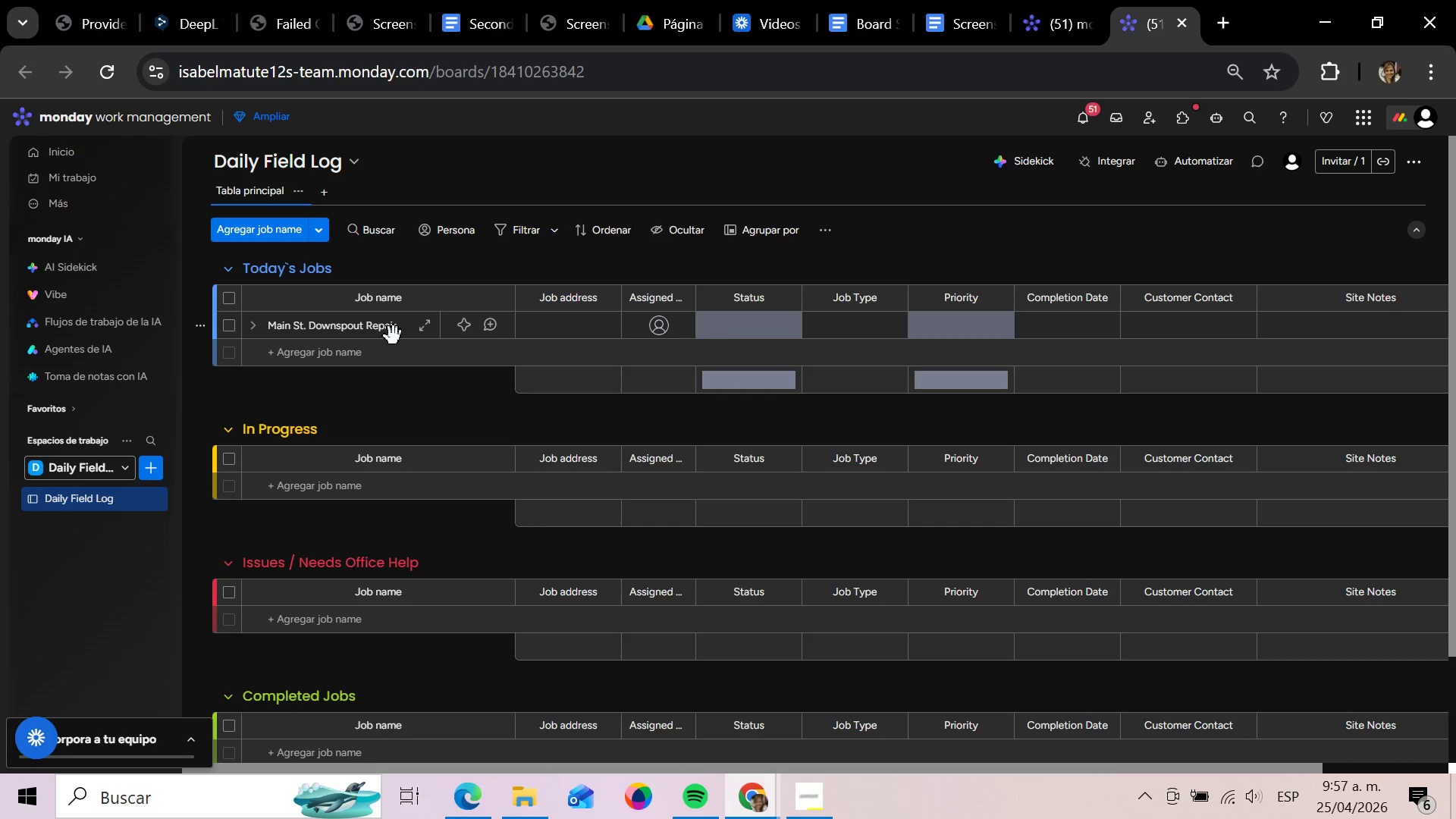 
left_click([721, 321])
 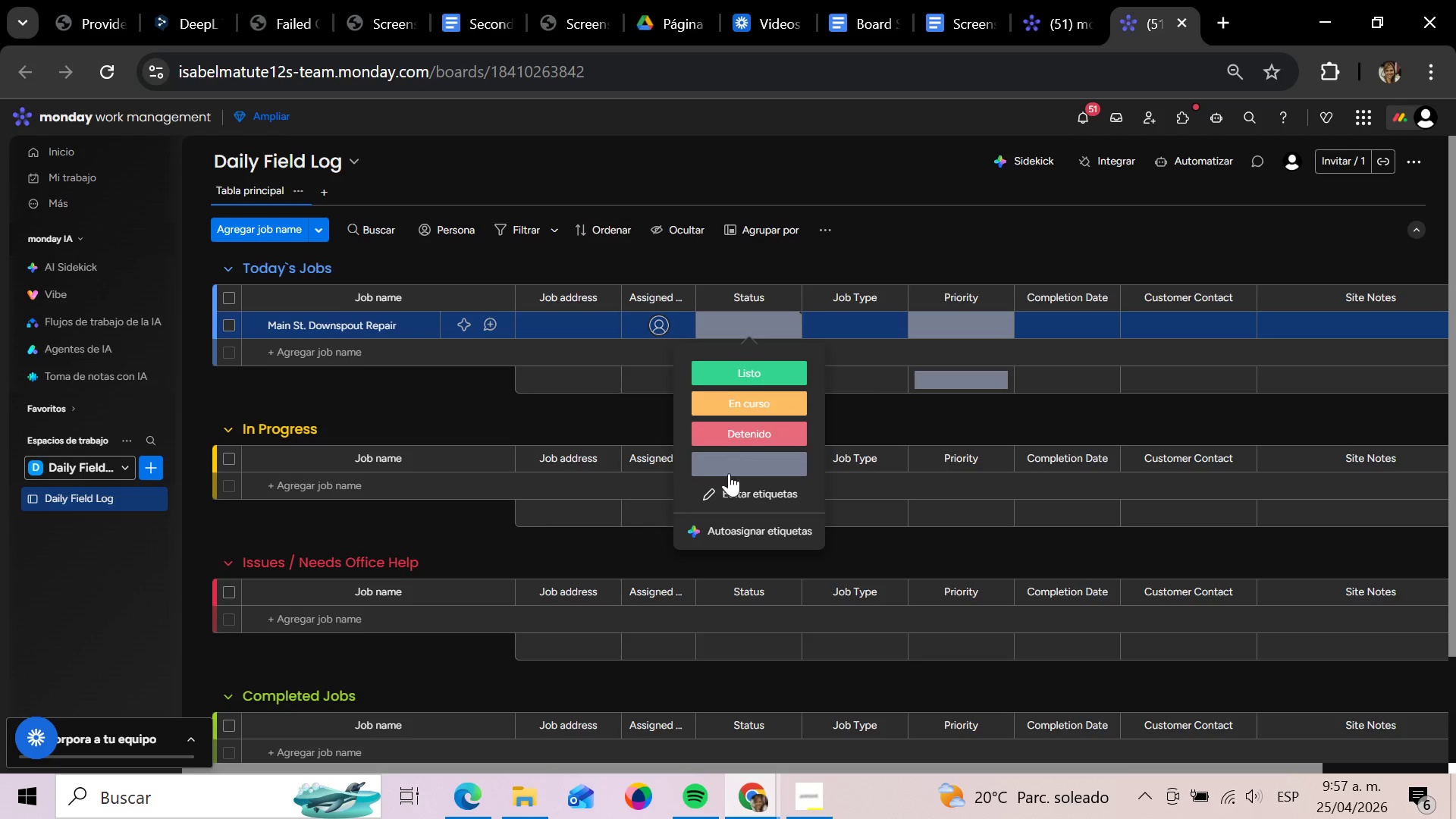 
left_click([727, 488])
 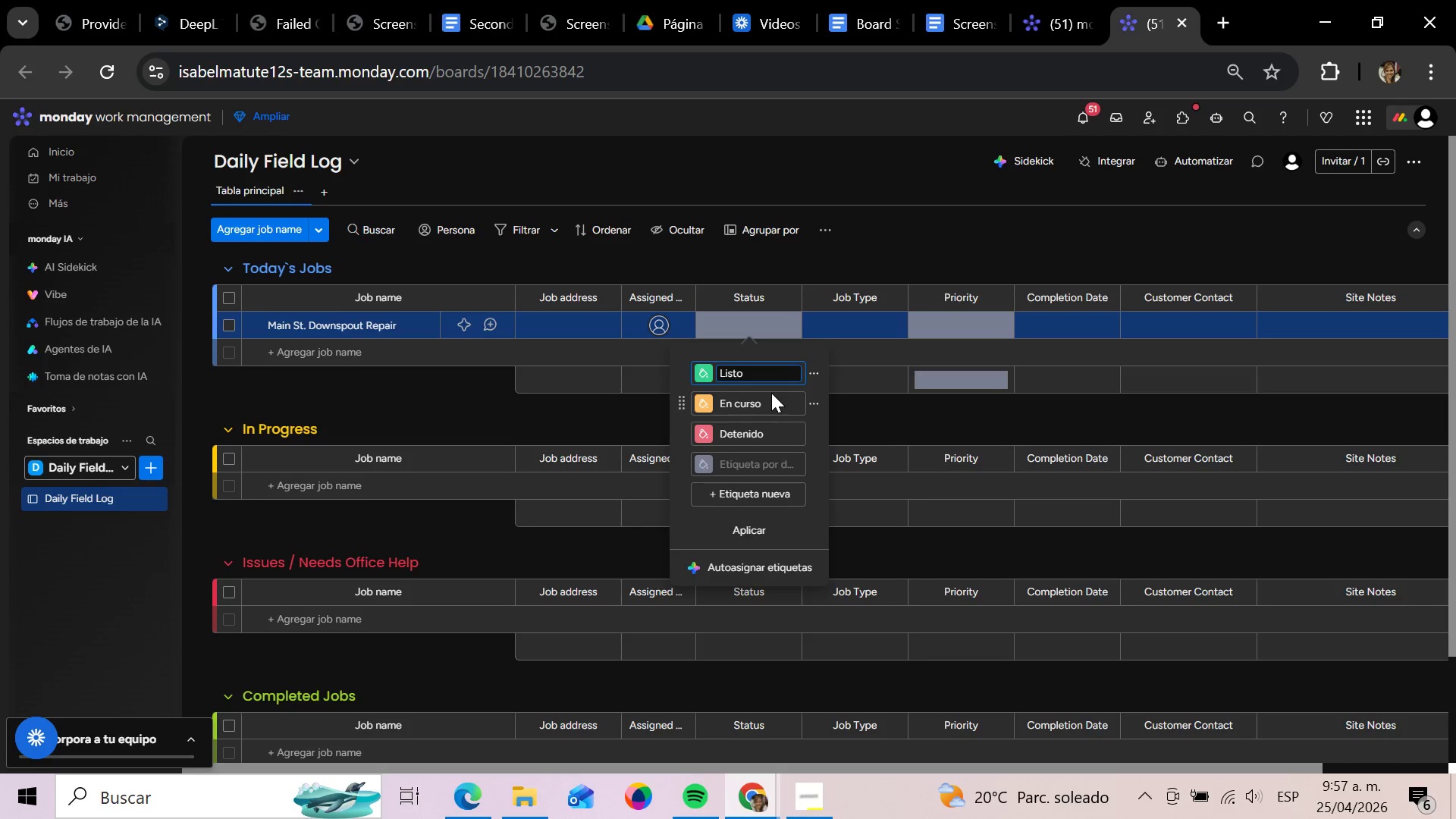 
key(Backspace)
key(Backspace)
key(Backspace)
key(Backspace)
key(Backspace)
type(Completed)
 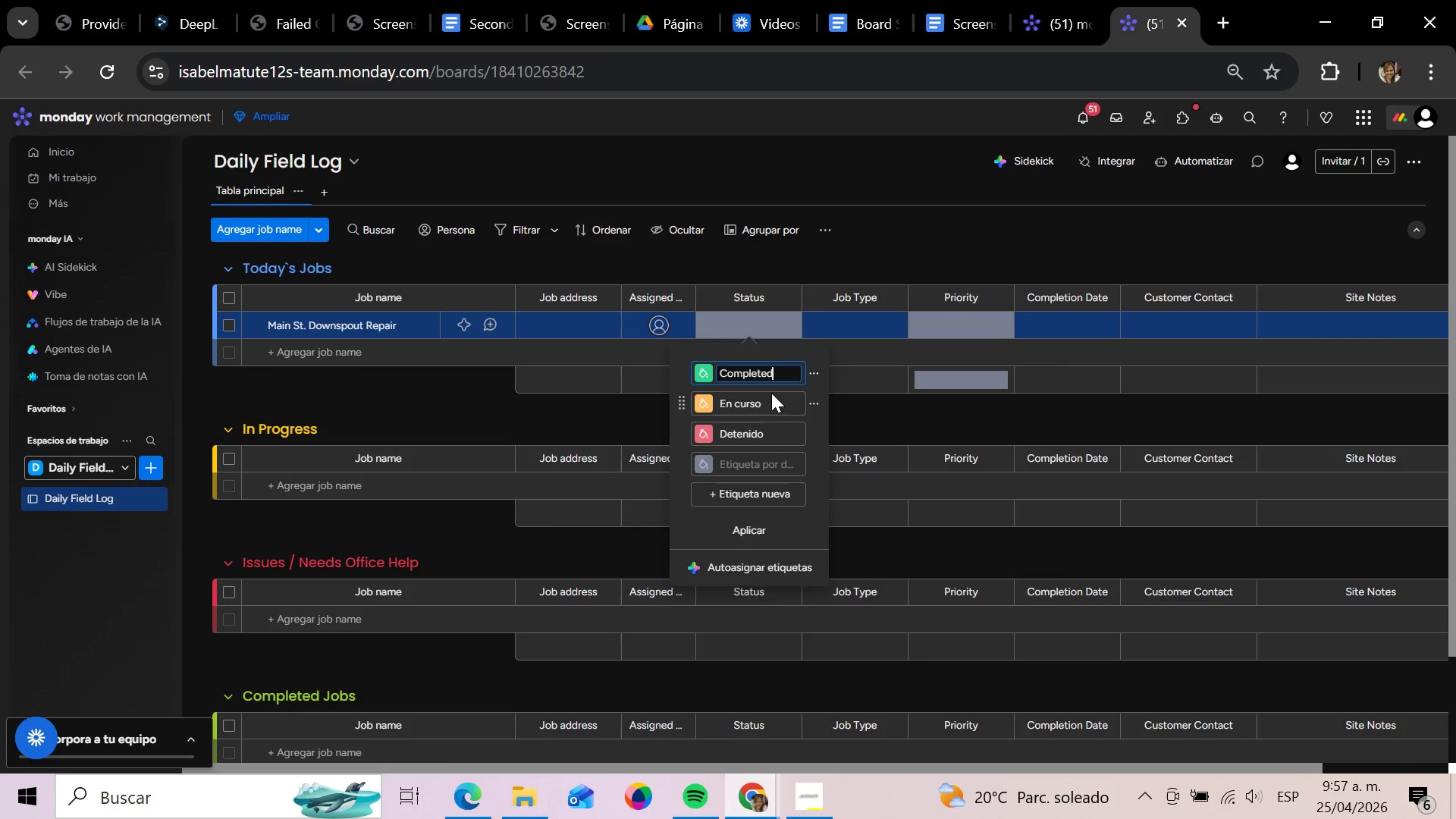 
key(Enter)
 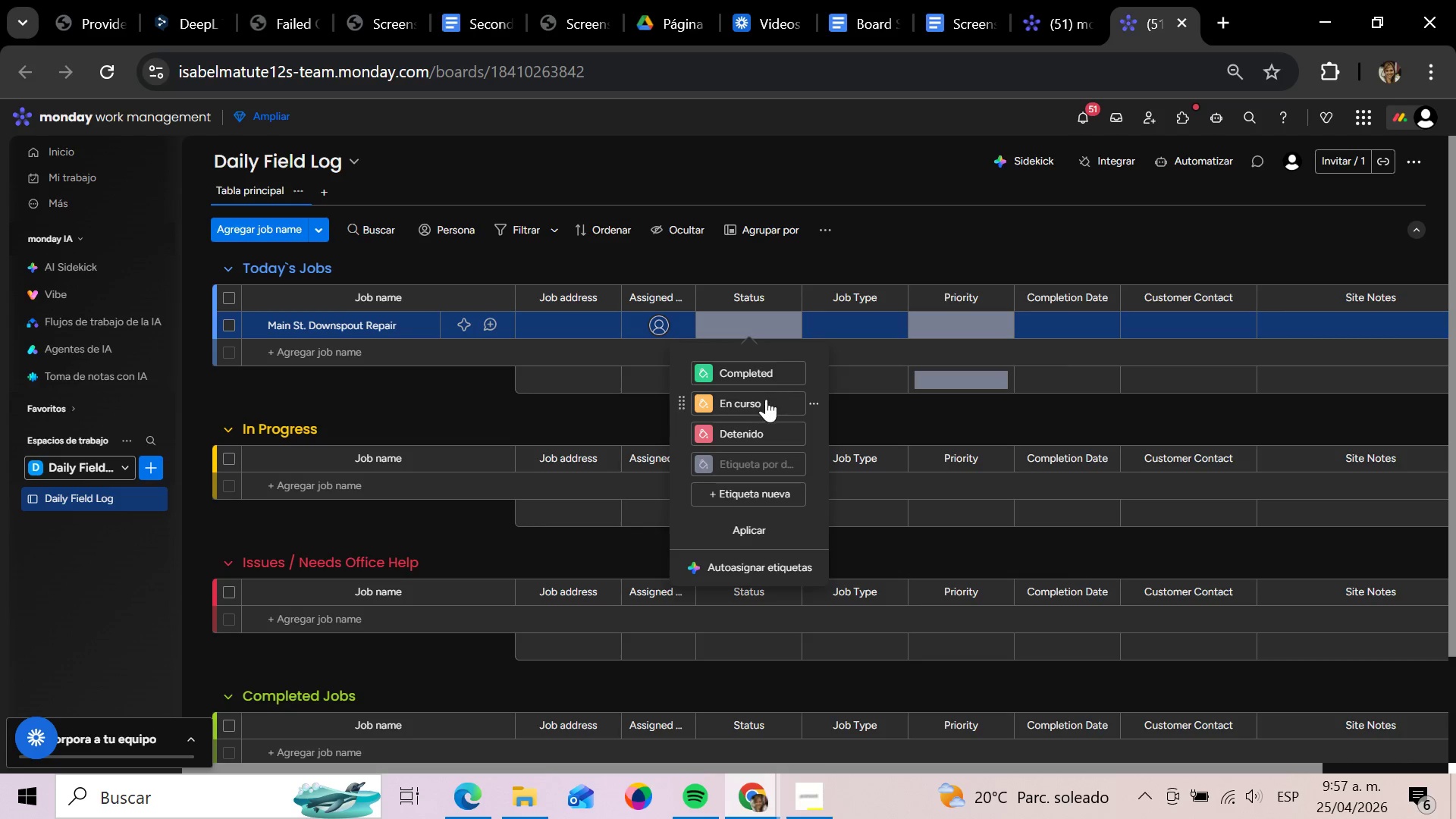 
left_click([764, 400])
 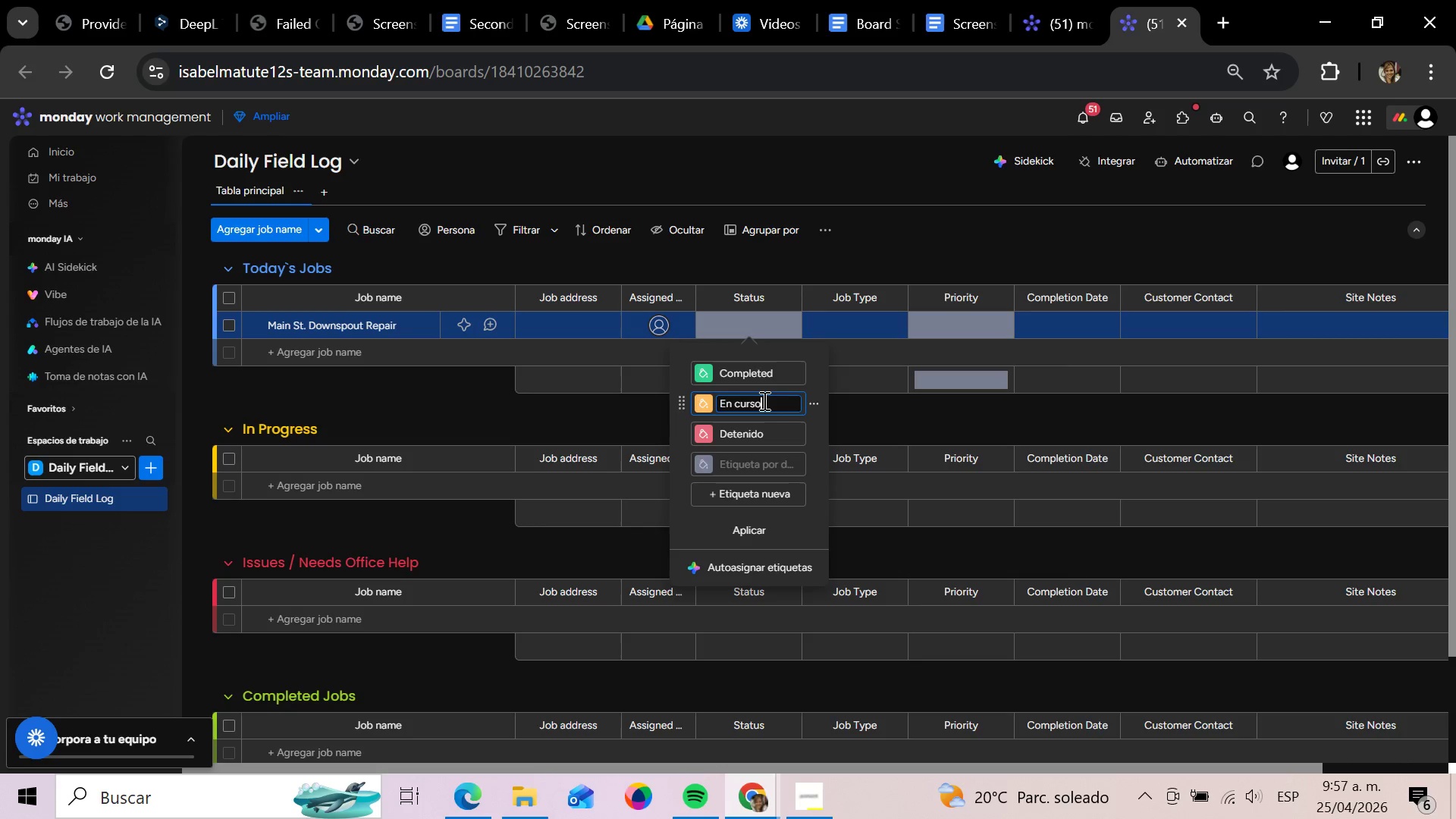 
wait(6.0)
 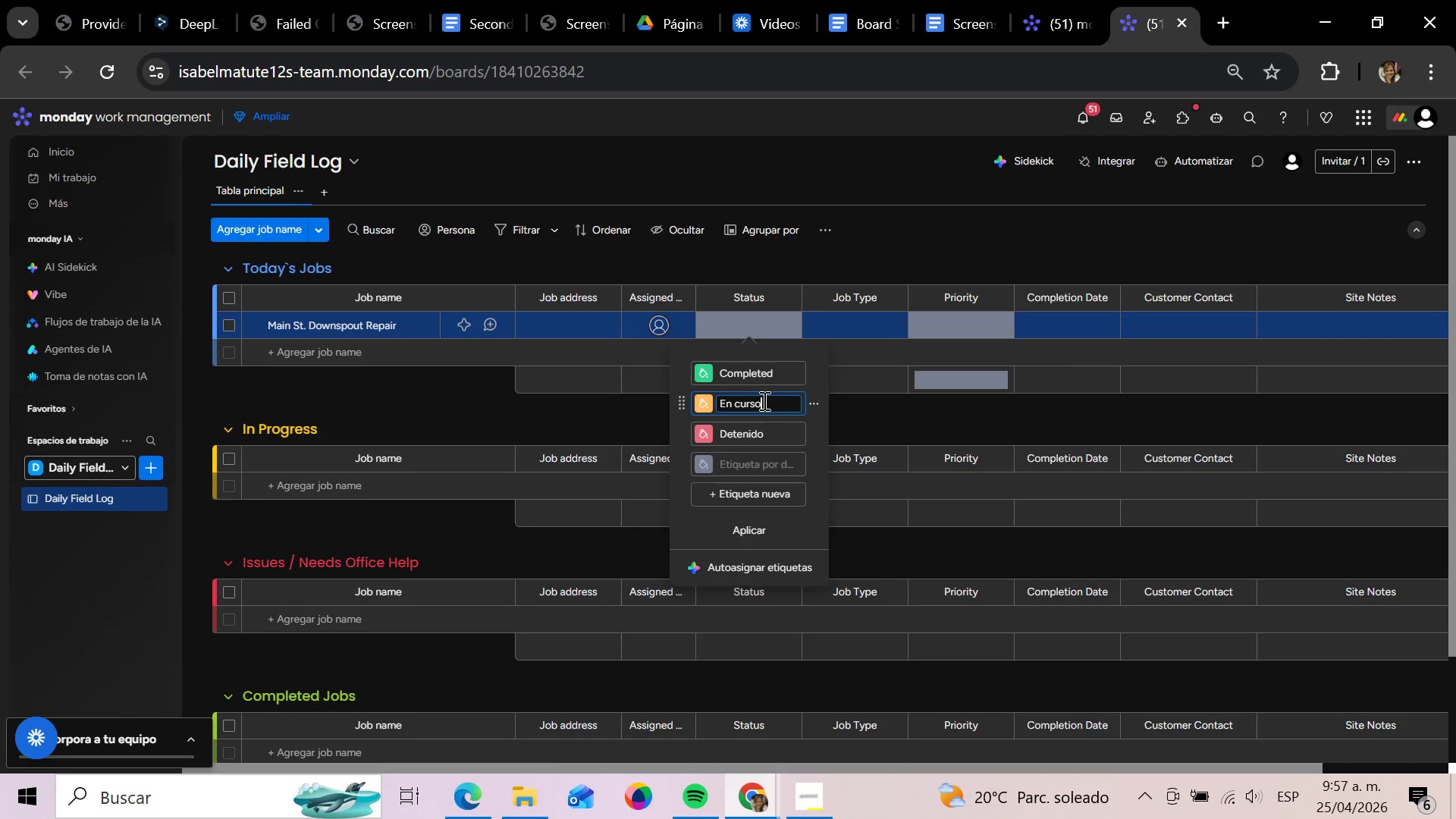 
hold_key(key=Backspace, duration=1.03)
 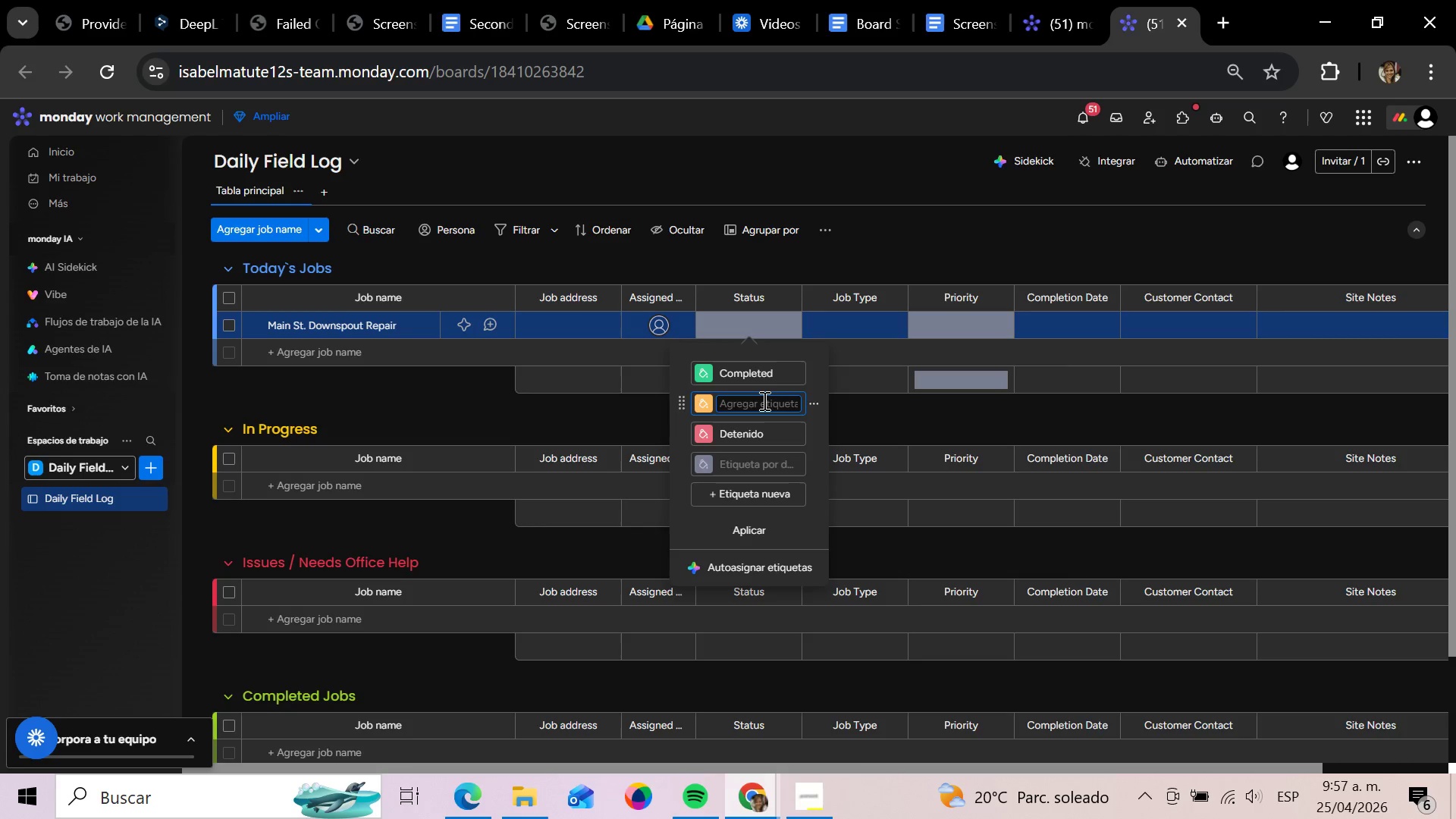 
type(In Progress)
 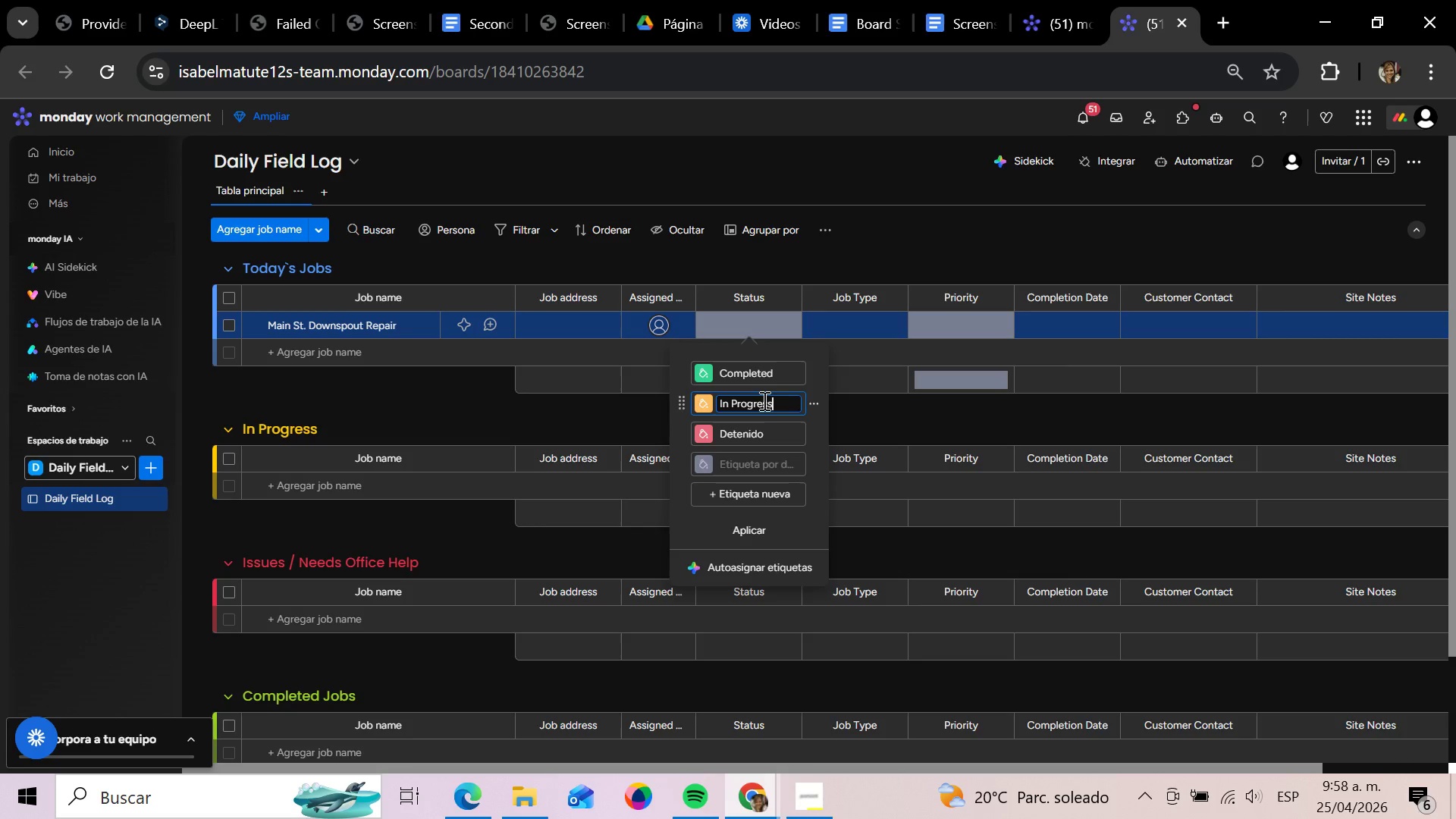 
key(Enter)
 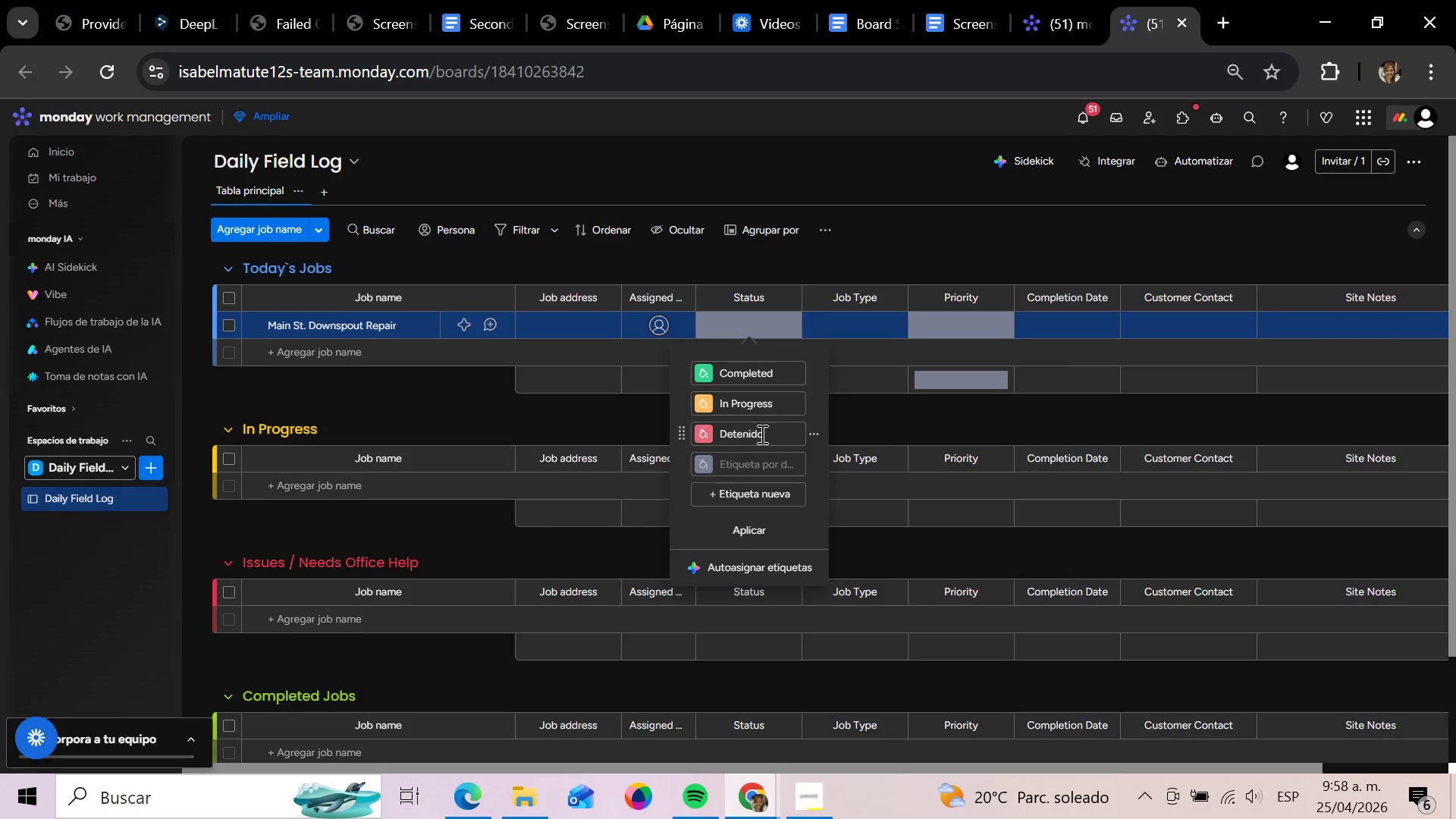 
left_click([761, 434])
 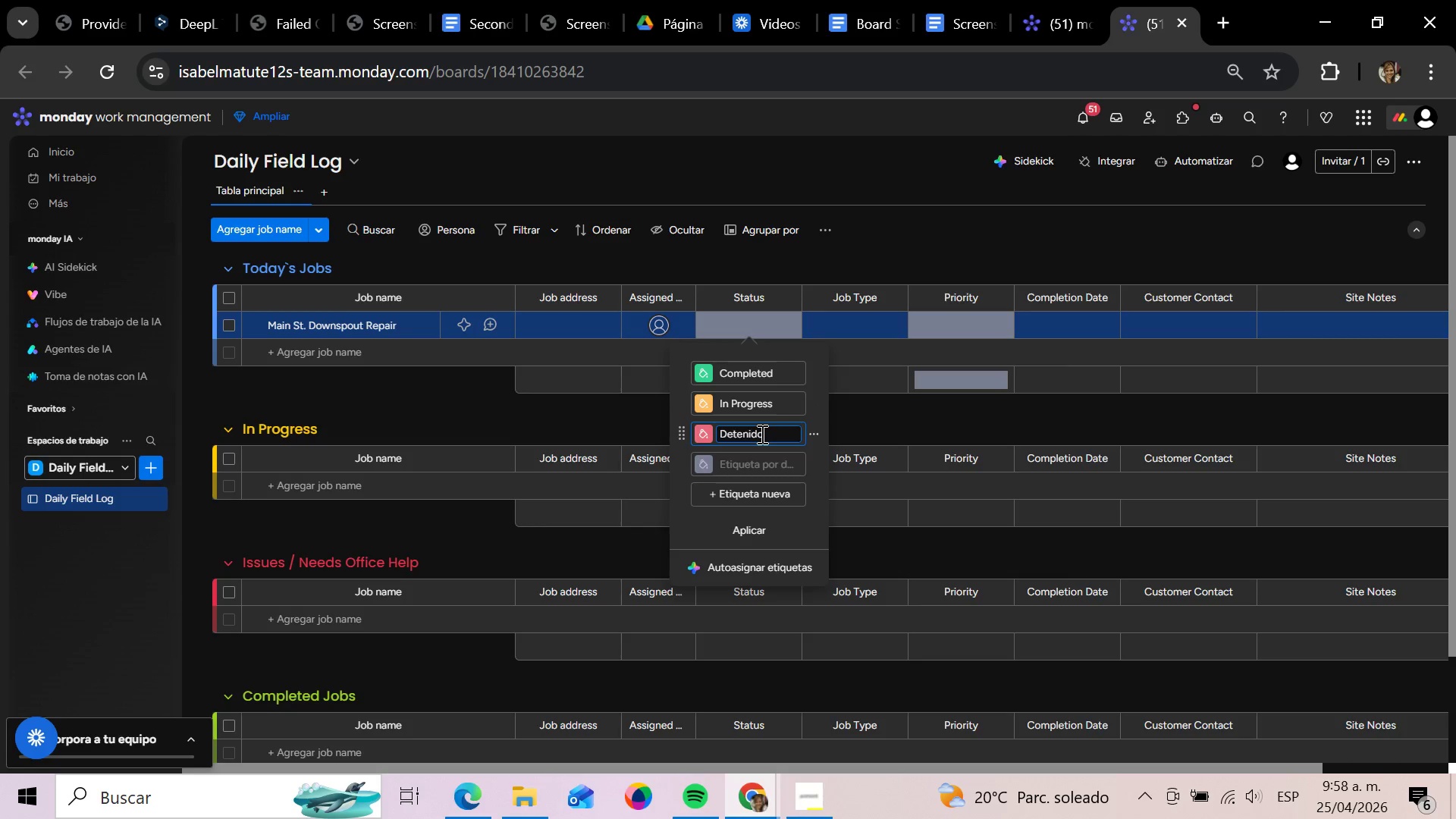 
hold_key(key=Backspace, duration=1.26)
 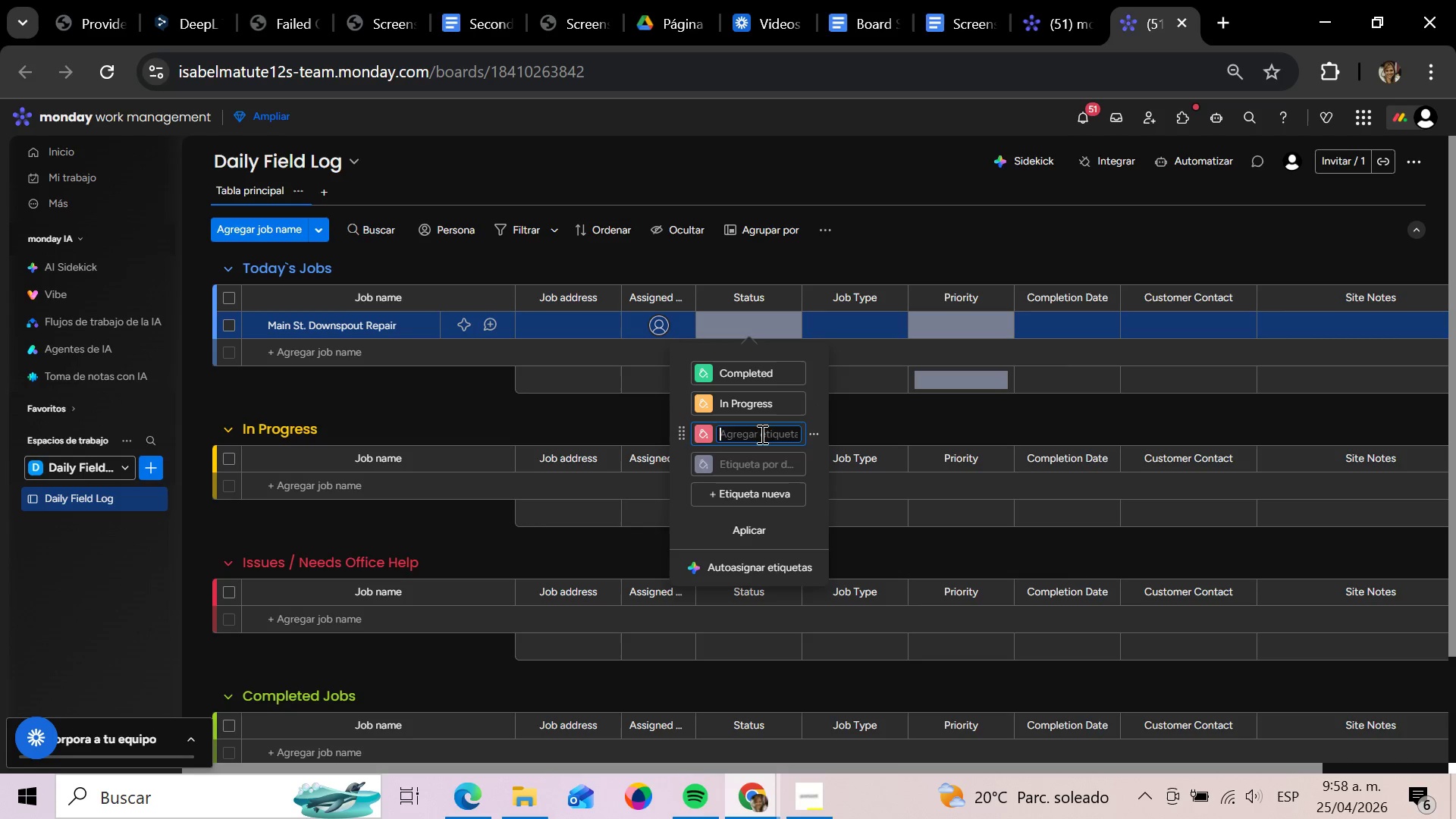 
type(Stuck &)
 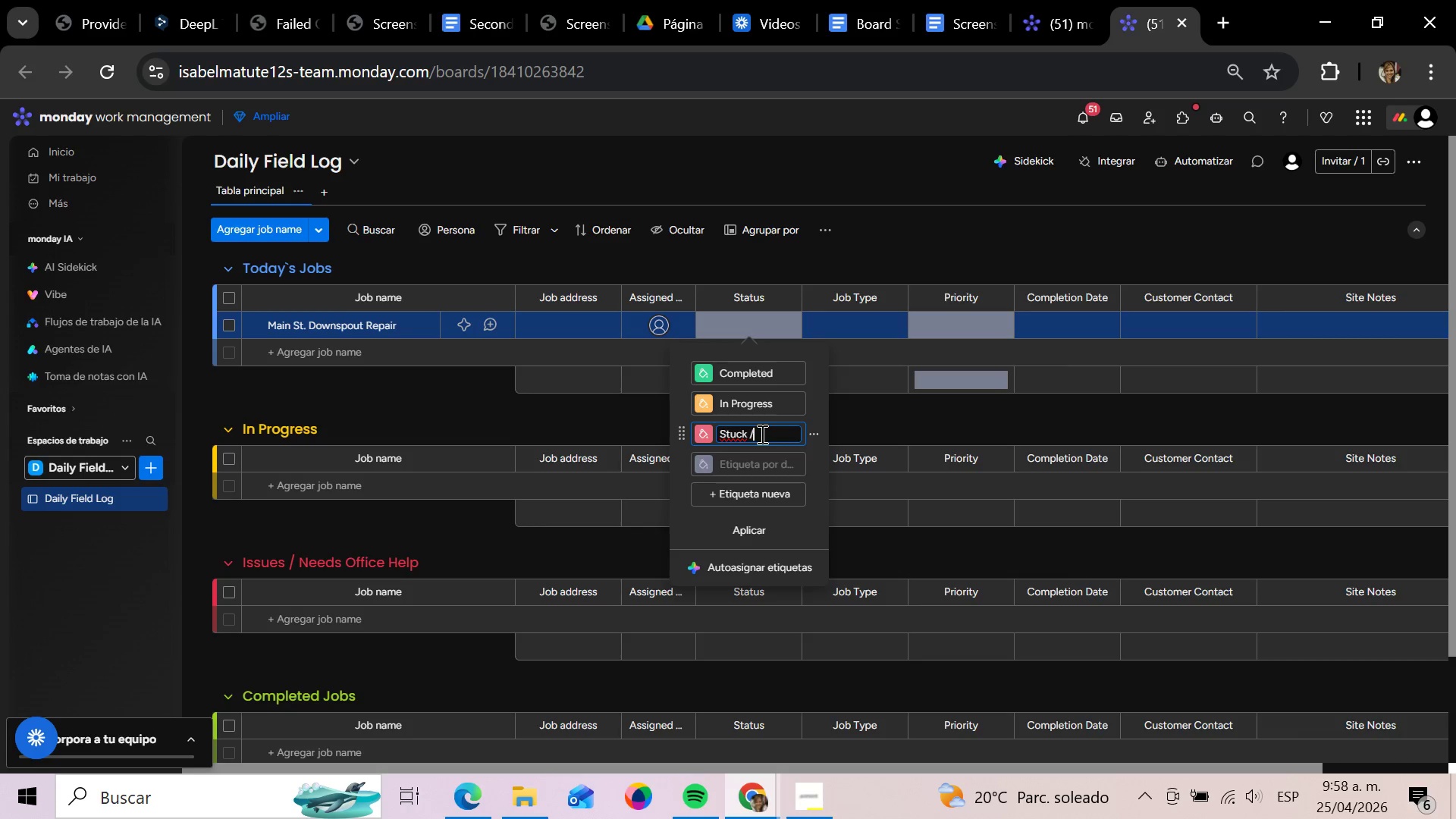 
type( Iuss)
key(Backspace)
key(Backspace)
key(Backspace)
type(ssue)
 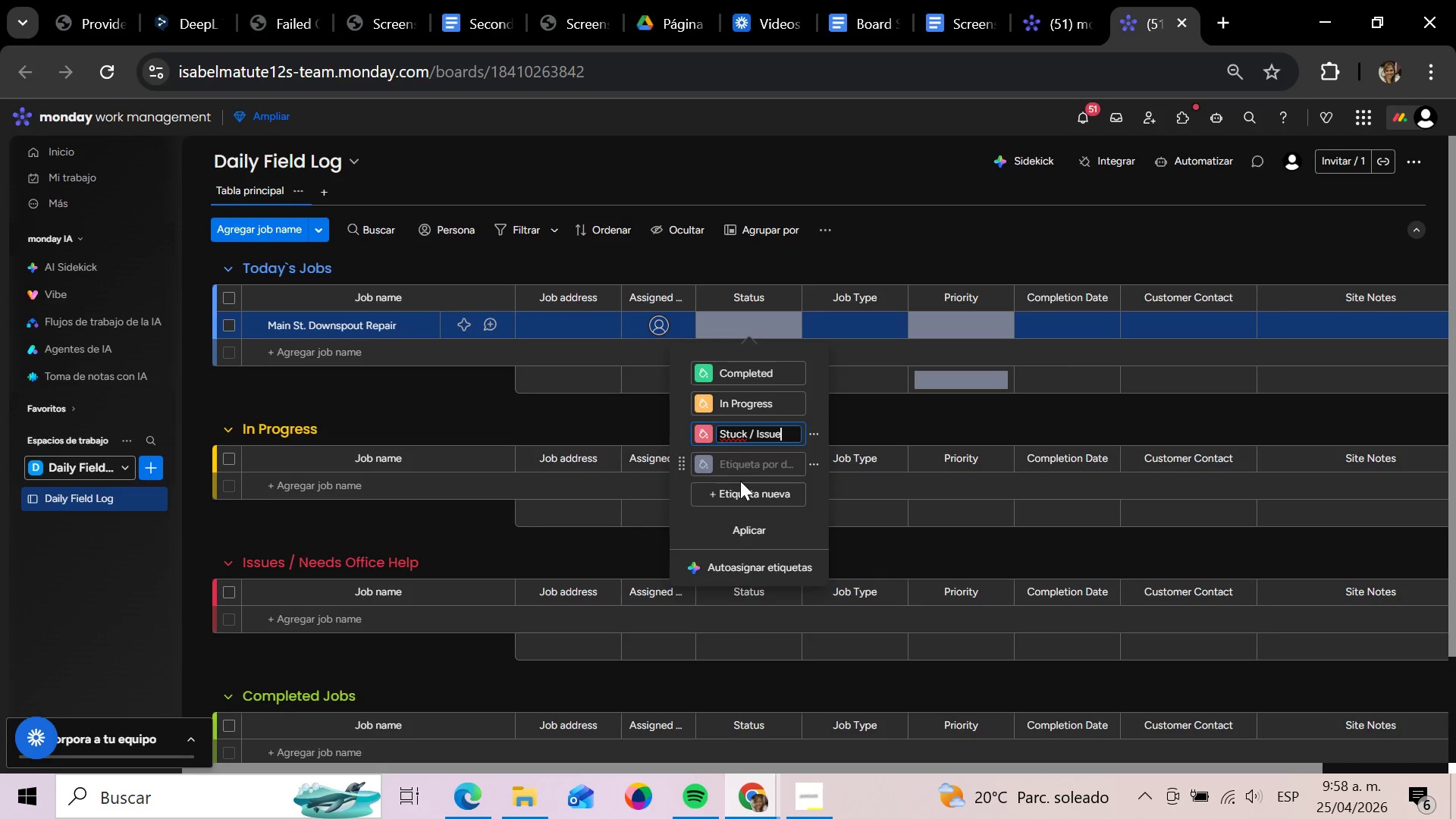 
left_click([744, 483])
 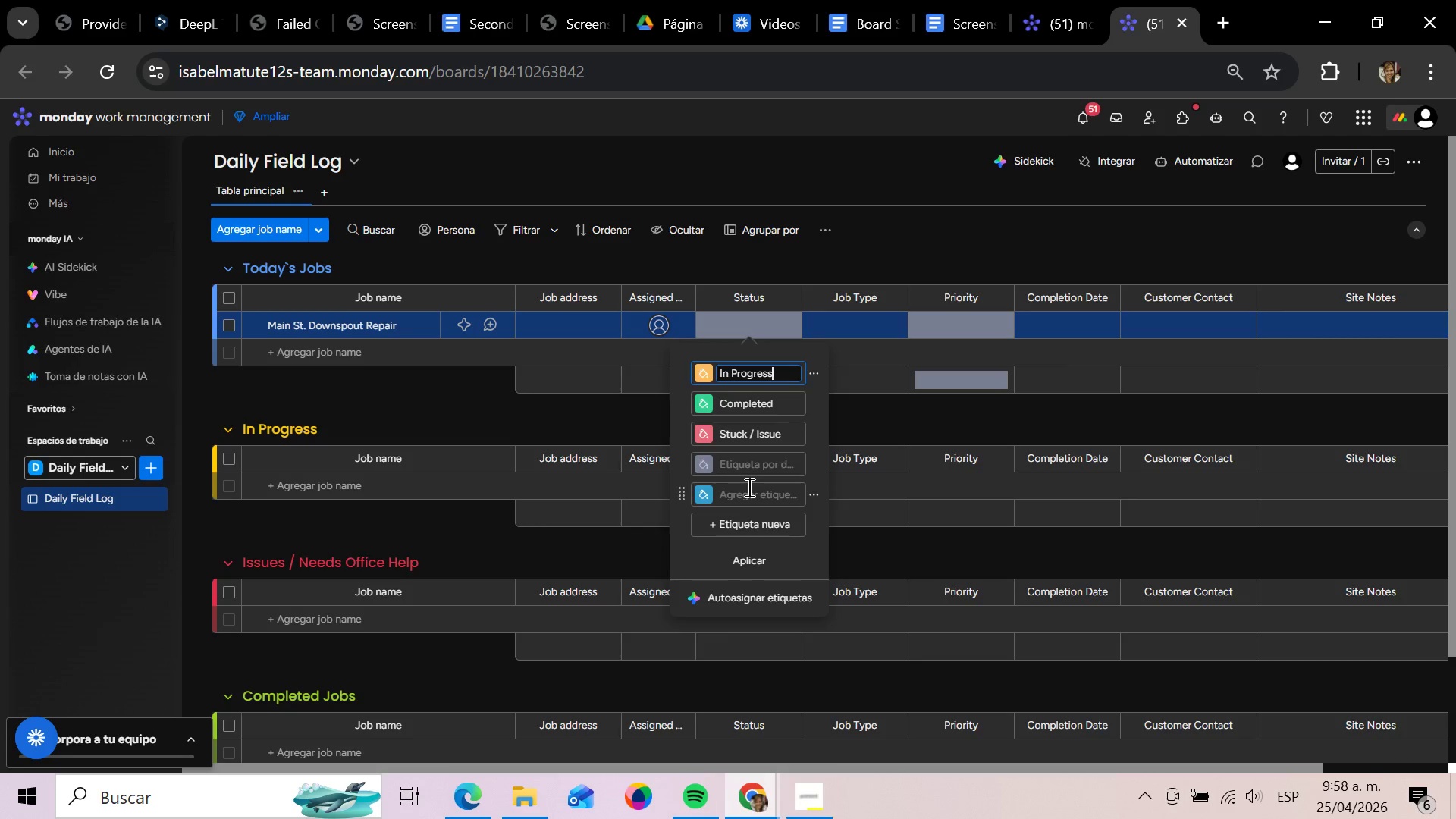 
wait(10.03)
 